 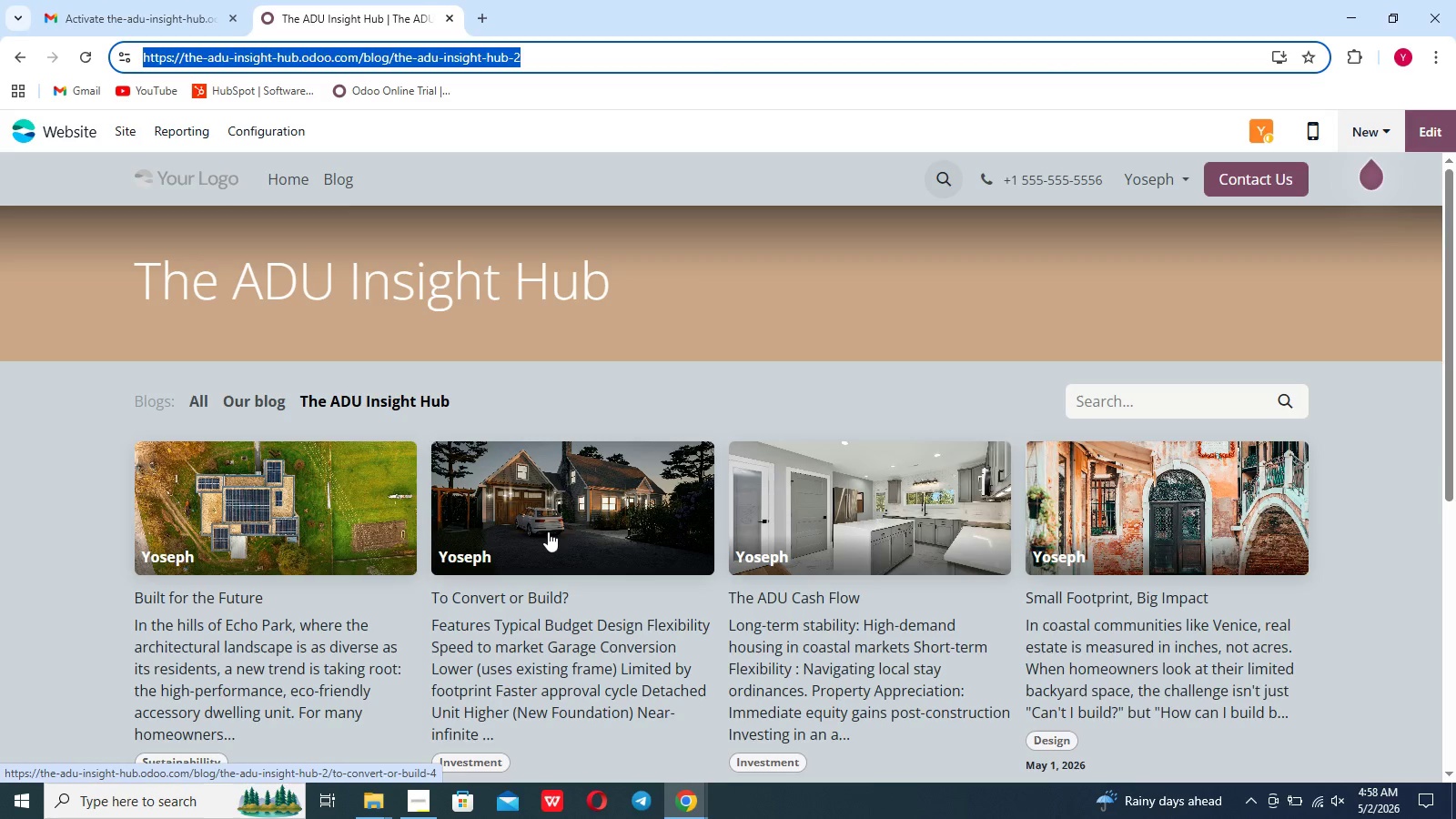 
left_click([425, 94])
 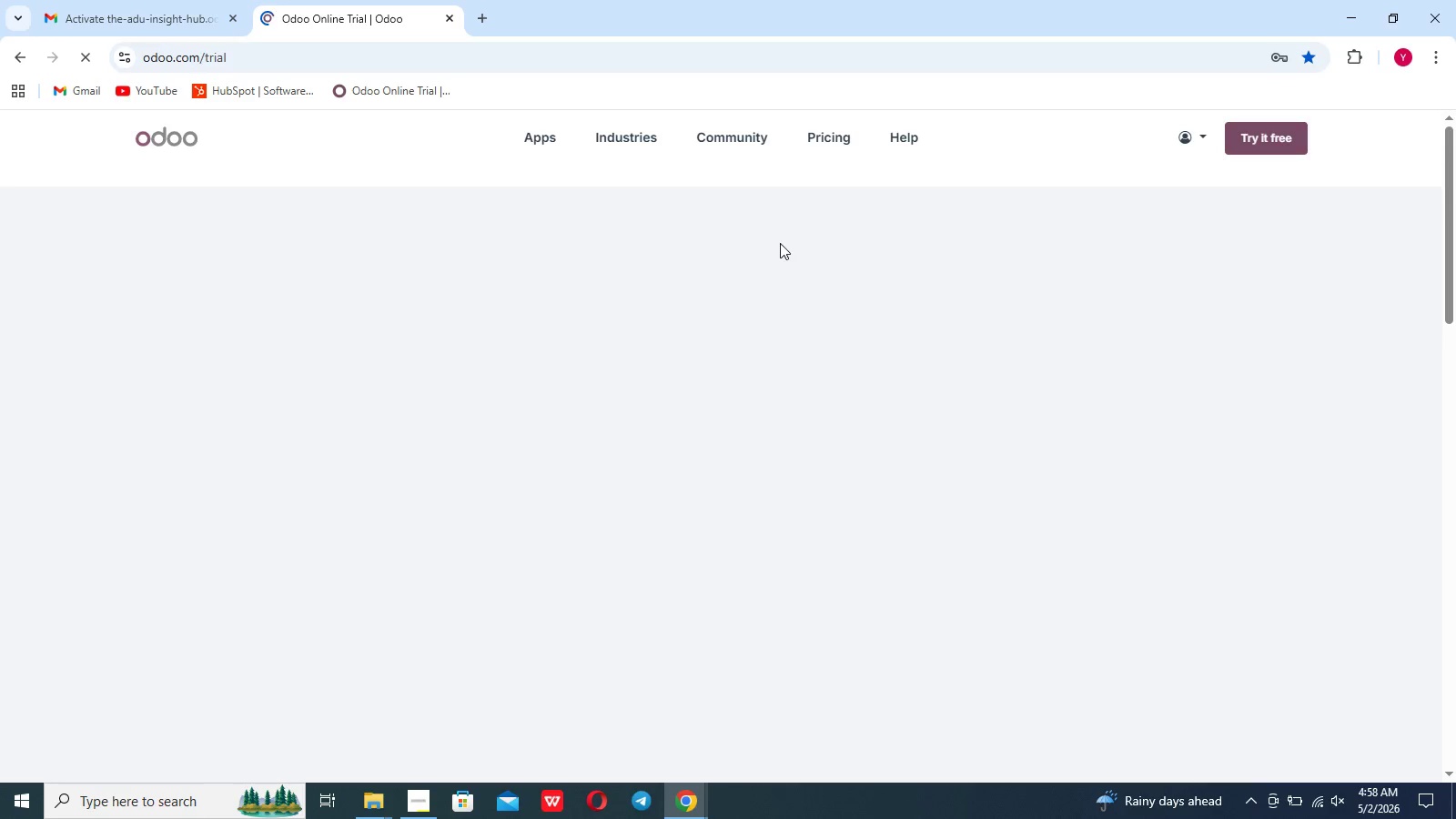 
mouse_move([950, 304])
 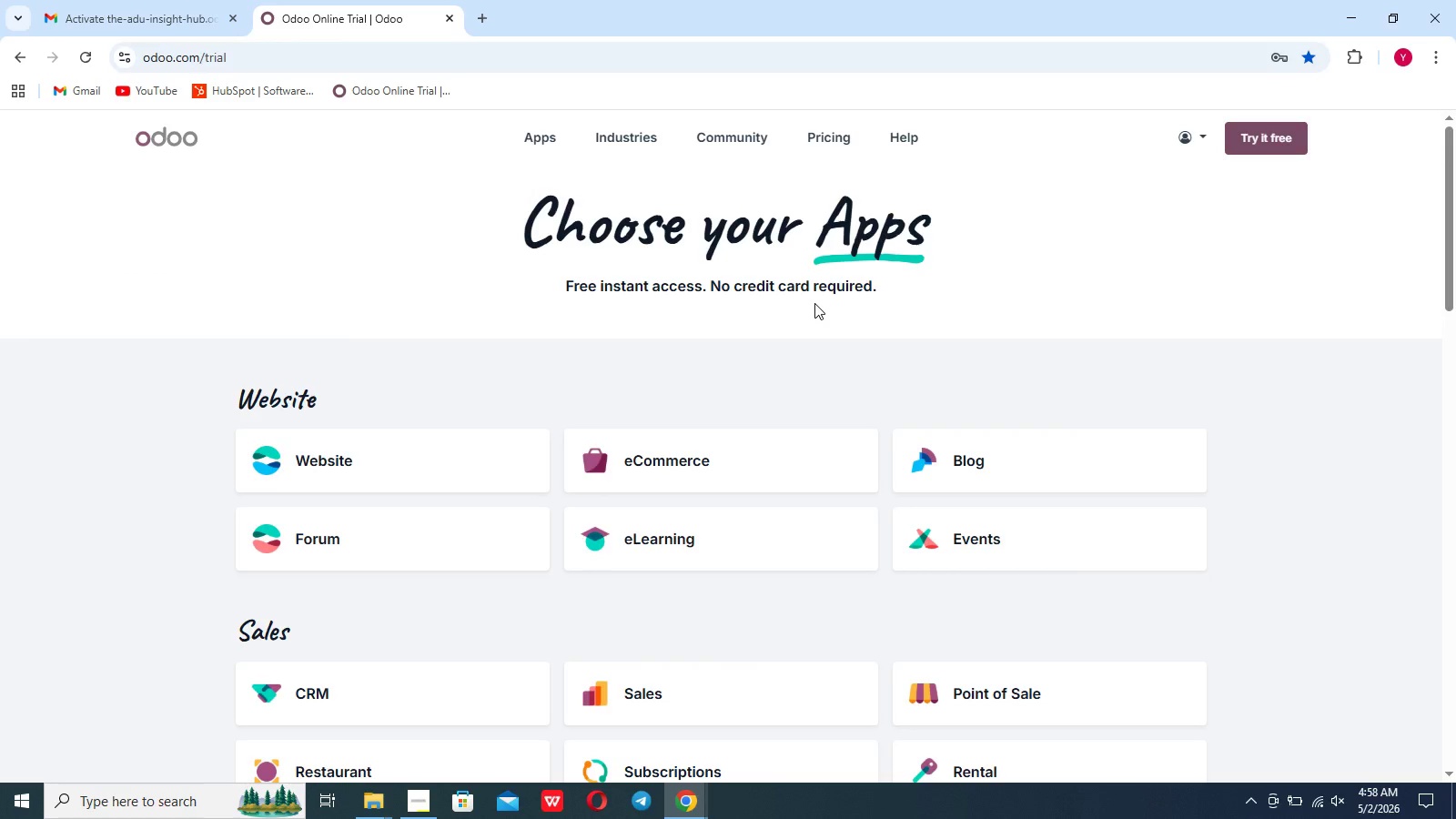 
wait(9.7)
 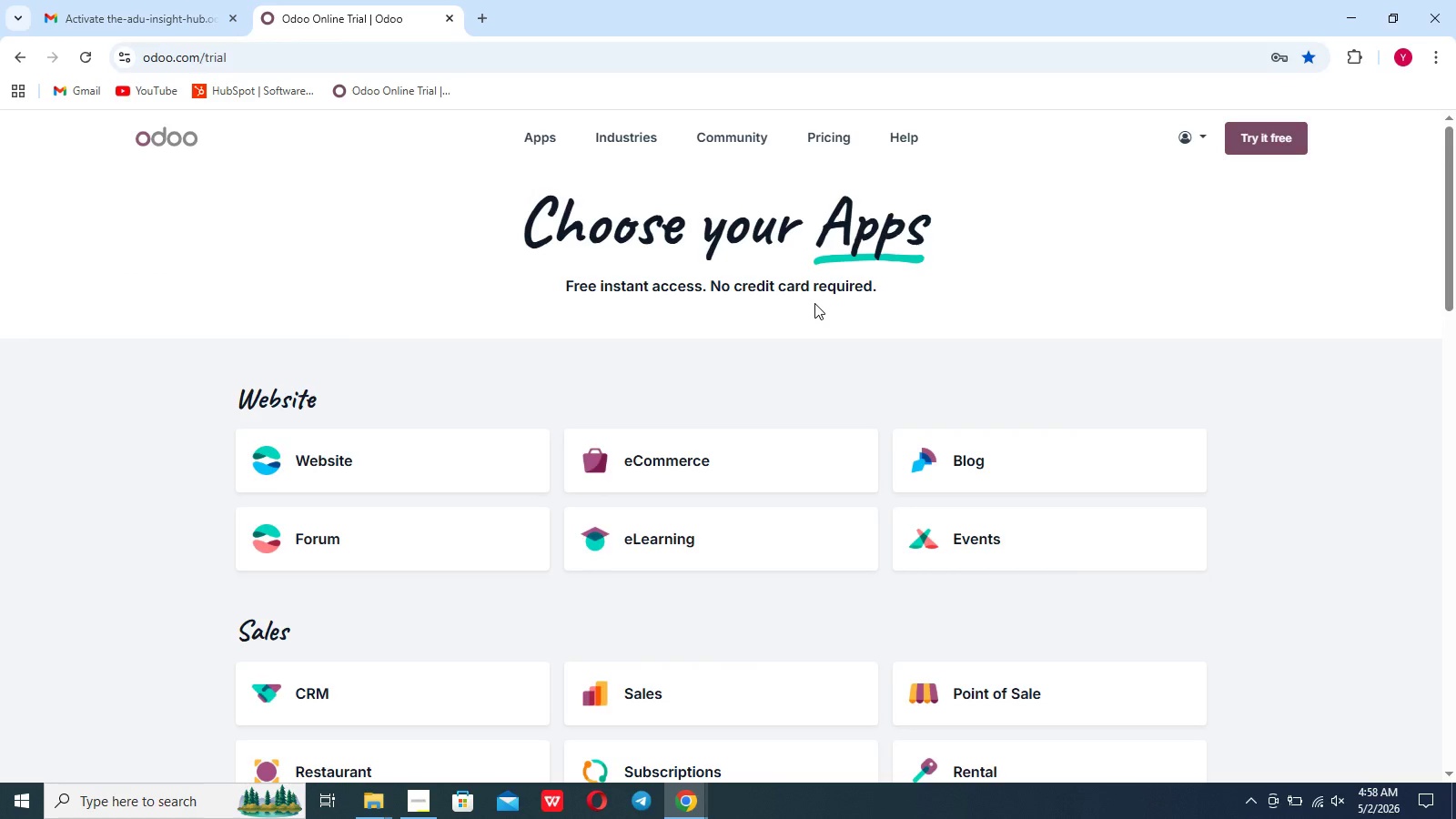 
left_click([440, 459])
 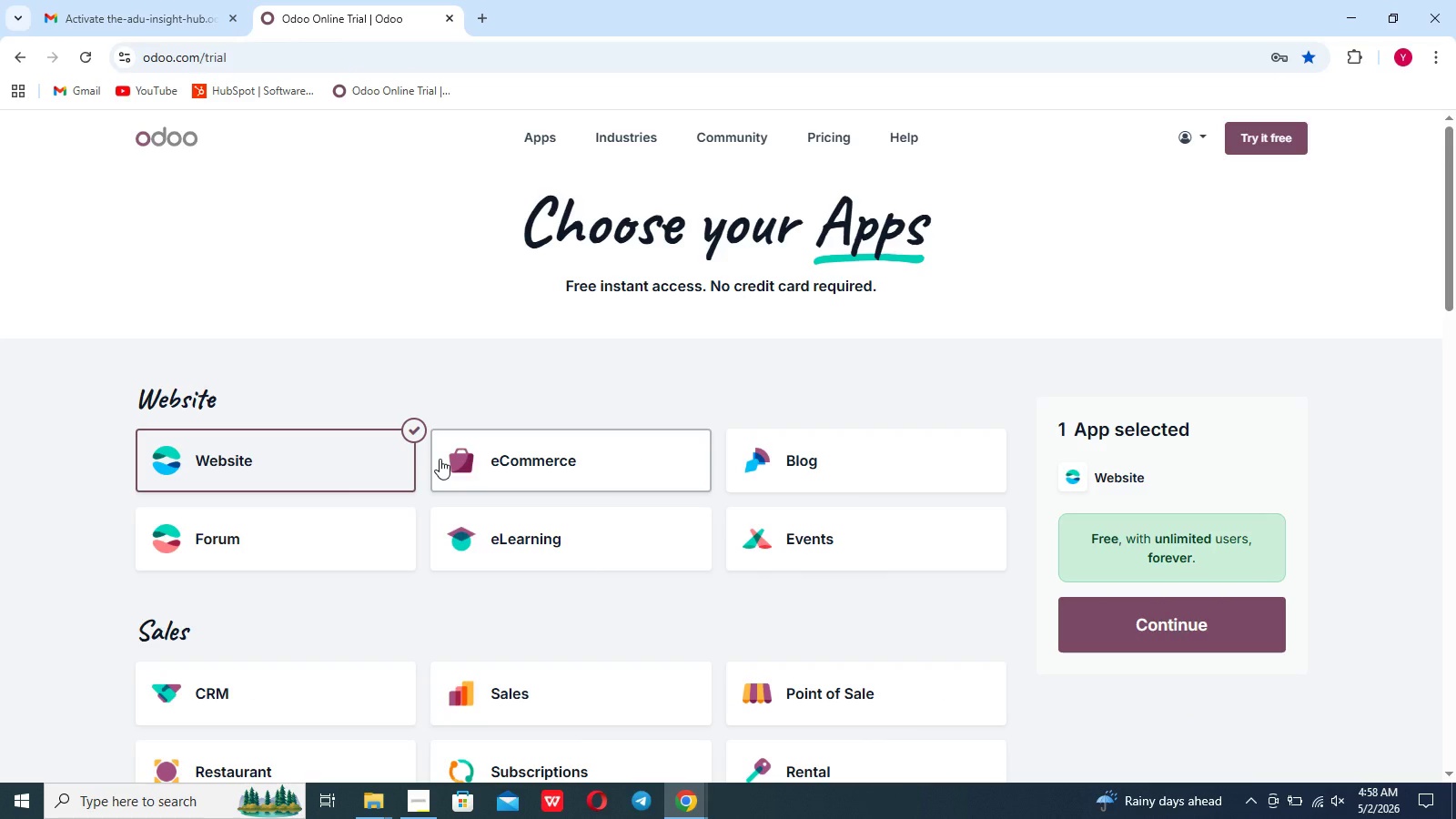 
wait(10.06)
 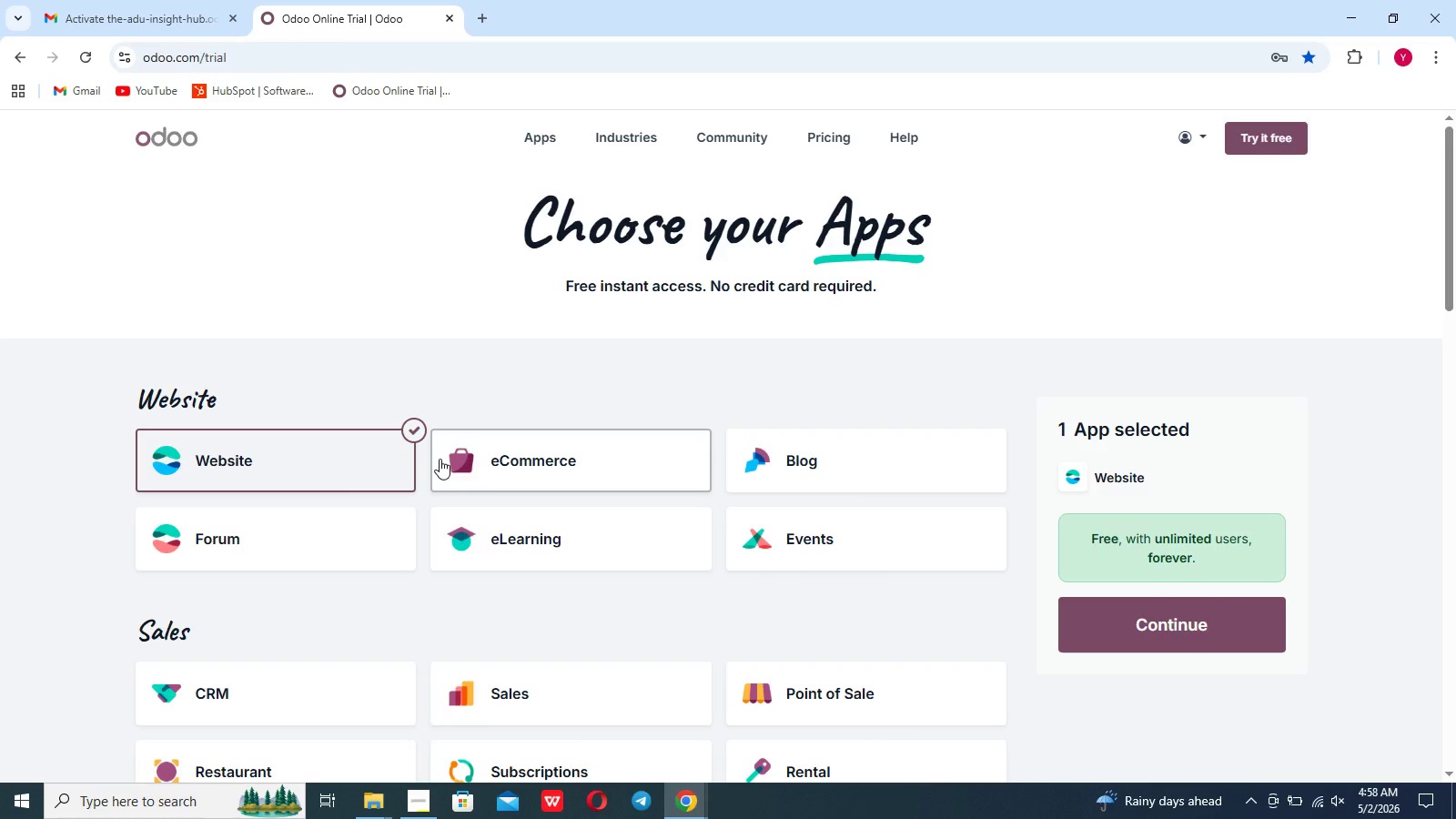 
left_click([915, 487])
 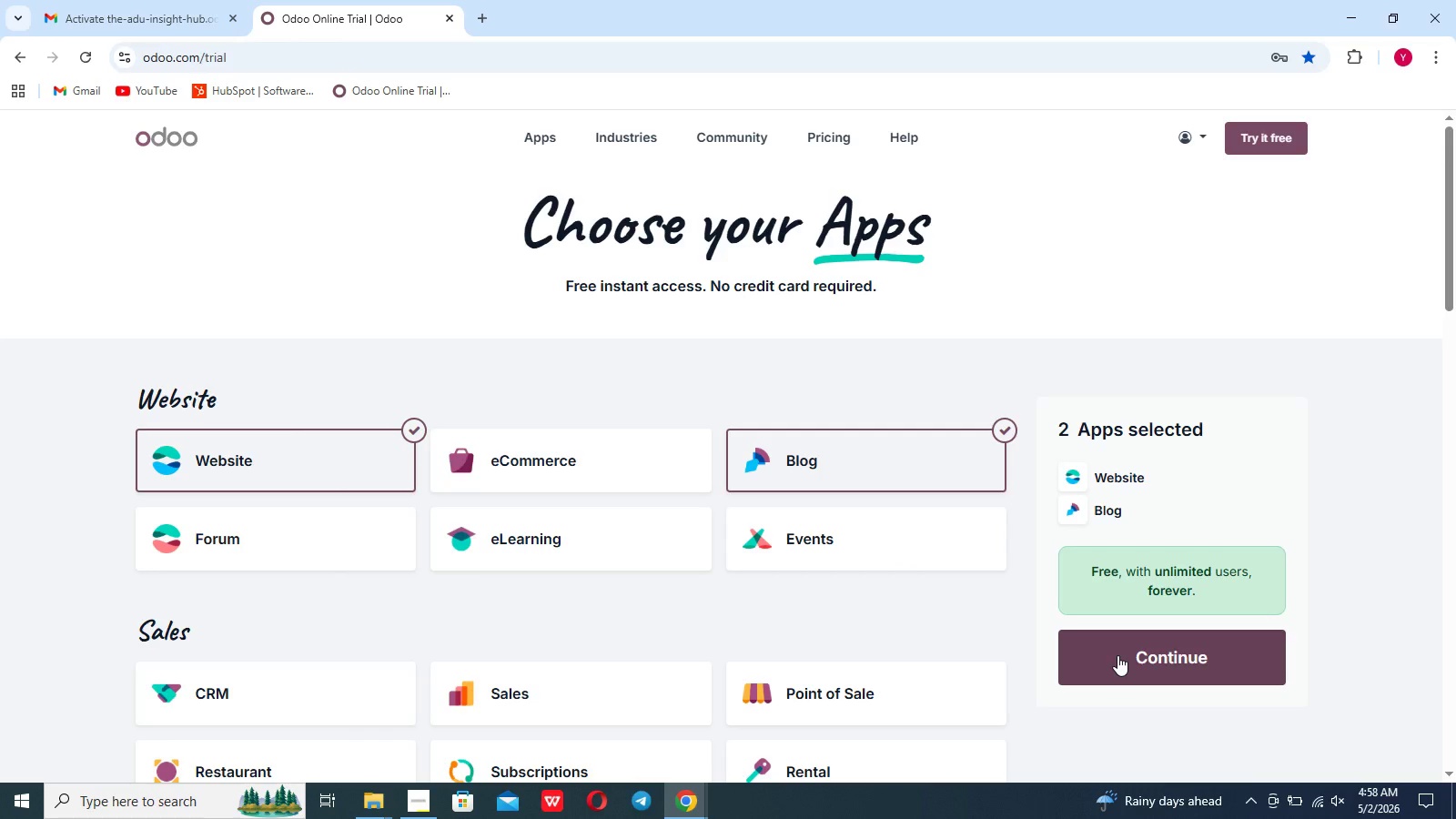 
left_click([1117, 655])
 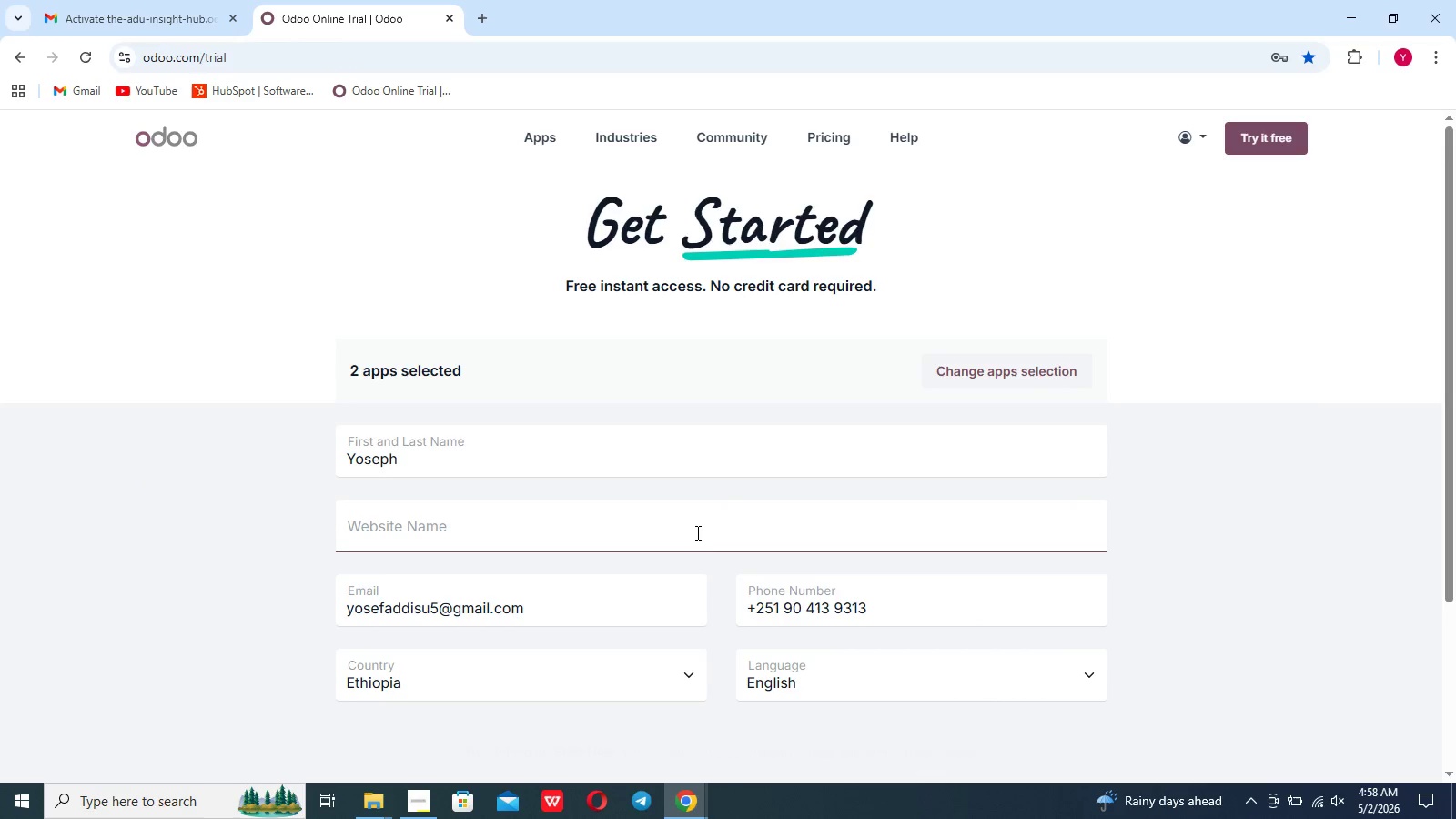 
left_click([695, 531])
 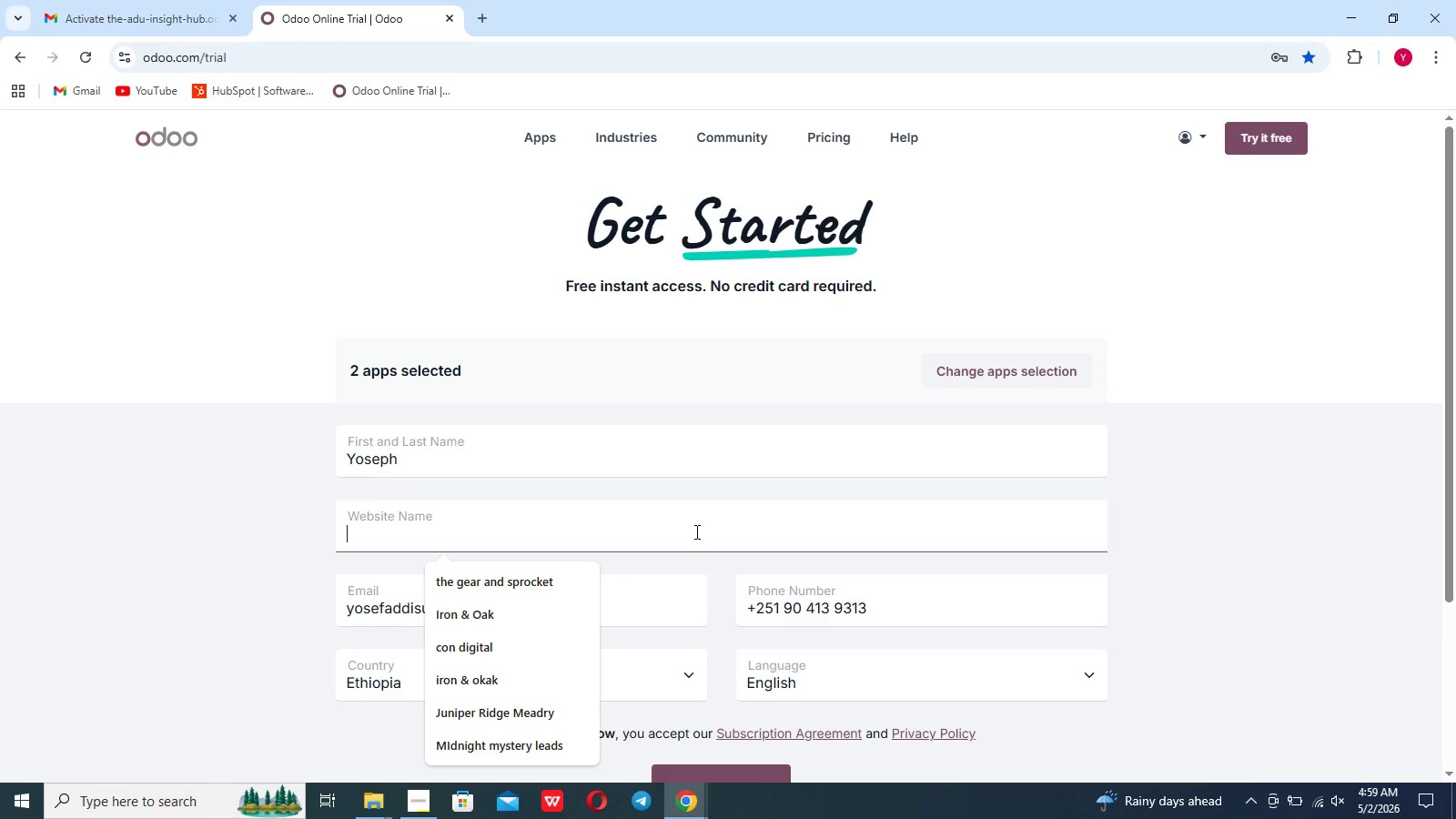 
wait(16.81)
 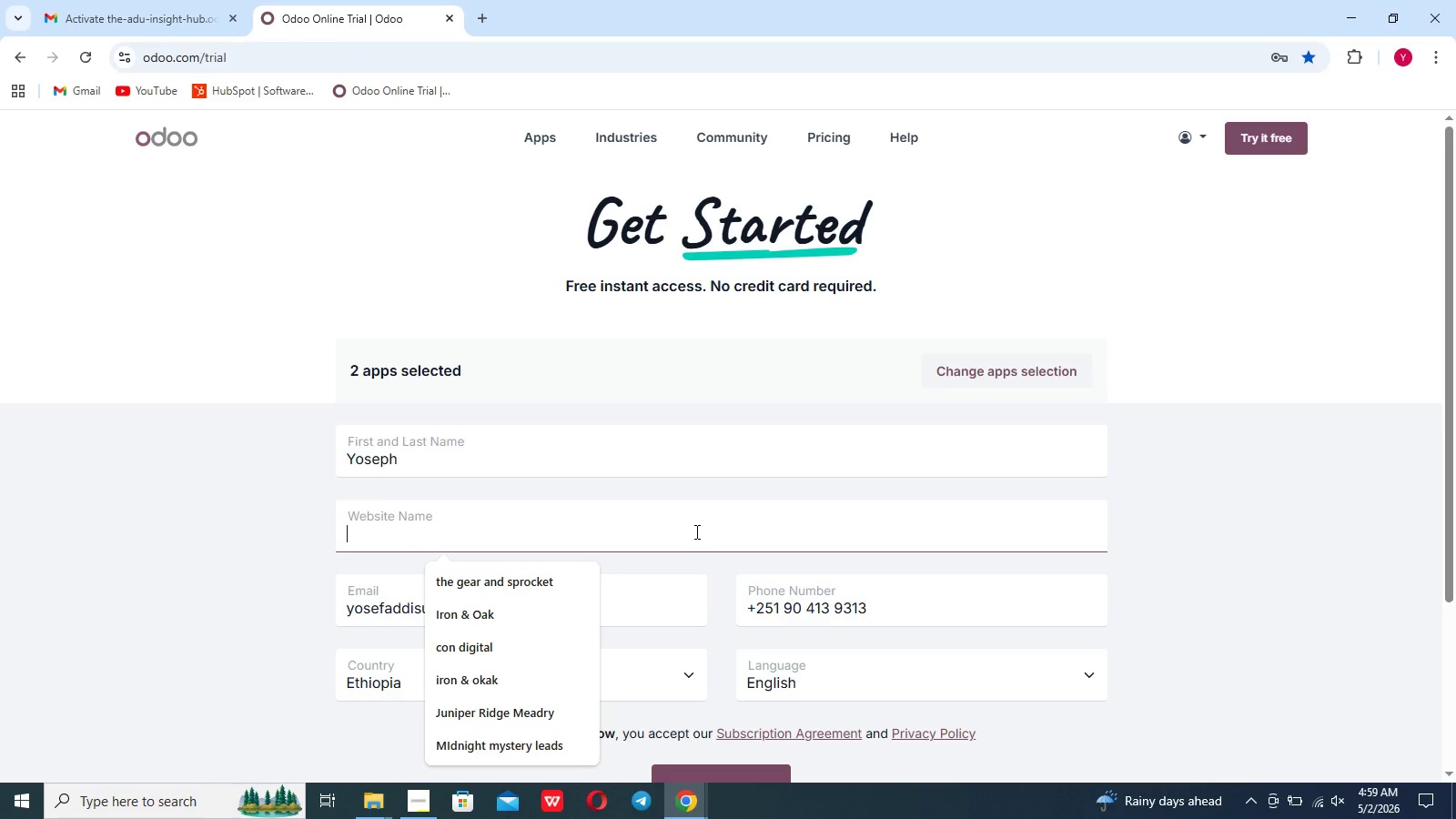 
type(Golden Horizon Senior k)
key(Backspace)
type(lic)
key(Backspace)
type(ving)
 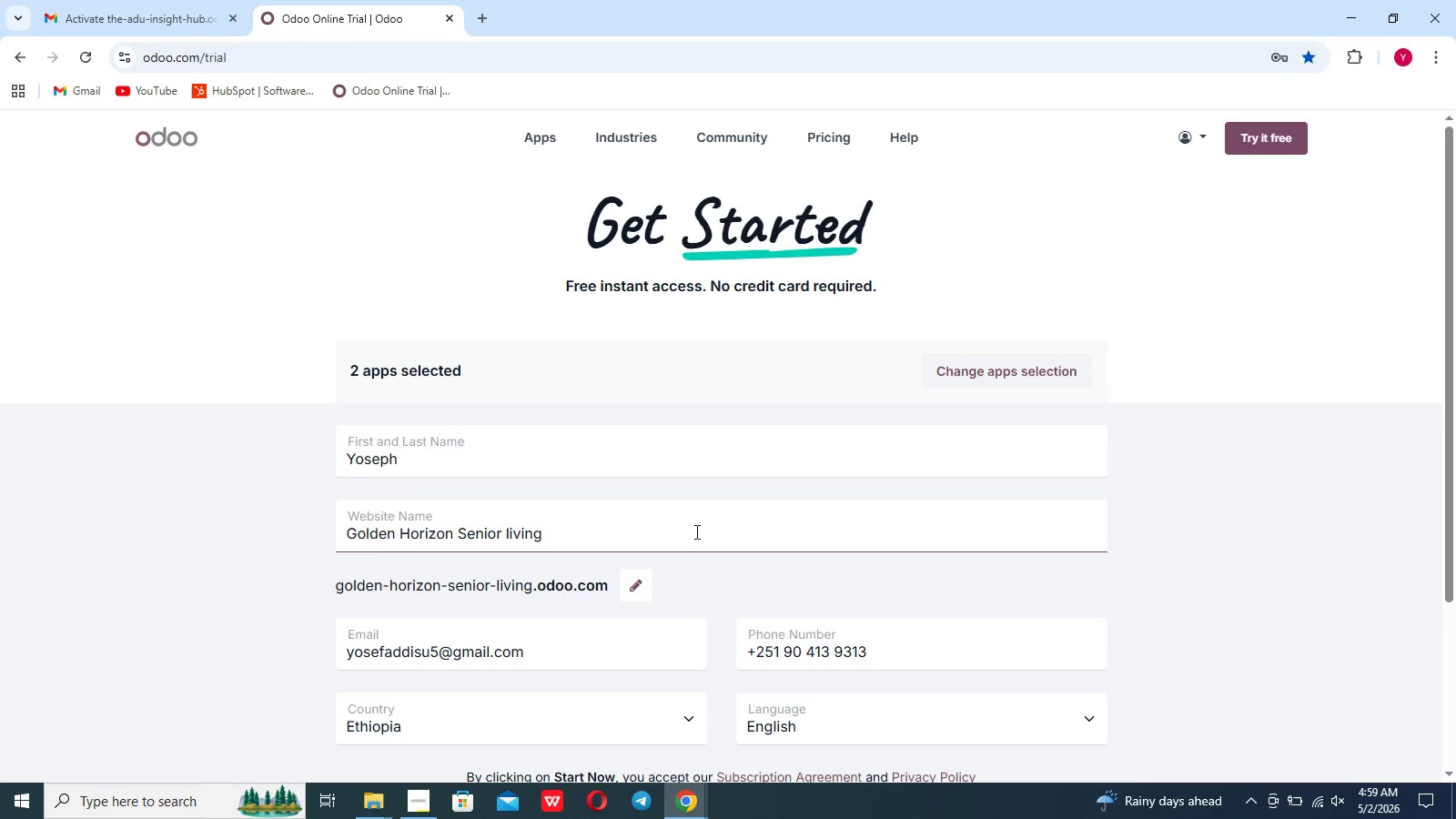 
scroll: coordinate [695, 531], scroll_direction: down, amount: 11.0
 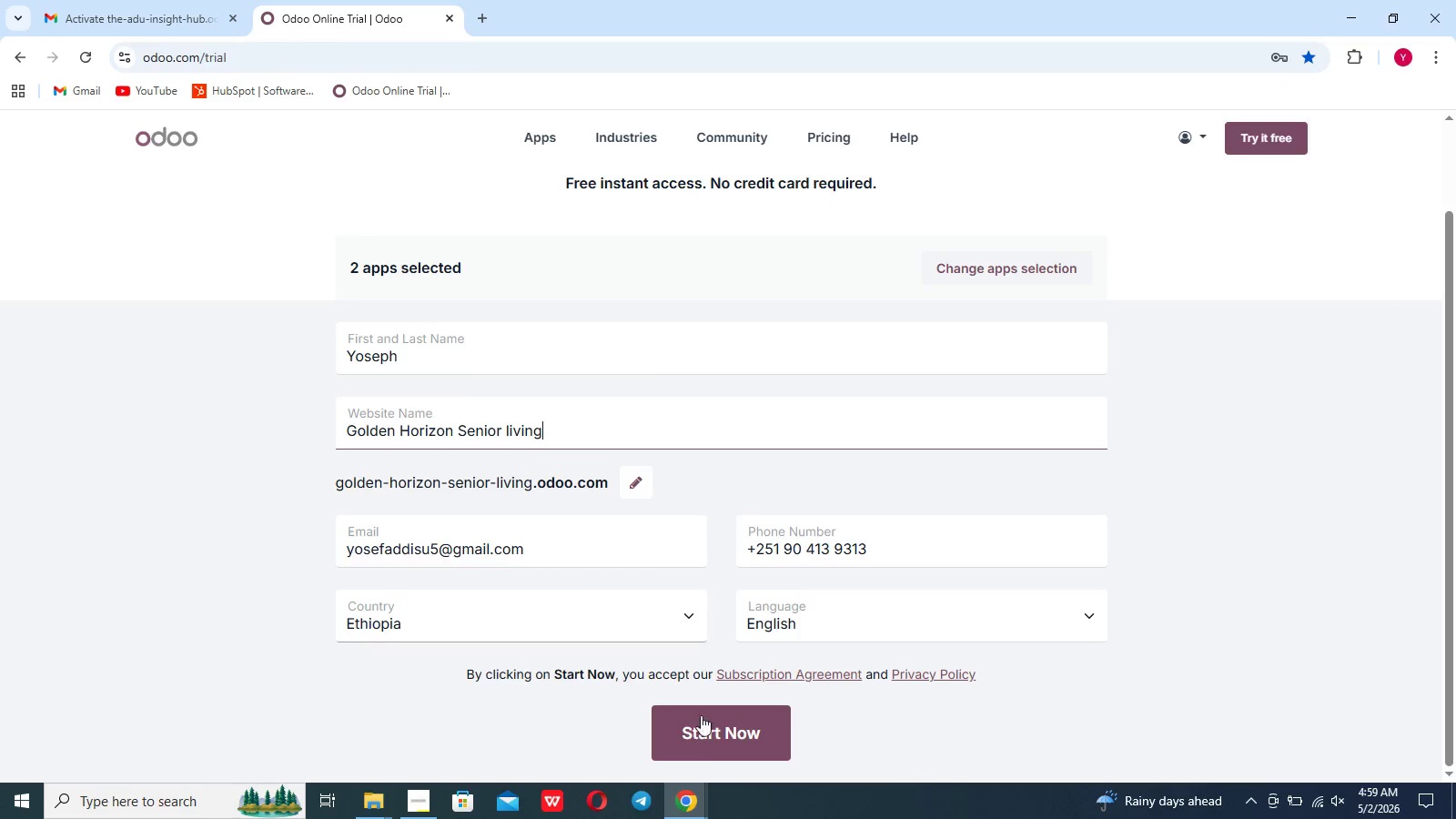 
left_click([713, 740])
 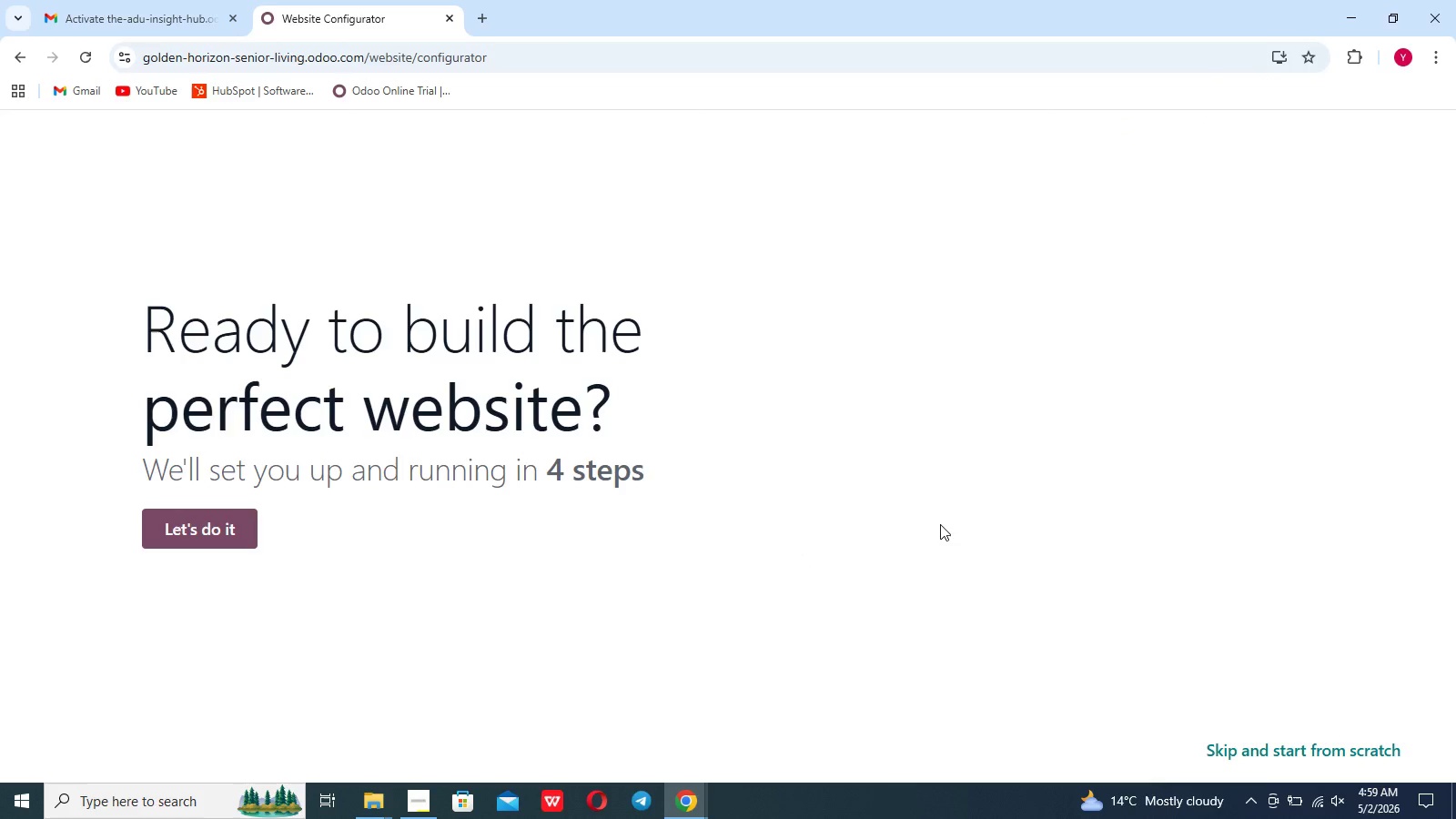 
wait(27.84)
 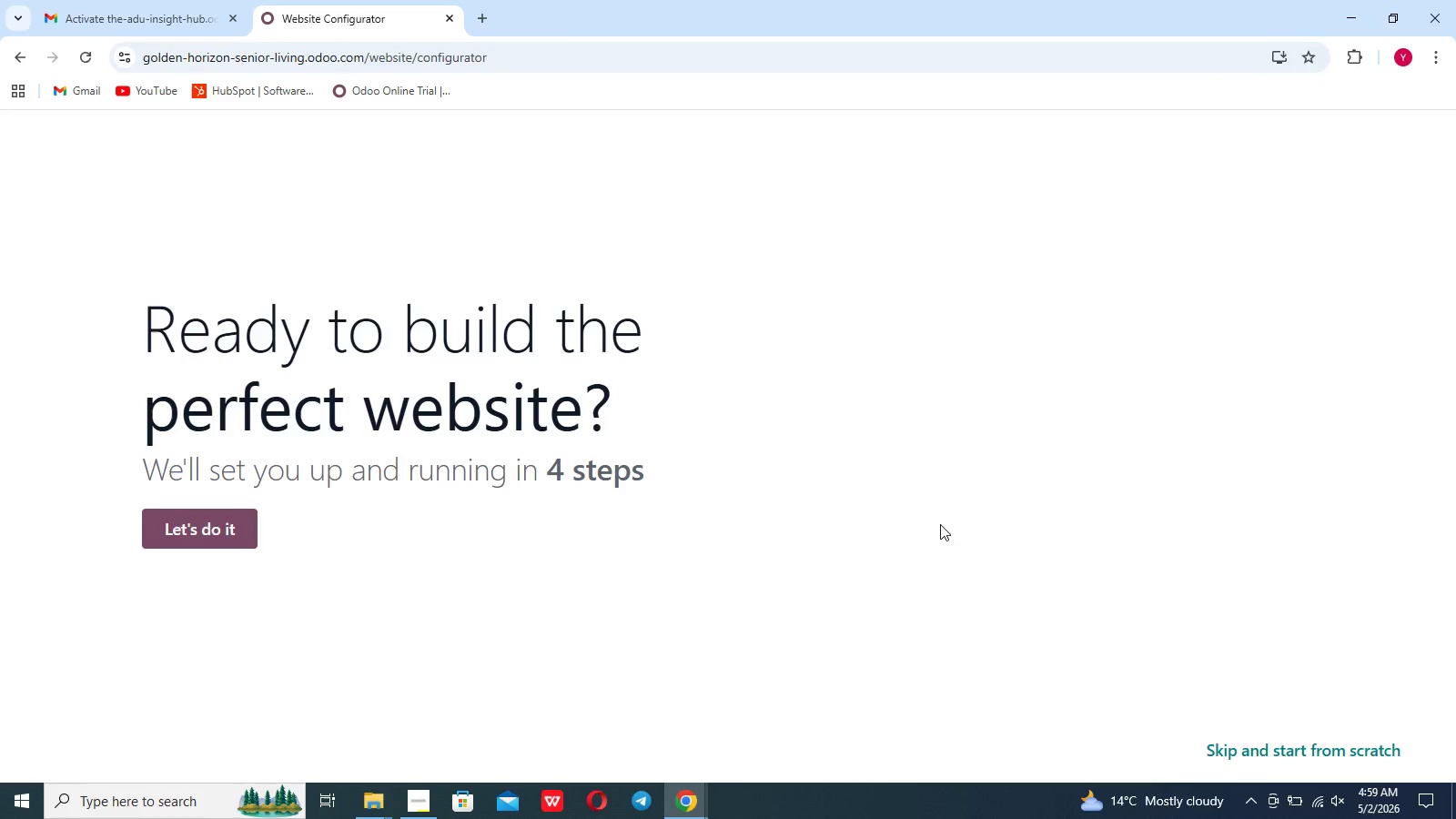 
left_click([1278, 750])
 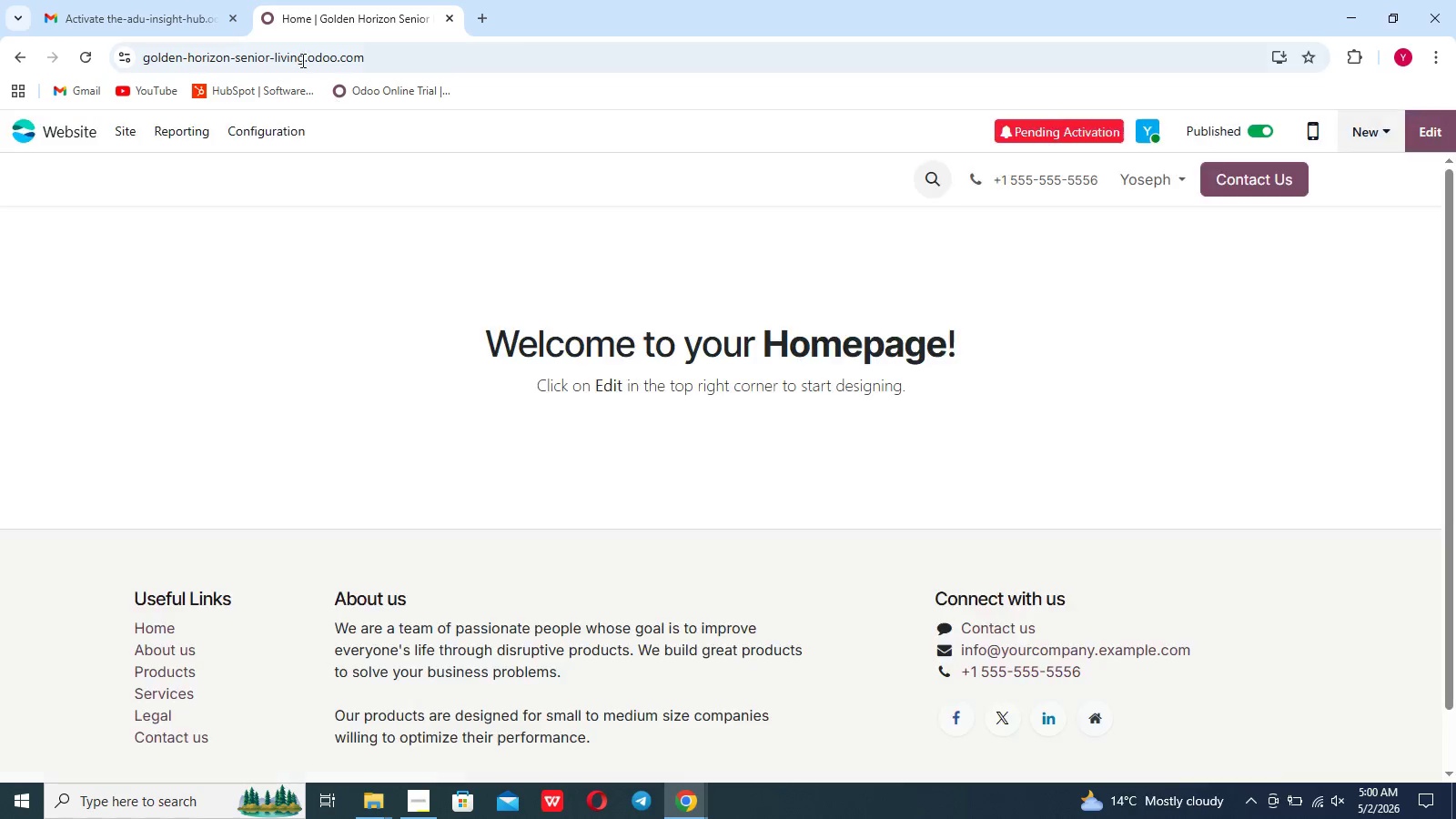 
wait(6.89)
 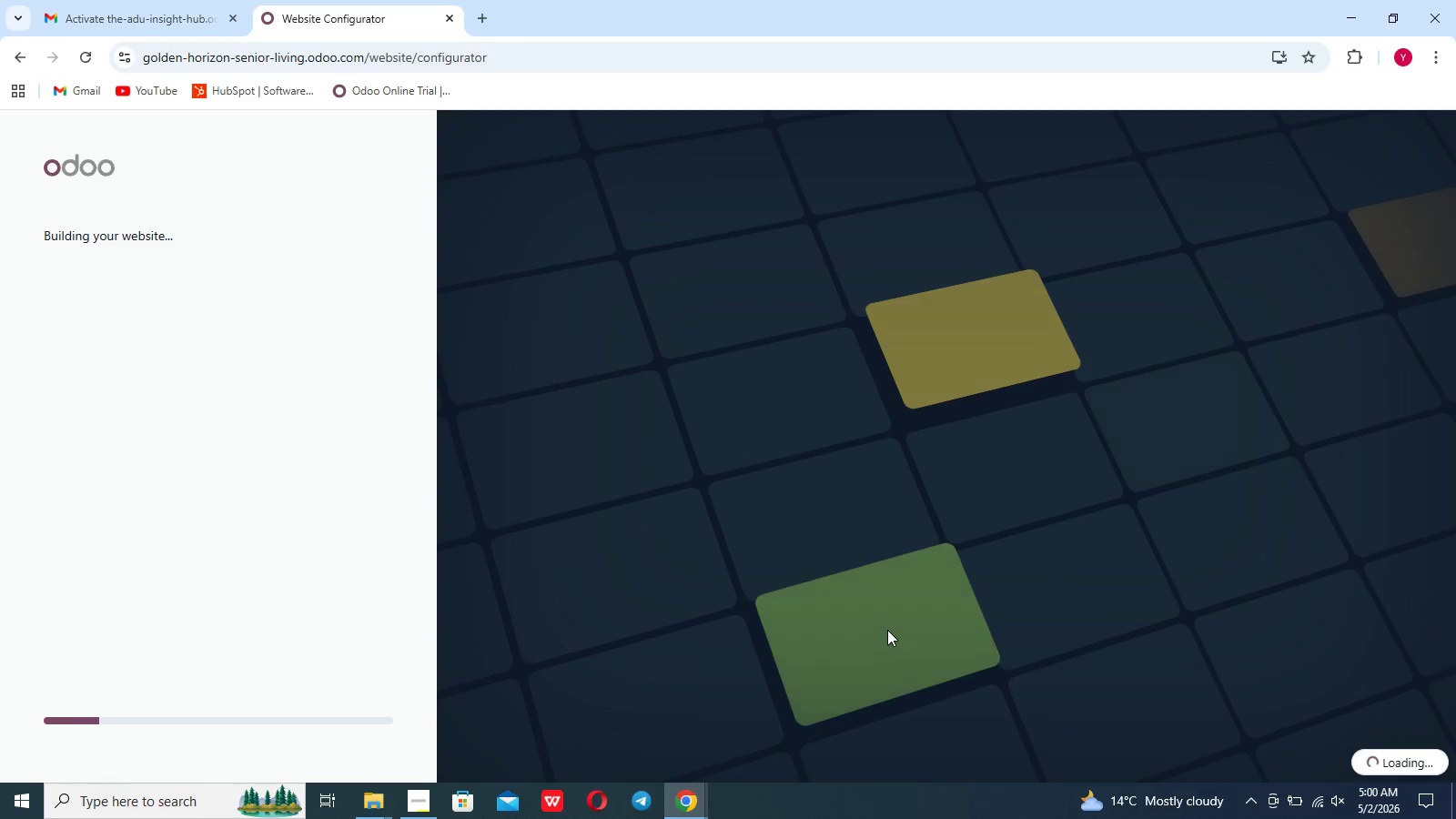 
left_click([235, 21])
 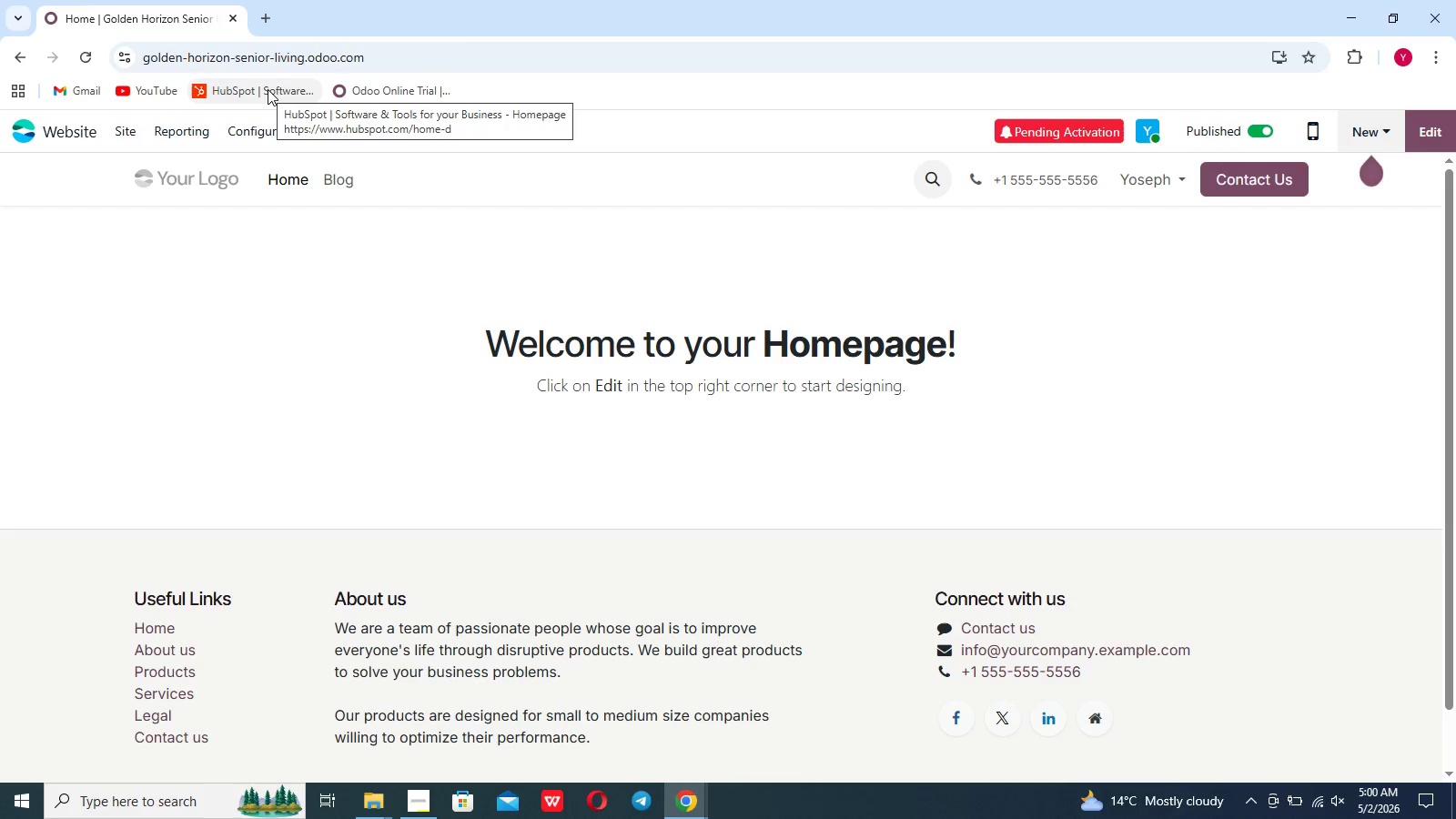 
wait(12.09)
 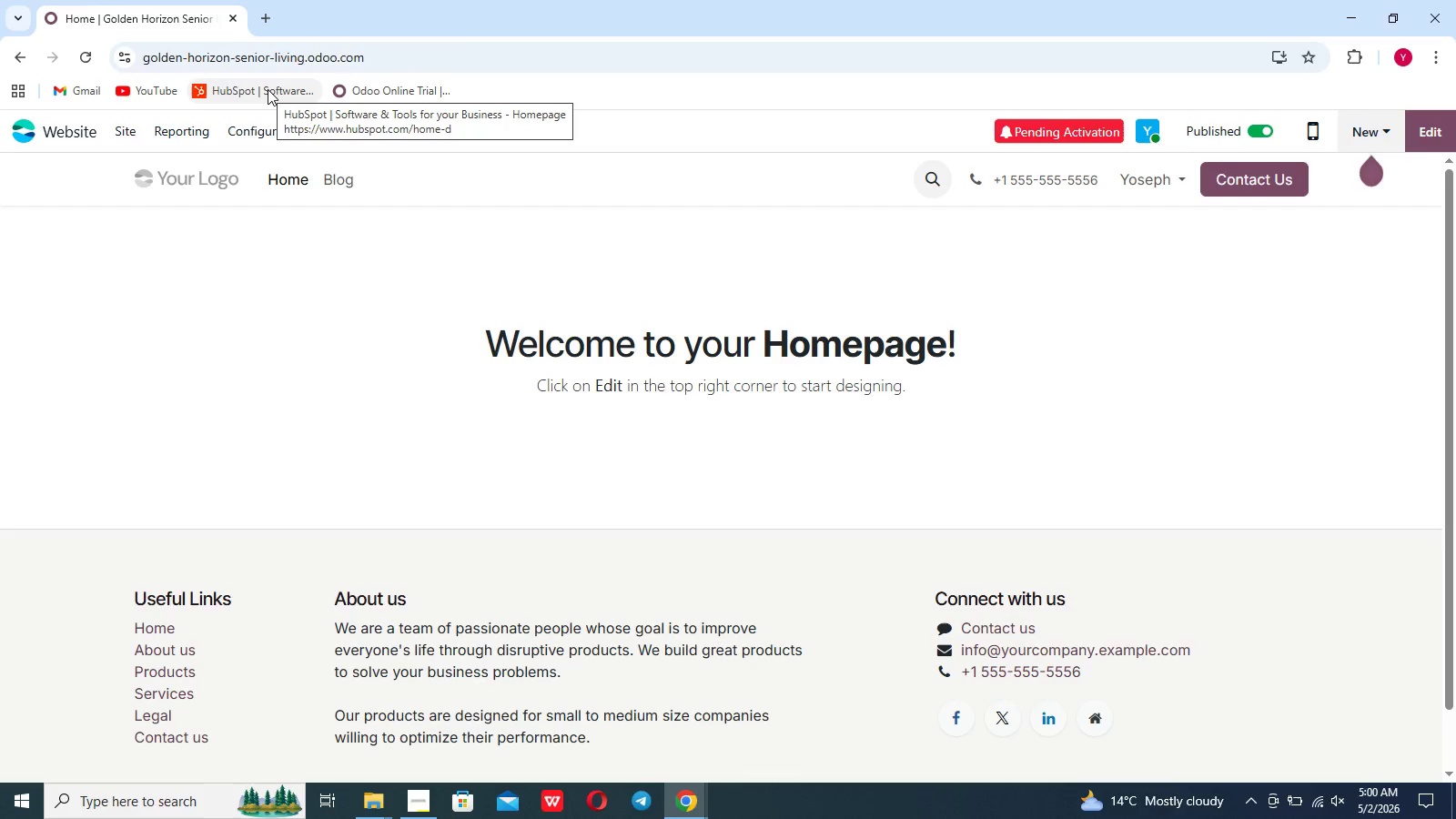 
left_click([268, 89])
 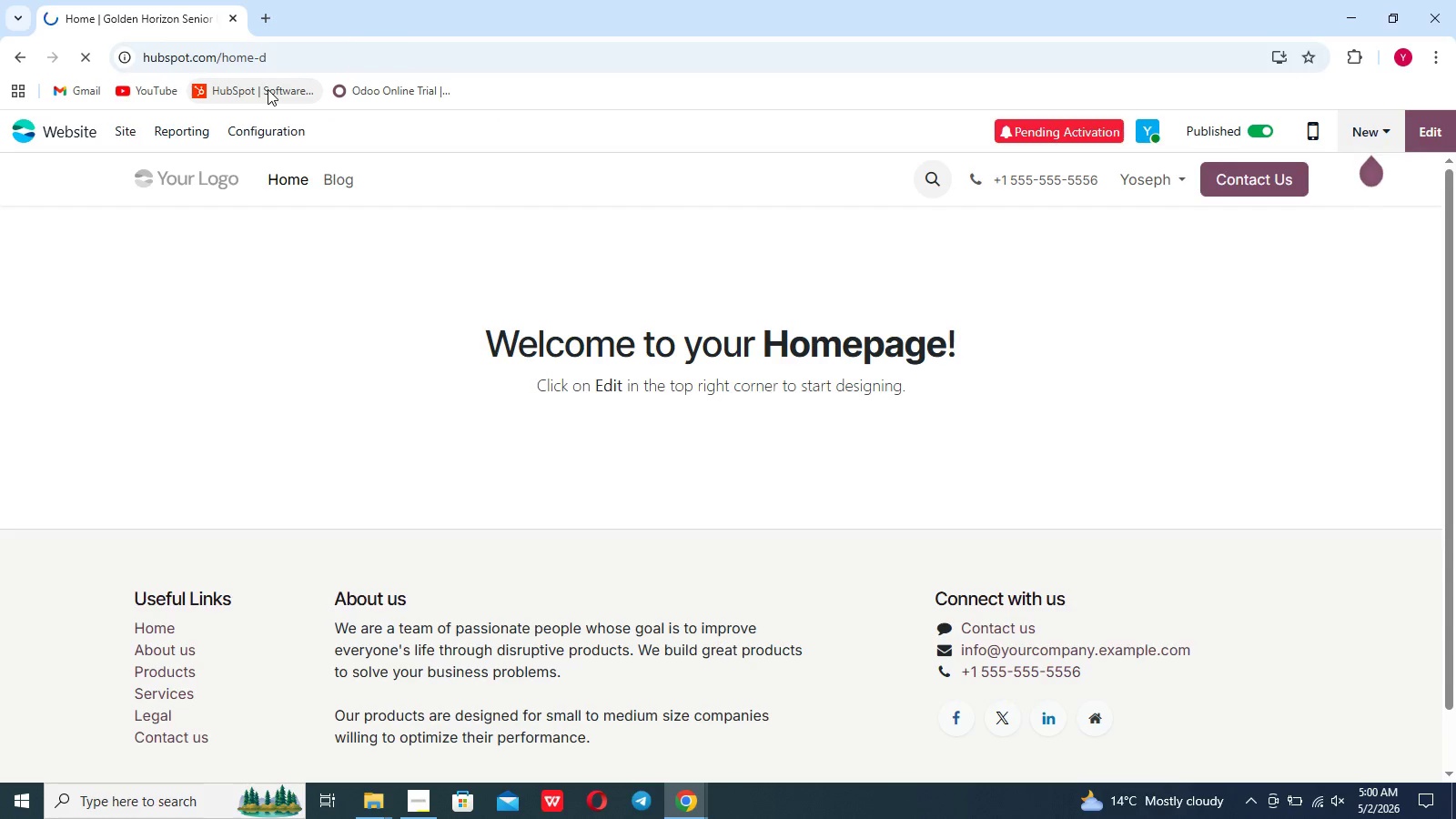 
left_click([268, 89])
 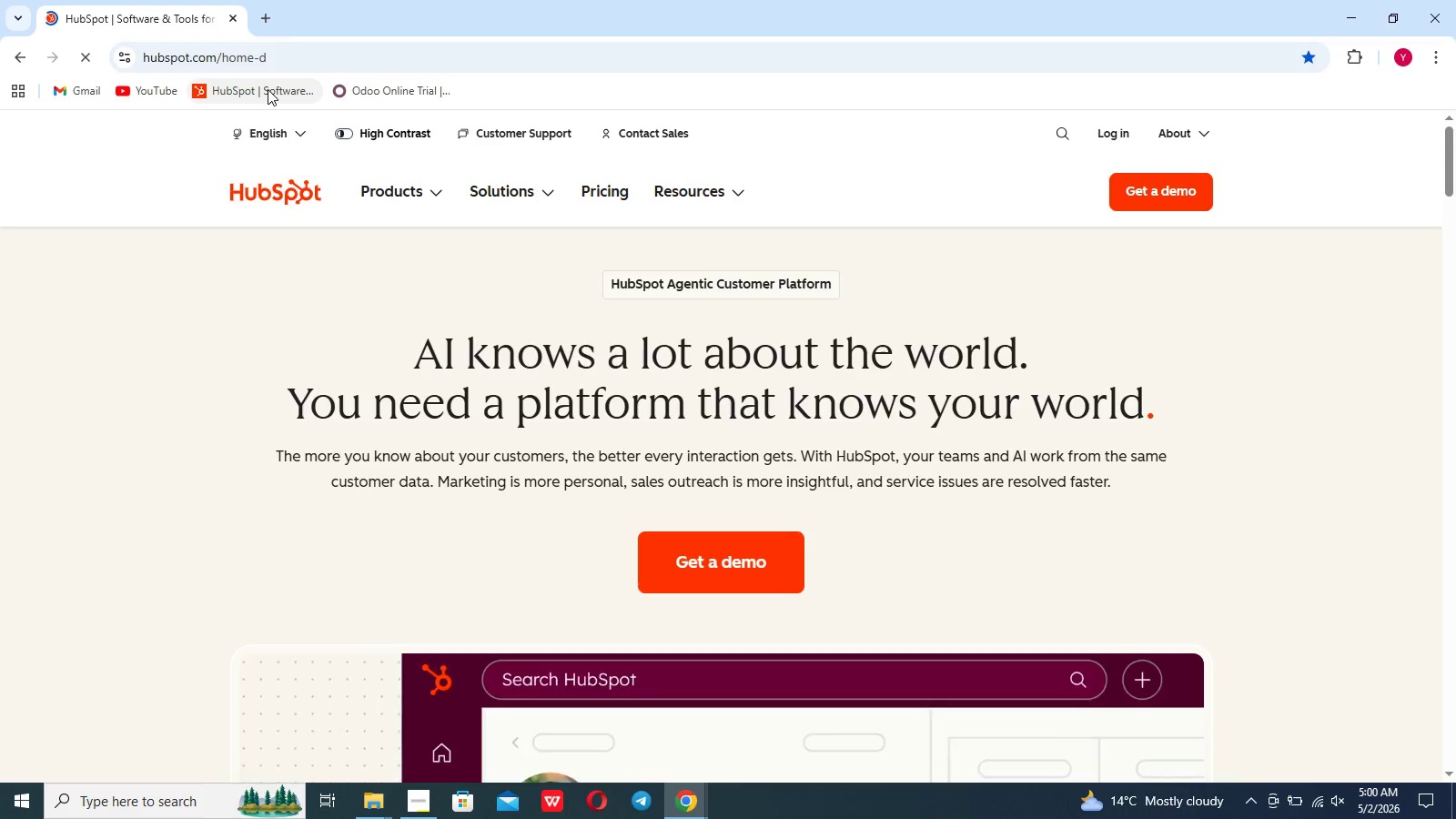 
wait(19.56)
 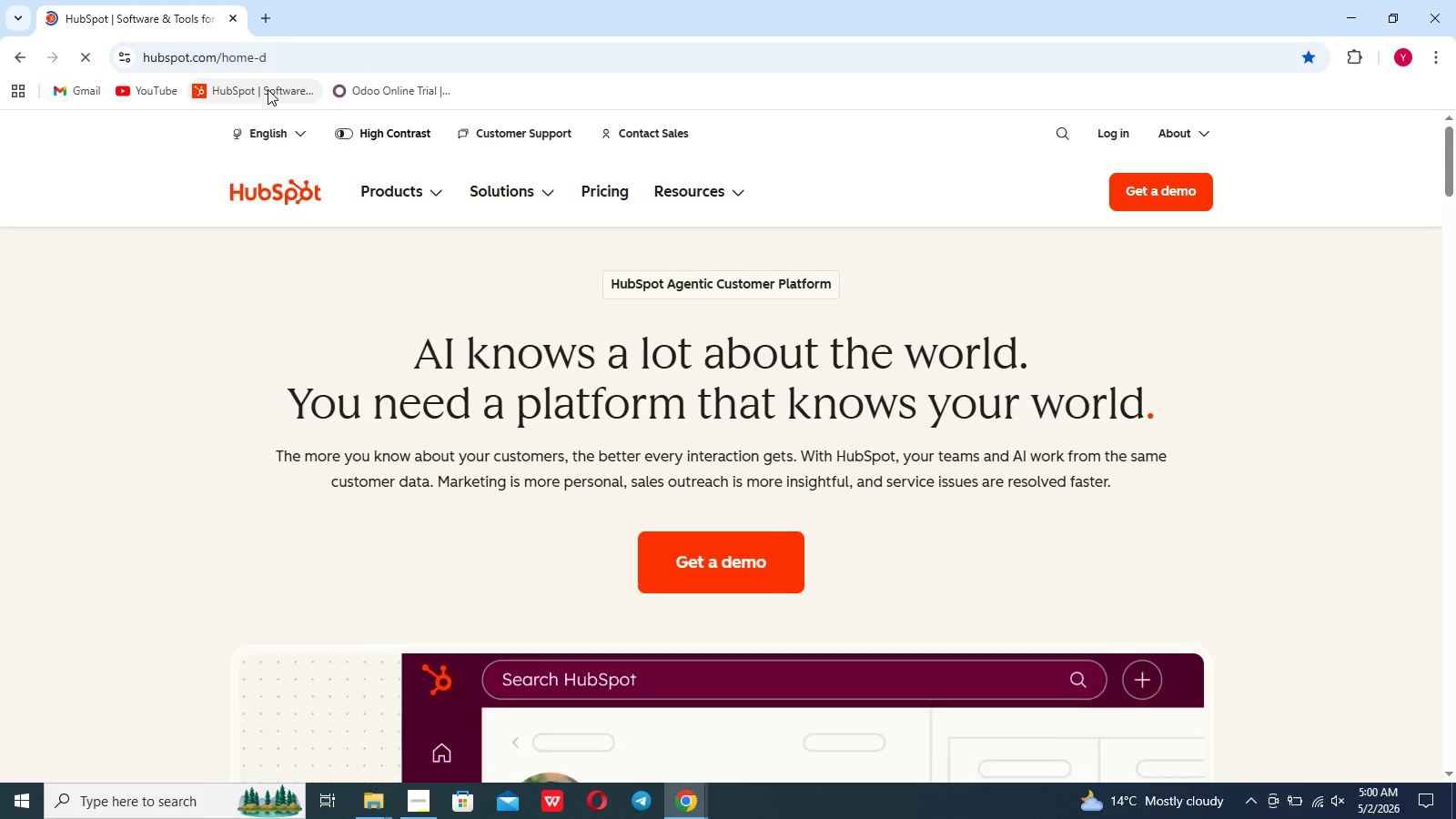 
left_click([25, 56])
 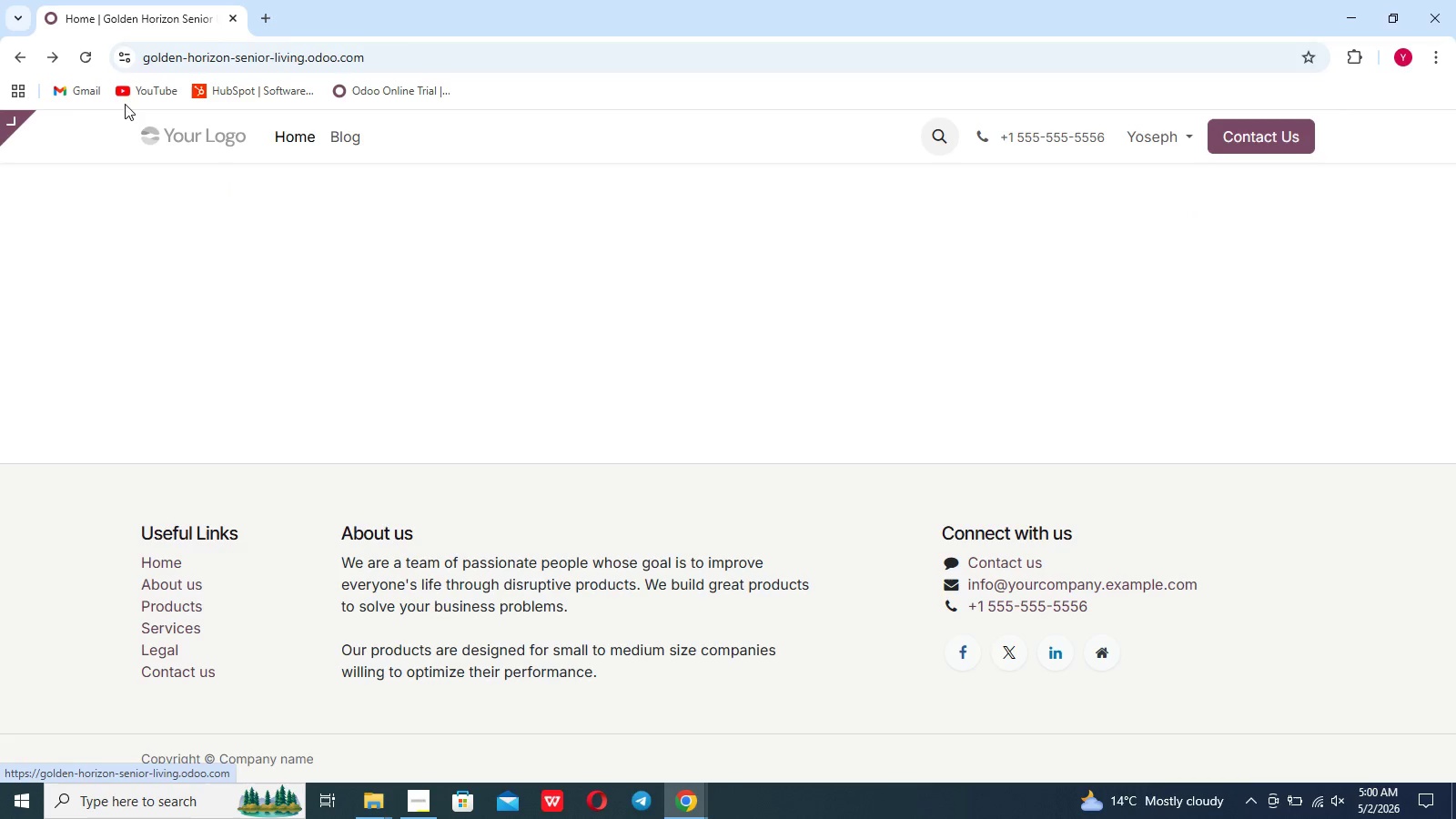 
wait(7.0)
 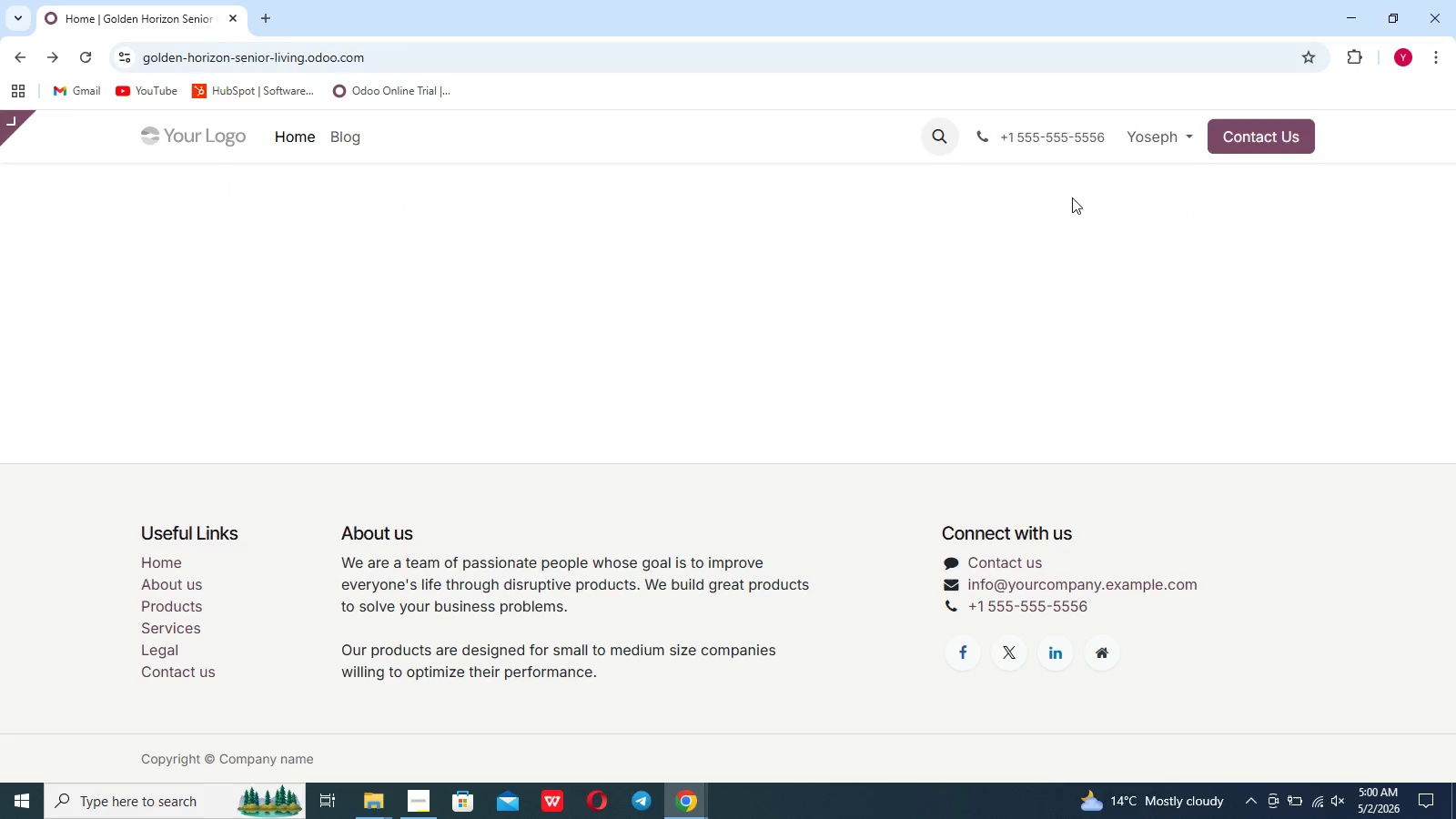 
left_click([56, 119])
 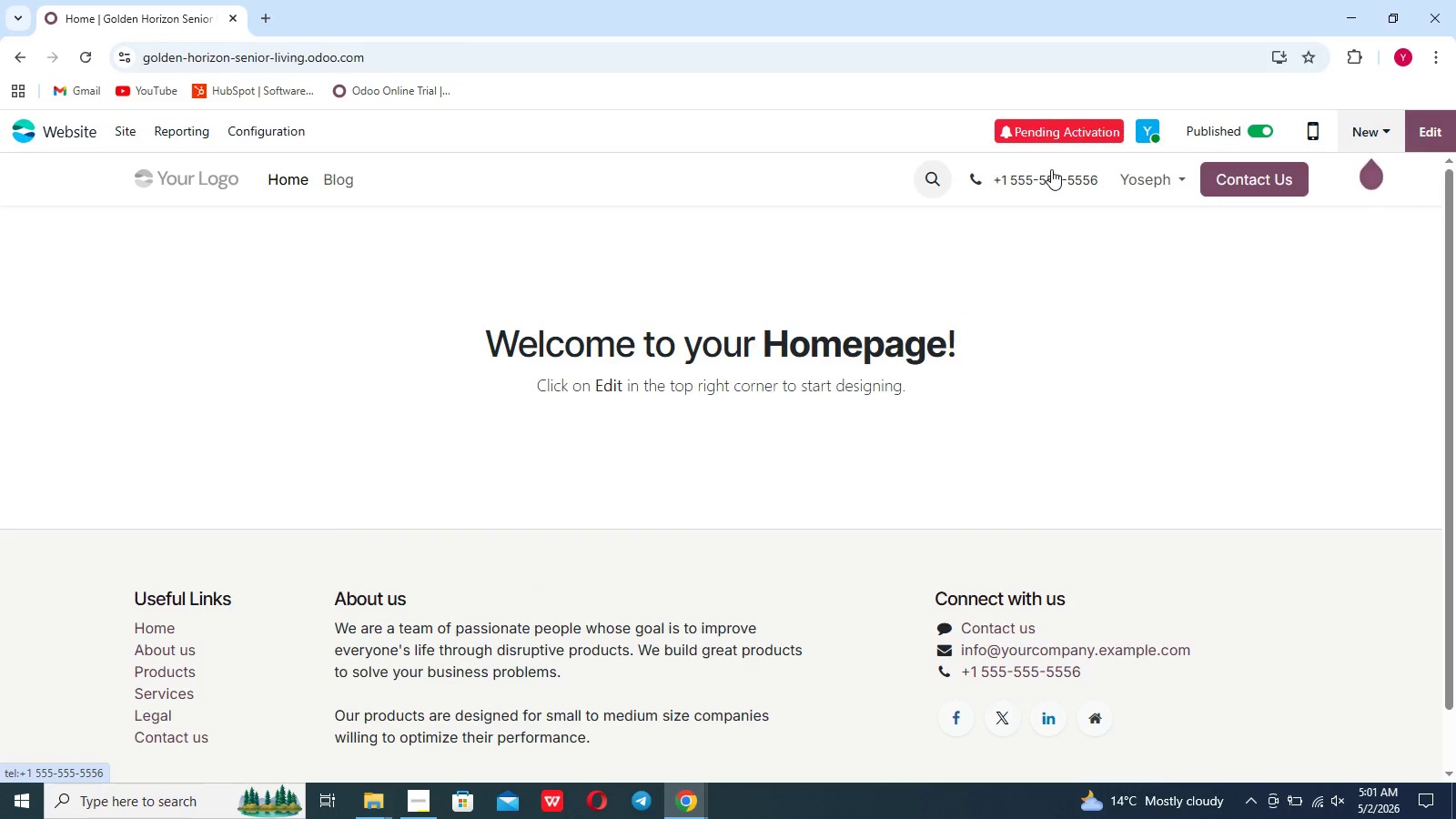 
wait(18.28)
 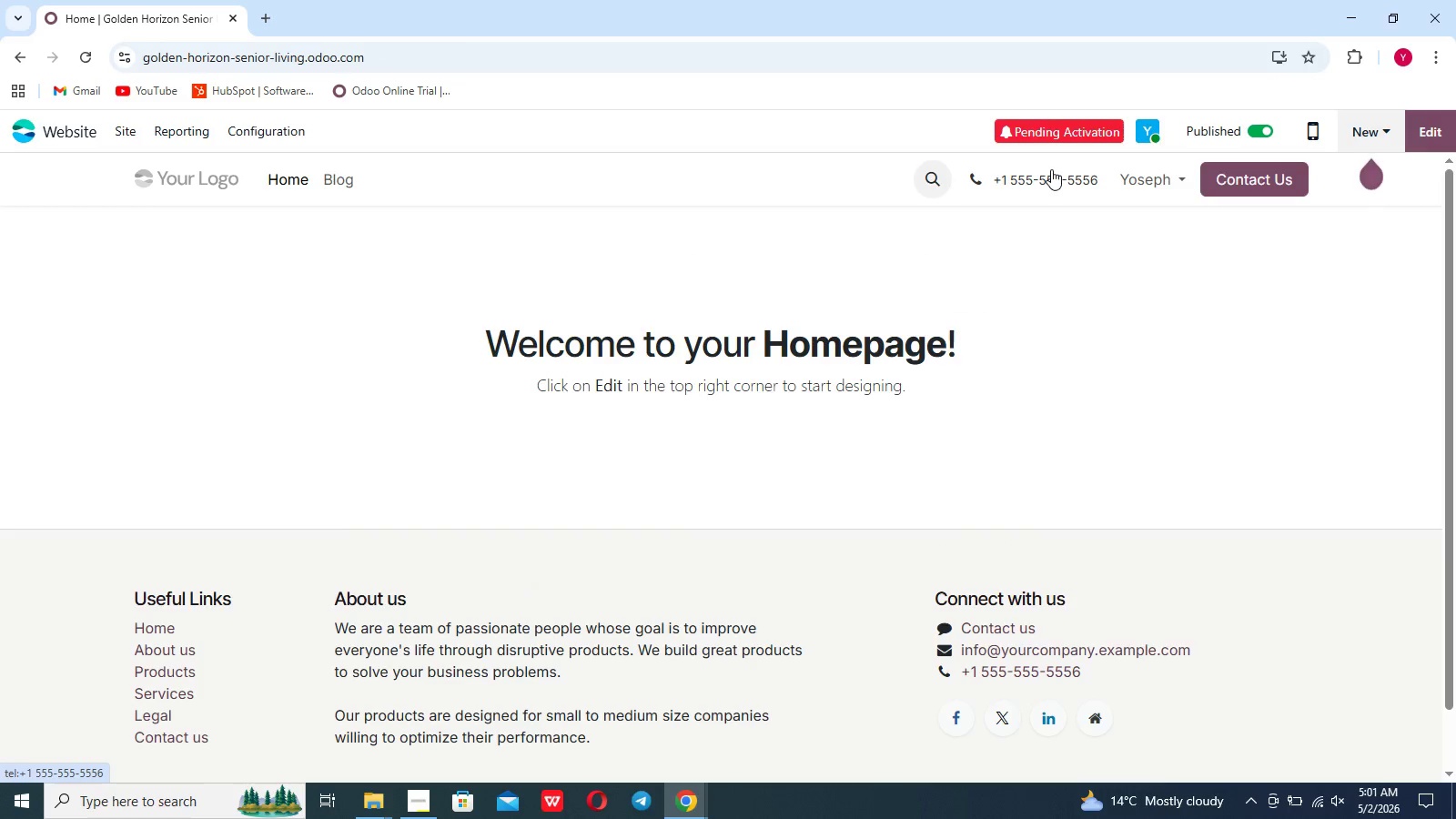 
left_click([1347, 134])
 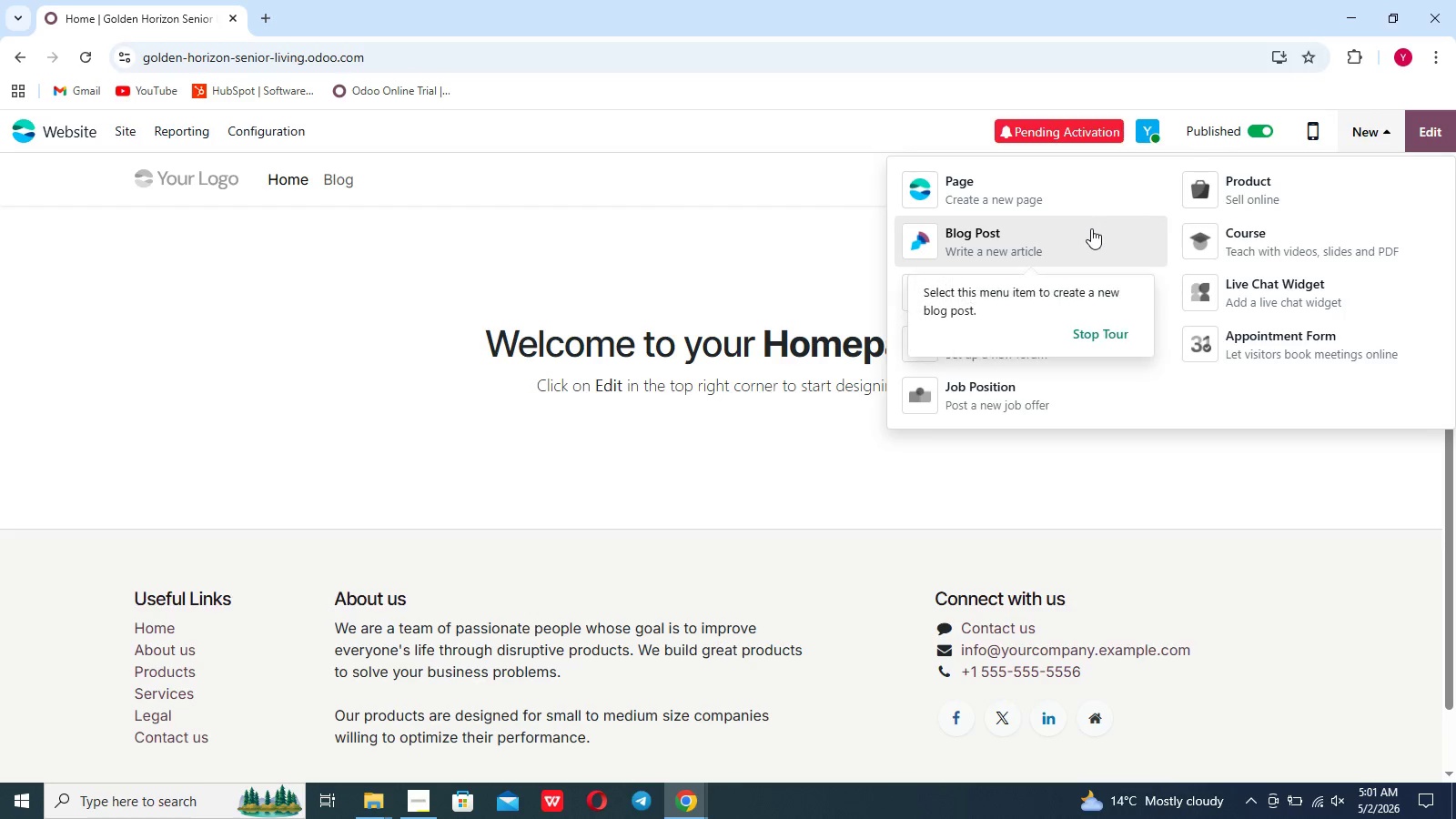 
left_click([1091, 228])
 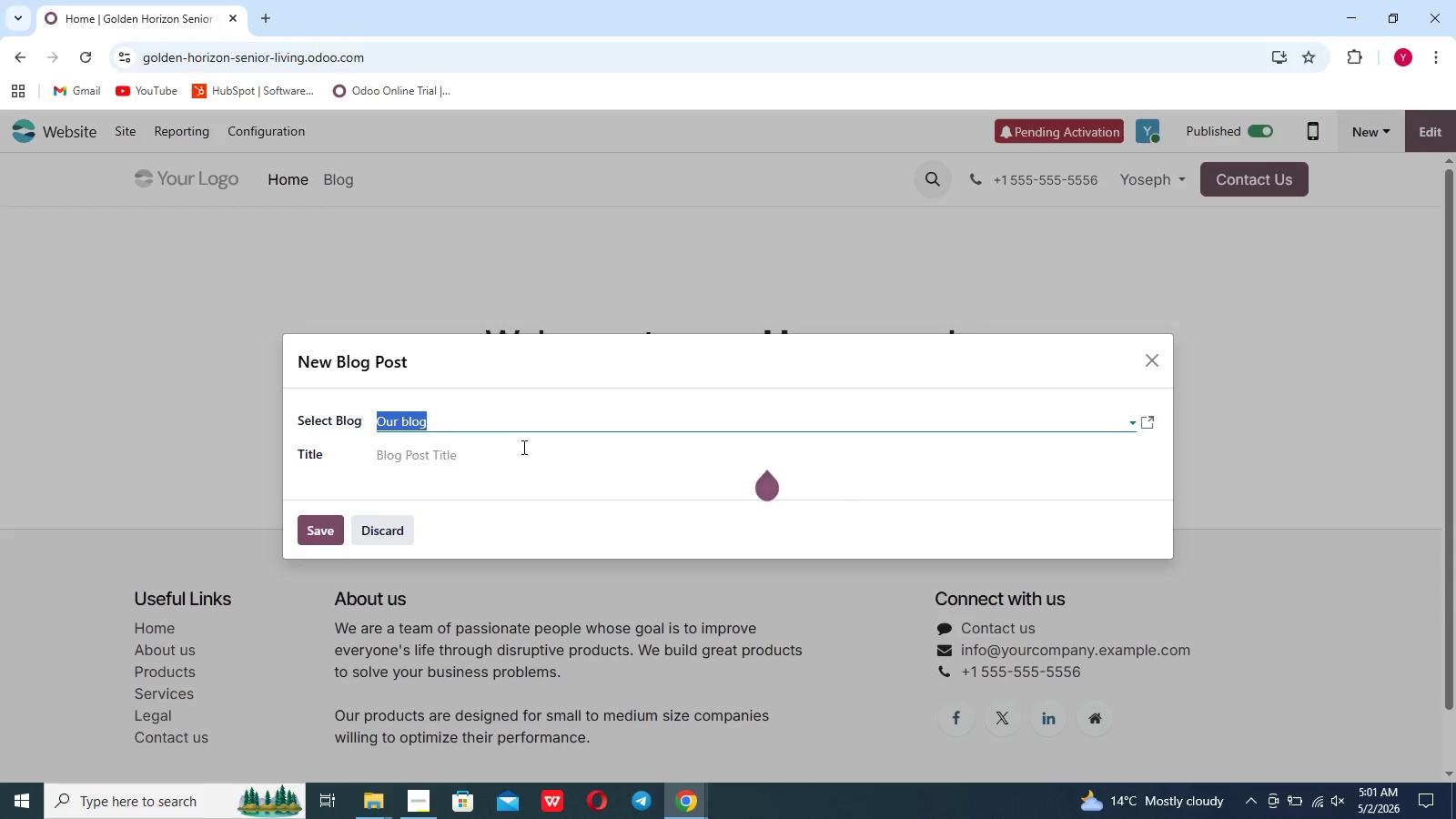 
left_click([522, 448])
 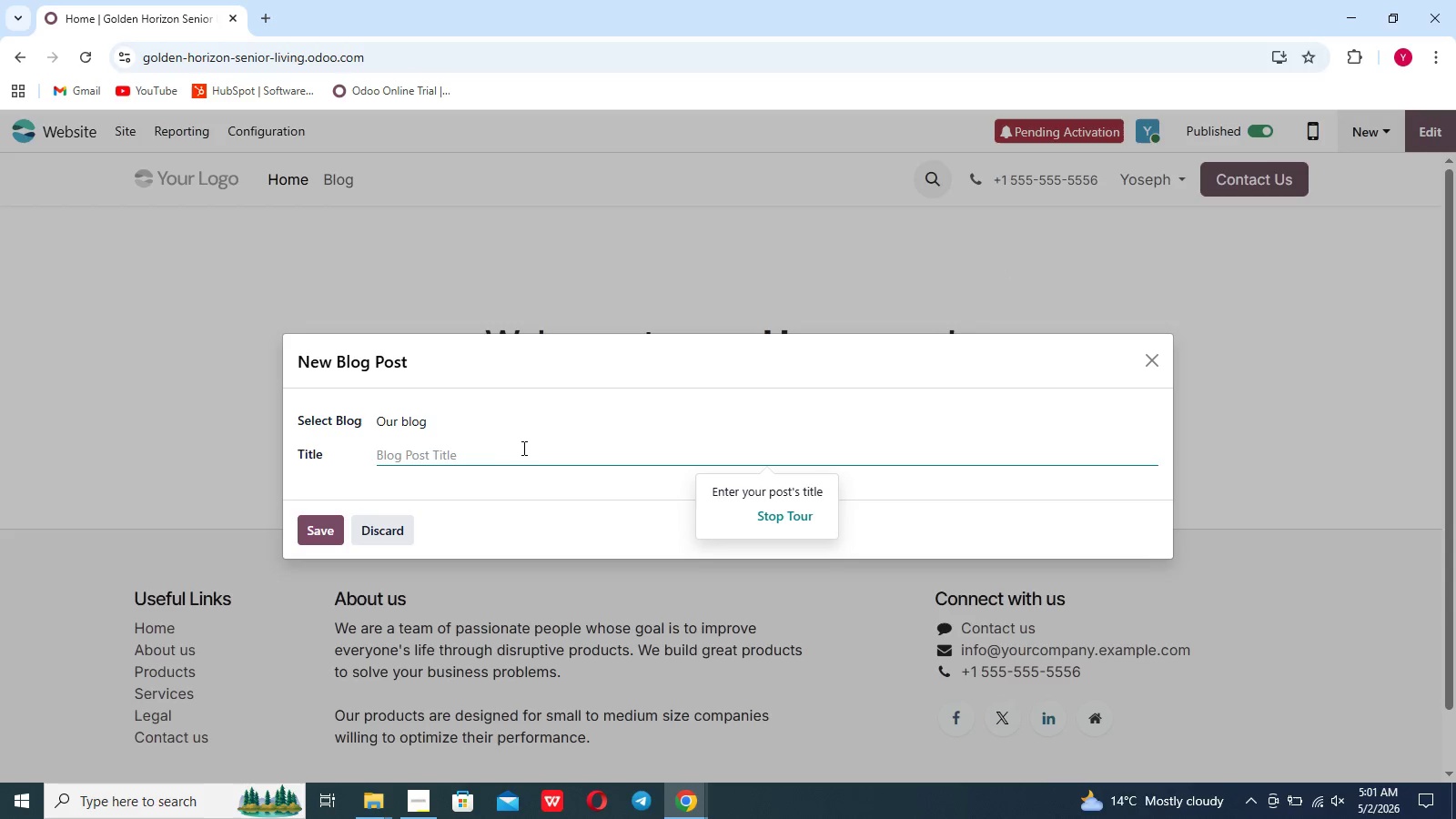 
left_click([522, 448])
 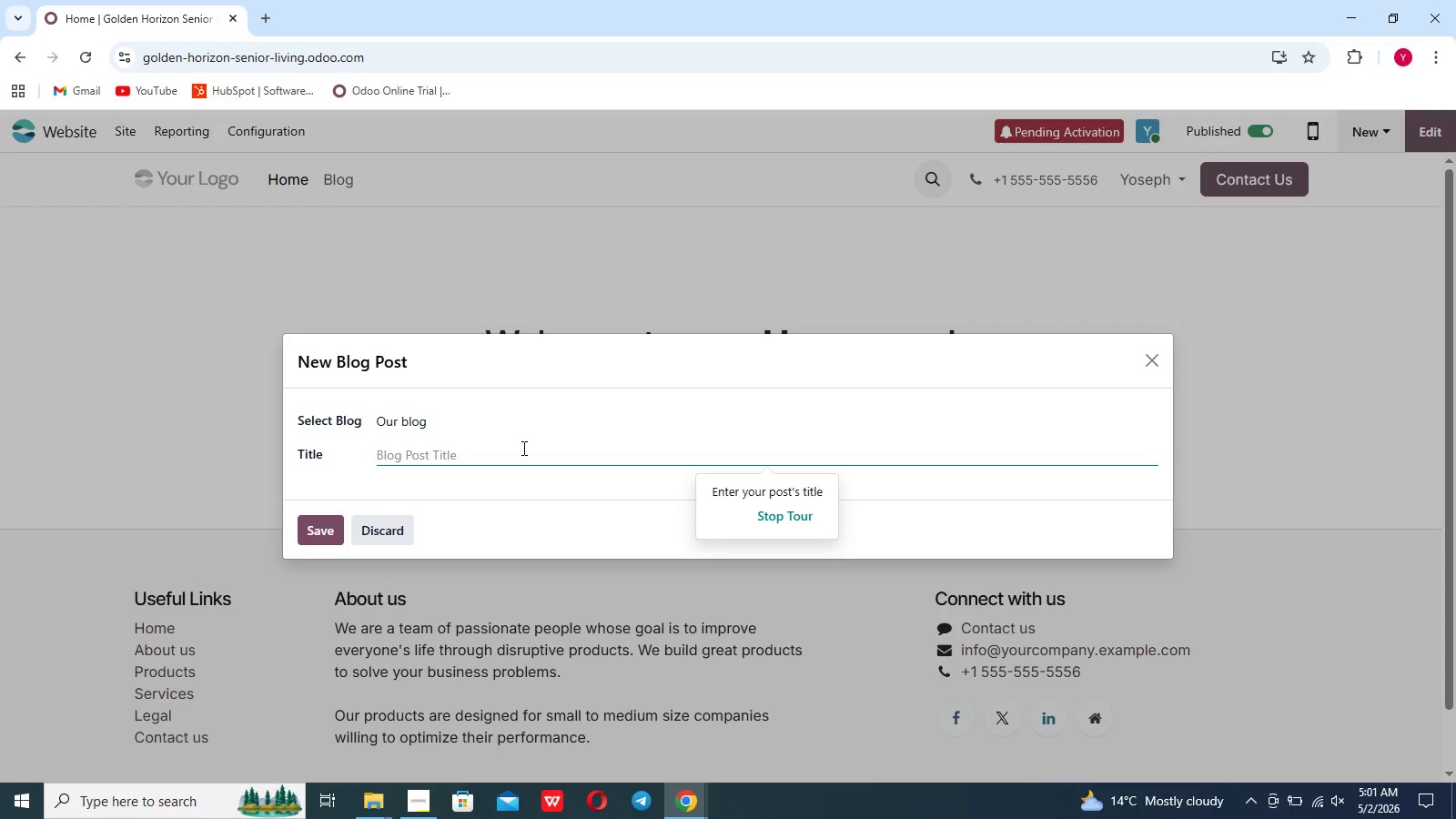 
type(Senior Managemen)
 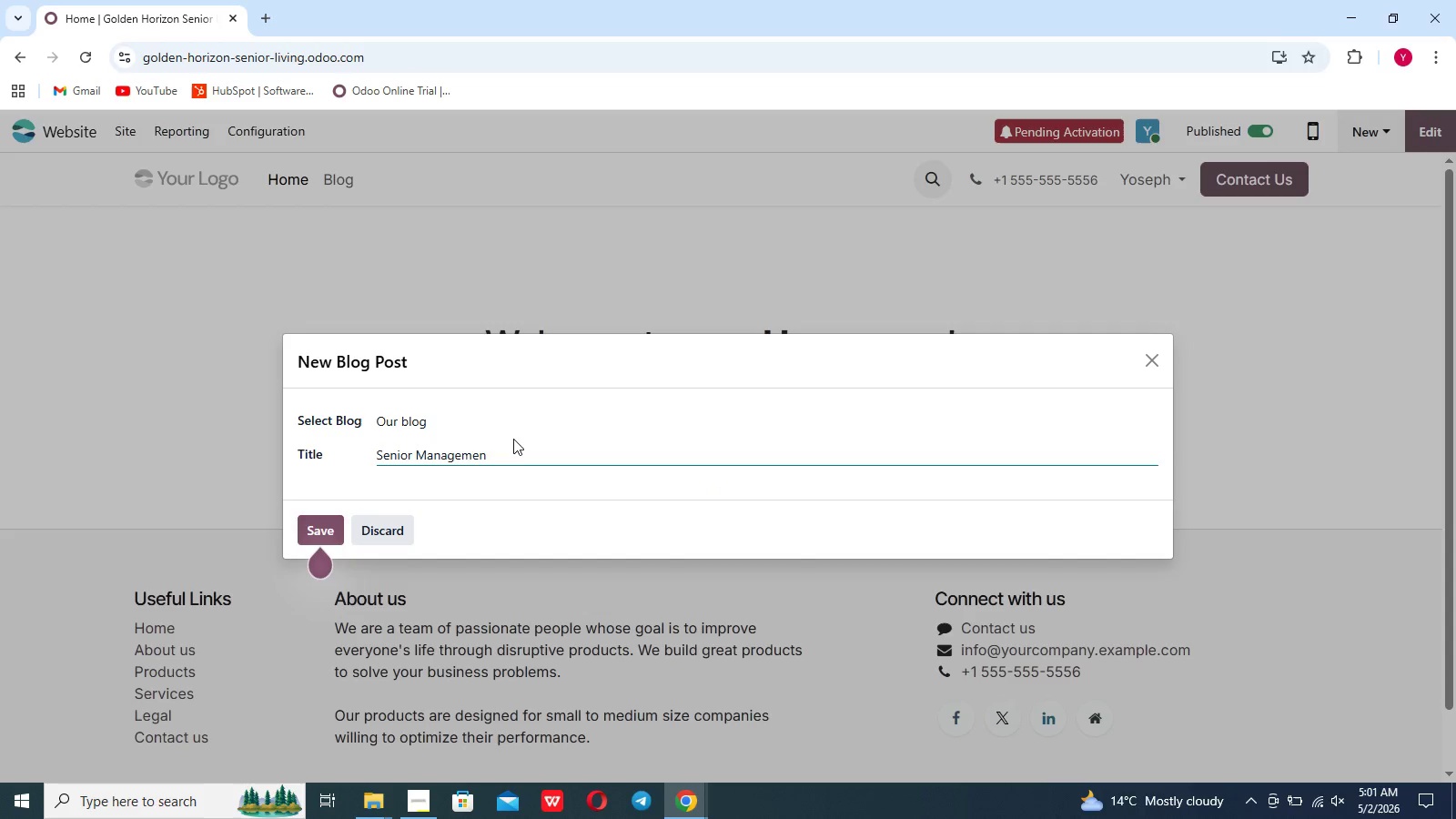 
type(t: WHY )
 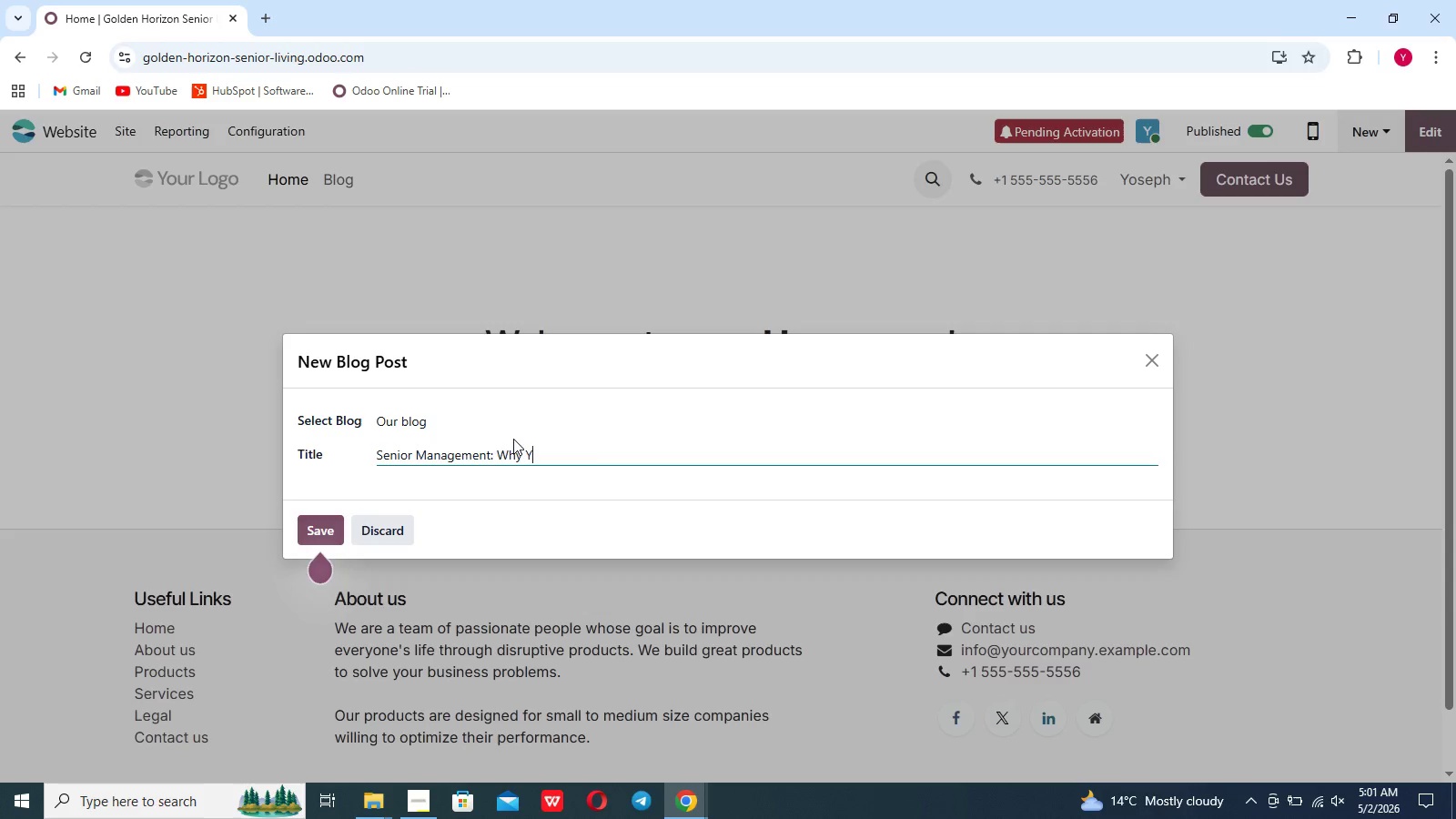 
scroll: coordinate [513, 439], scroll_direction: down, amount: 1.0
 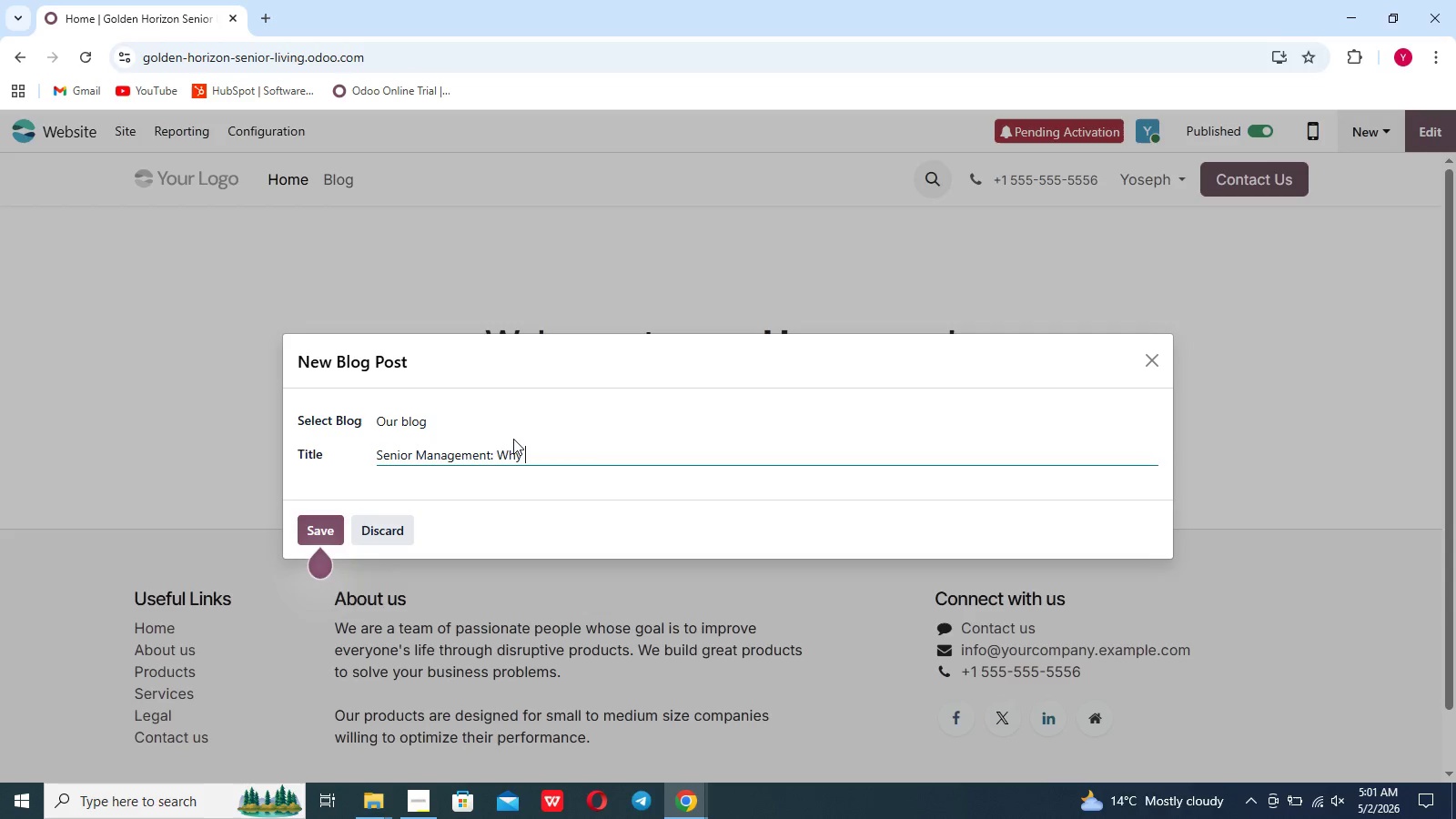 
hold_key(key=ShiftLeft, duration=0.42)
 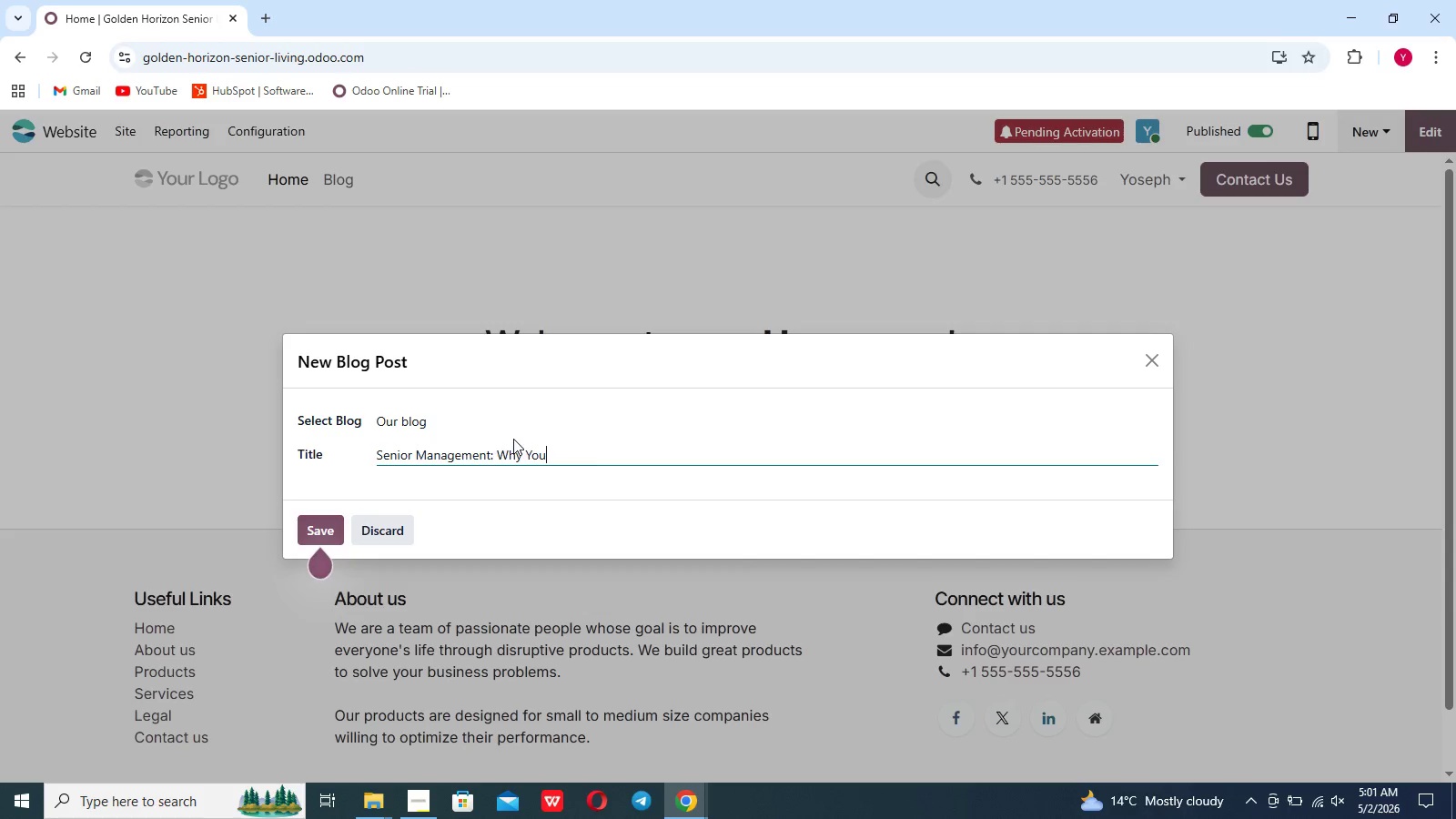 
type(you )
 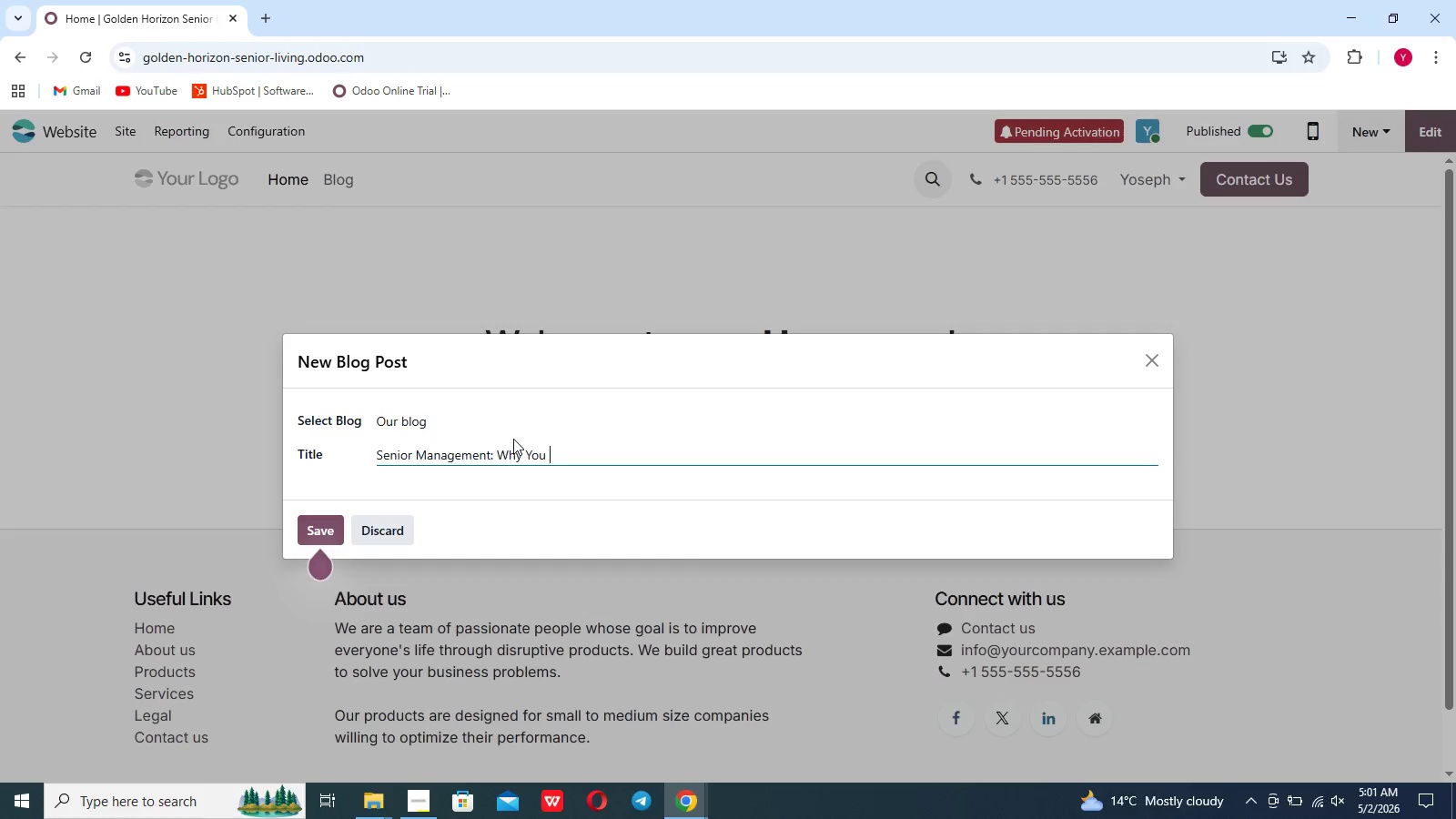 
type(DOn)
key(Backspace)
key(Backspace)
type(on't )
 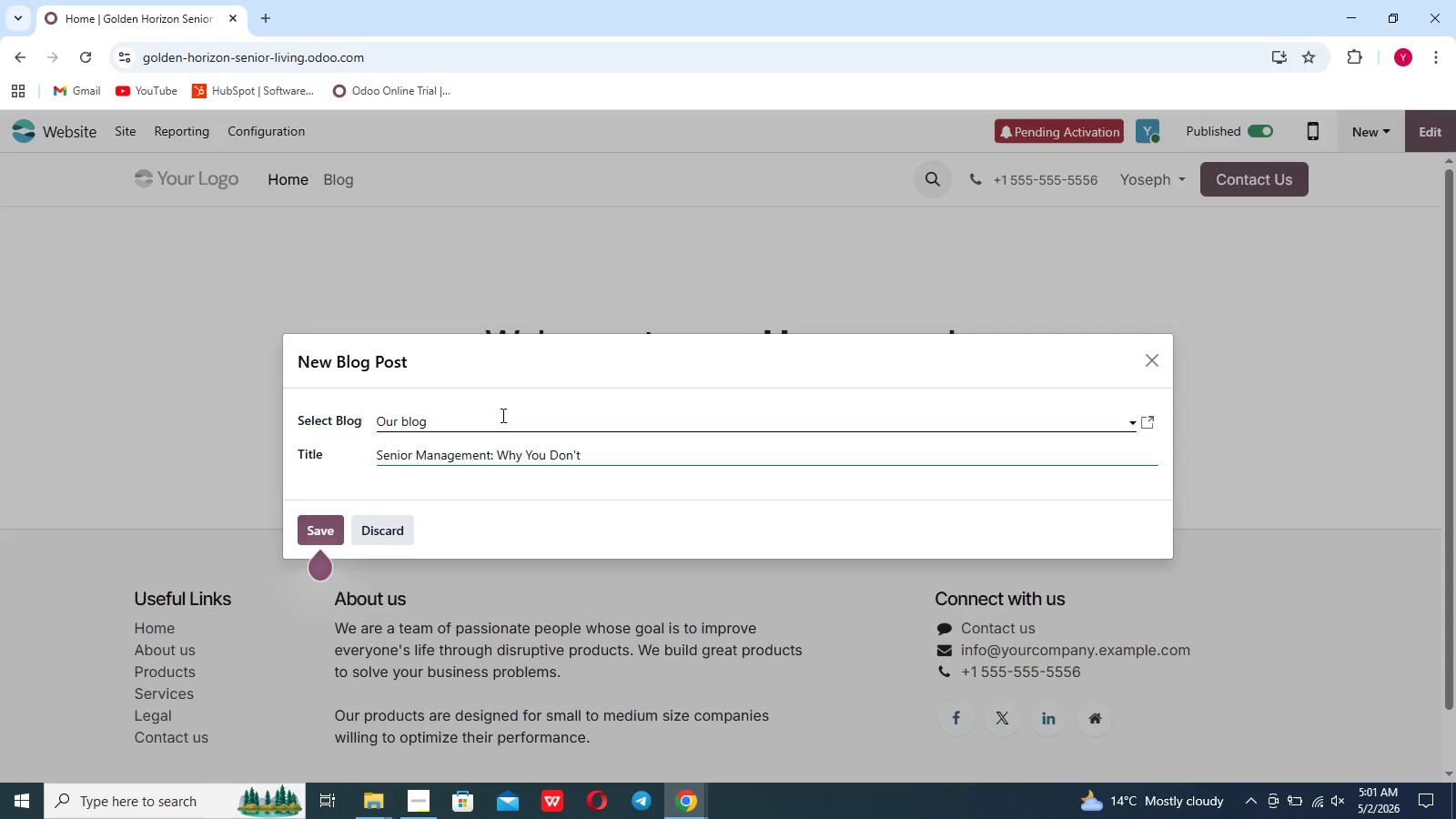 
wait(6.72)
 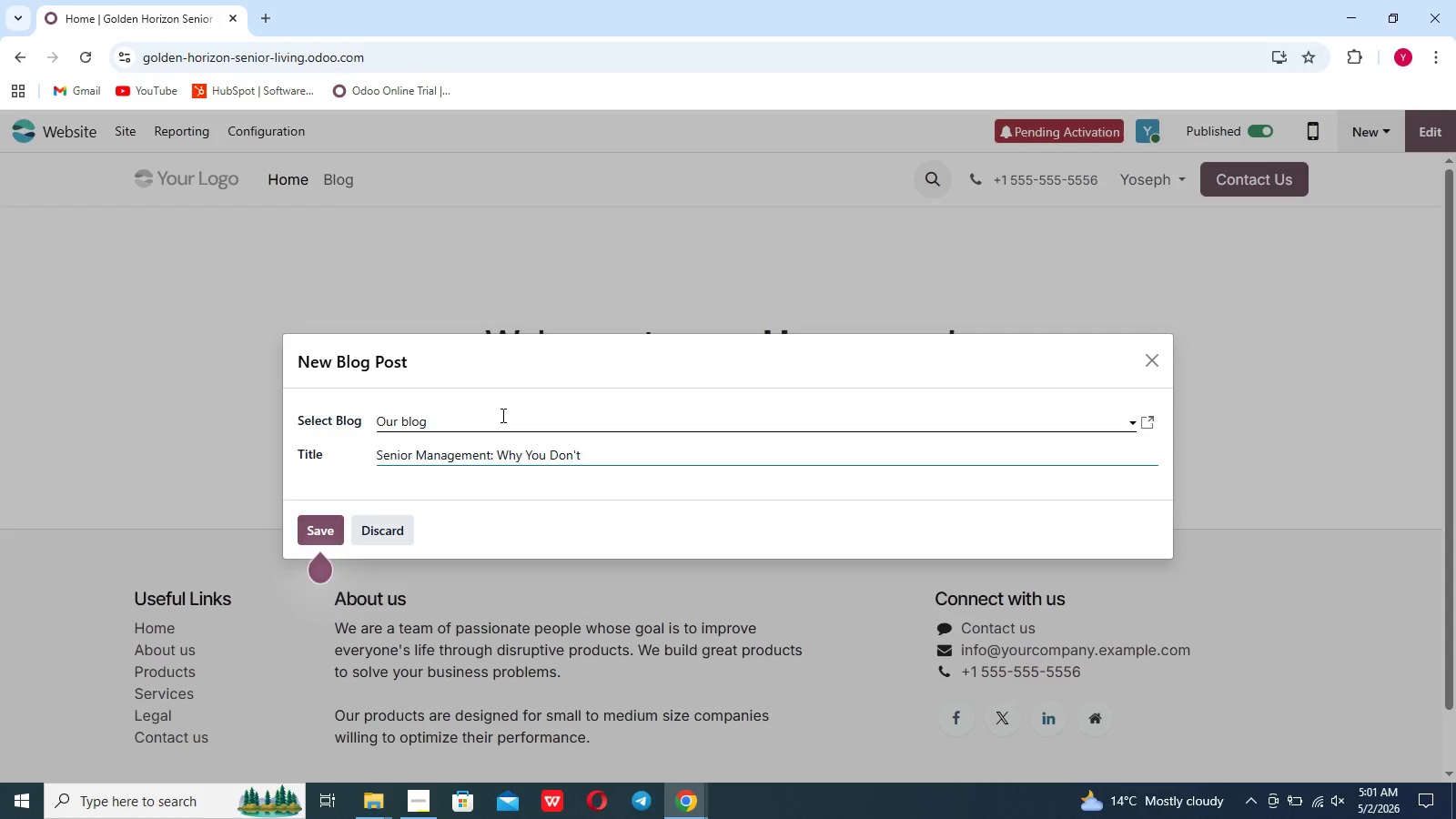 
type(Have to DO )
key(Backspace)
key(Backspace)
type(o It Alone)
 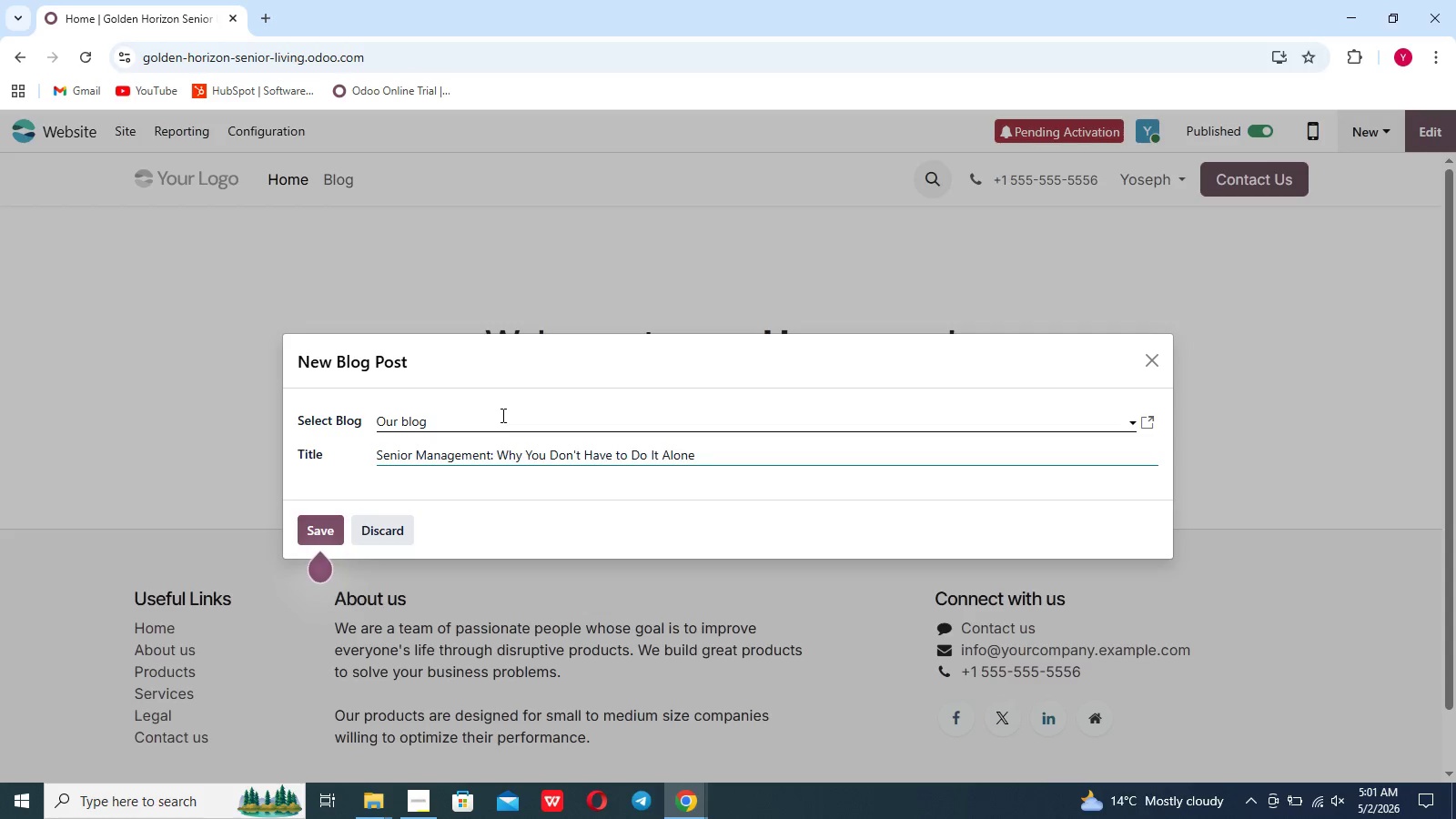 
left_click([336, 534])
 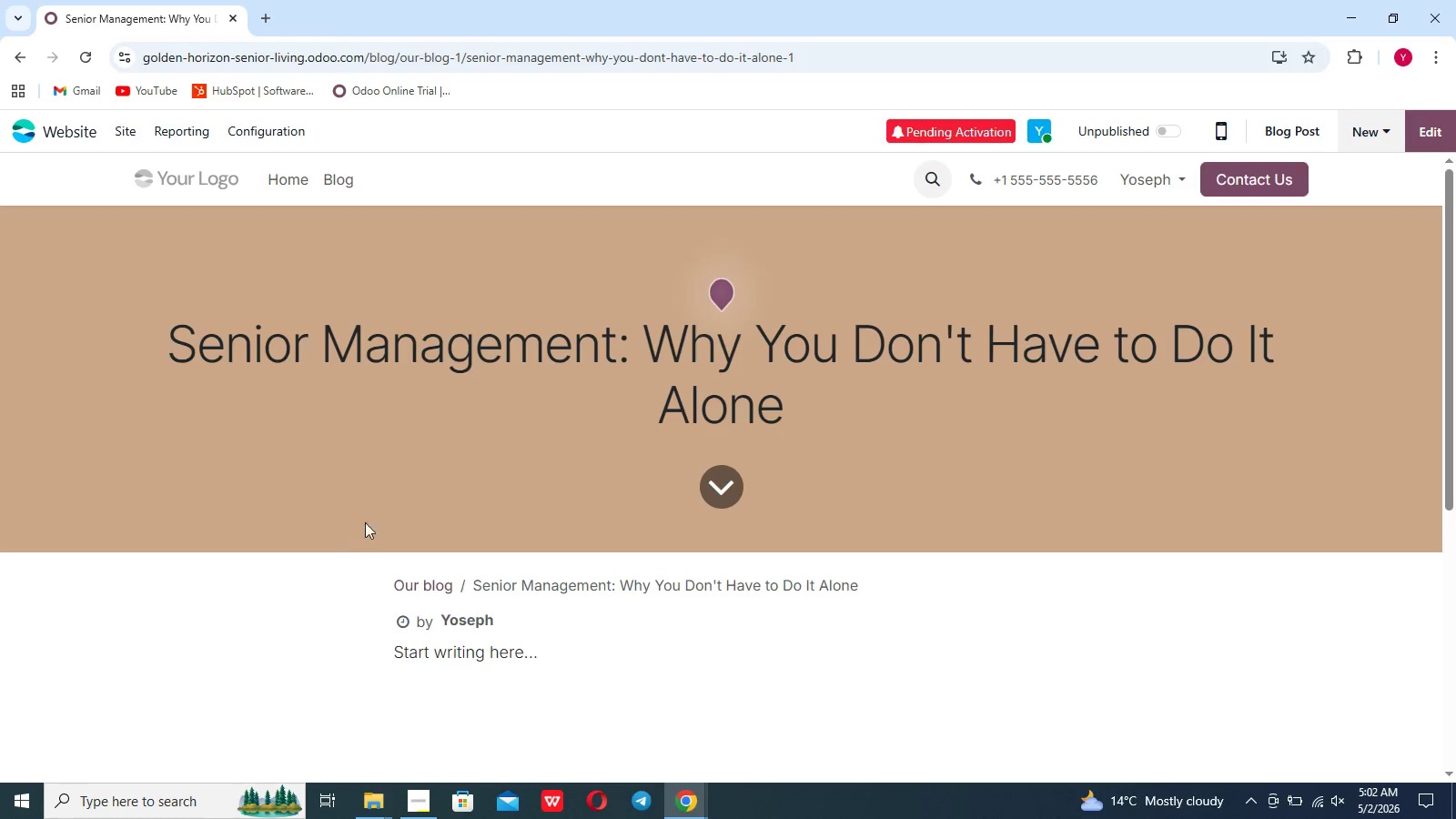 
left_click([596, 456])
 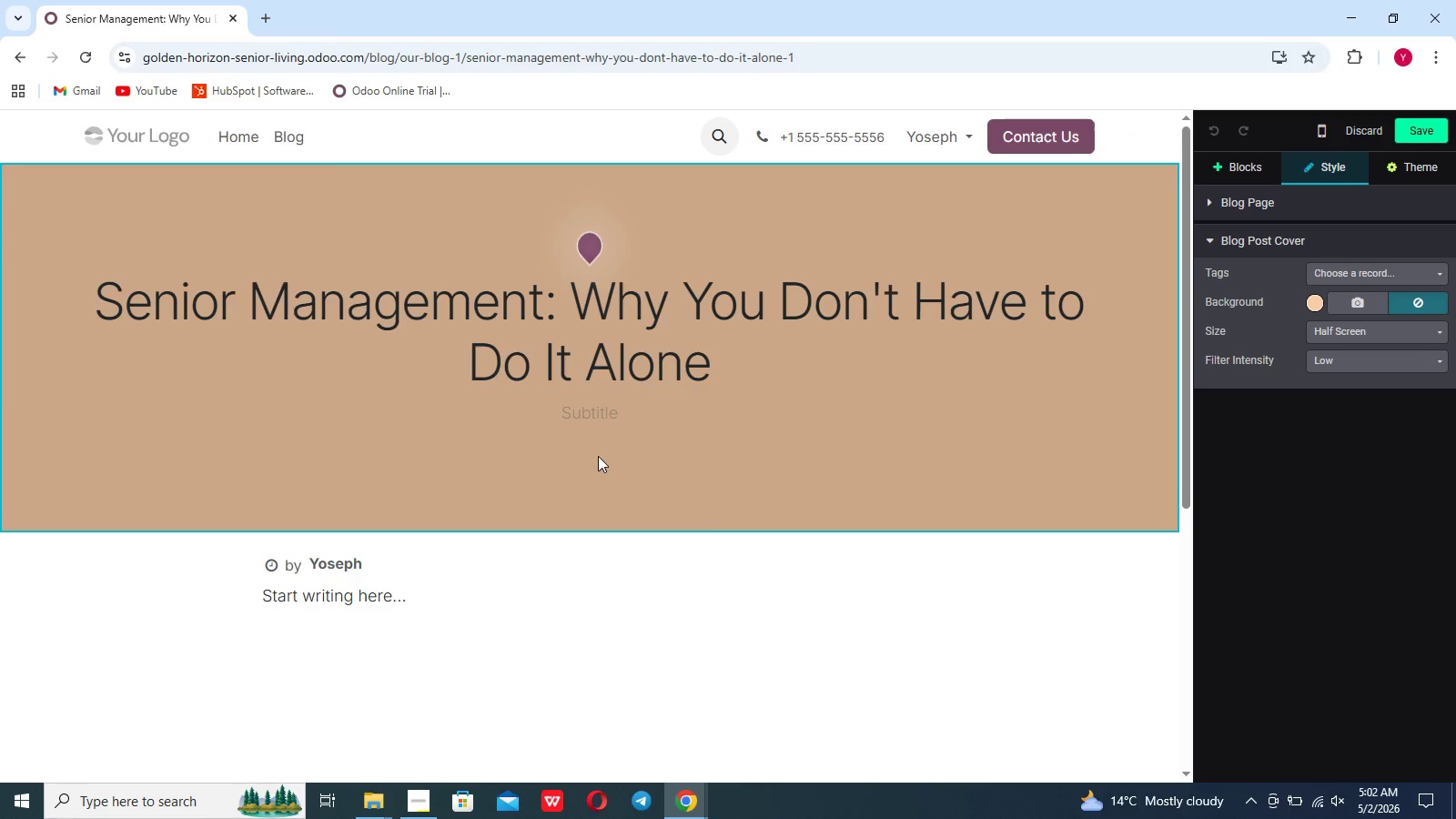 
left_click([693, 440])
 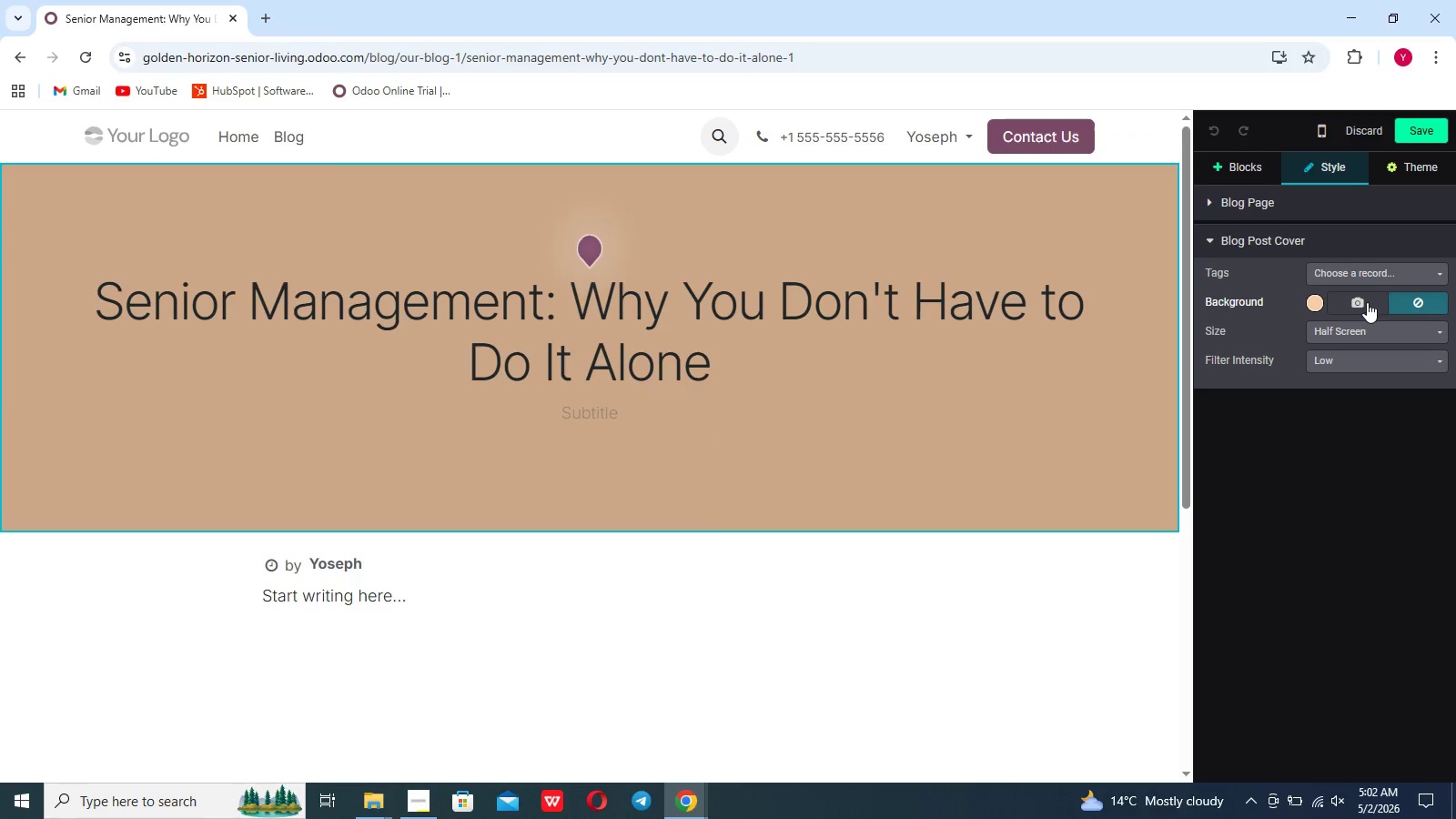 
left_click([1367, 302])
 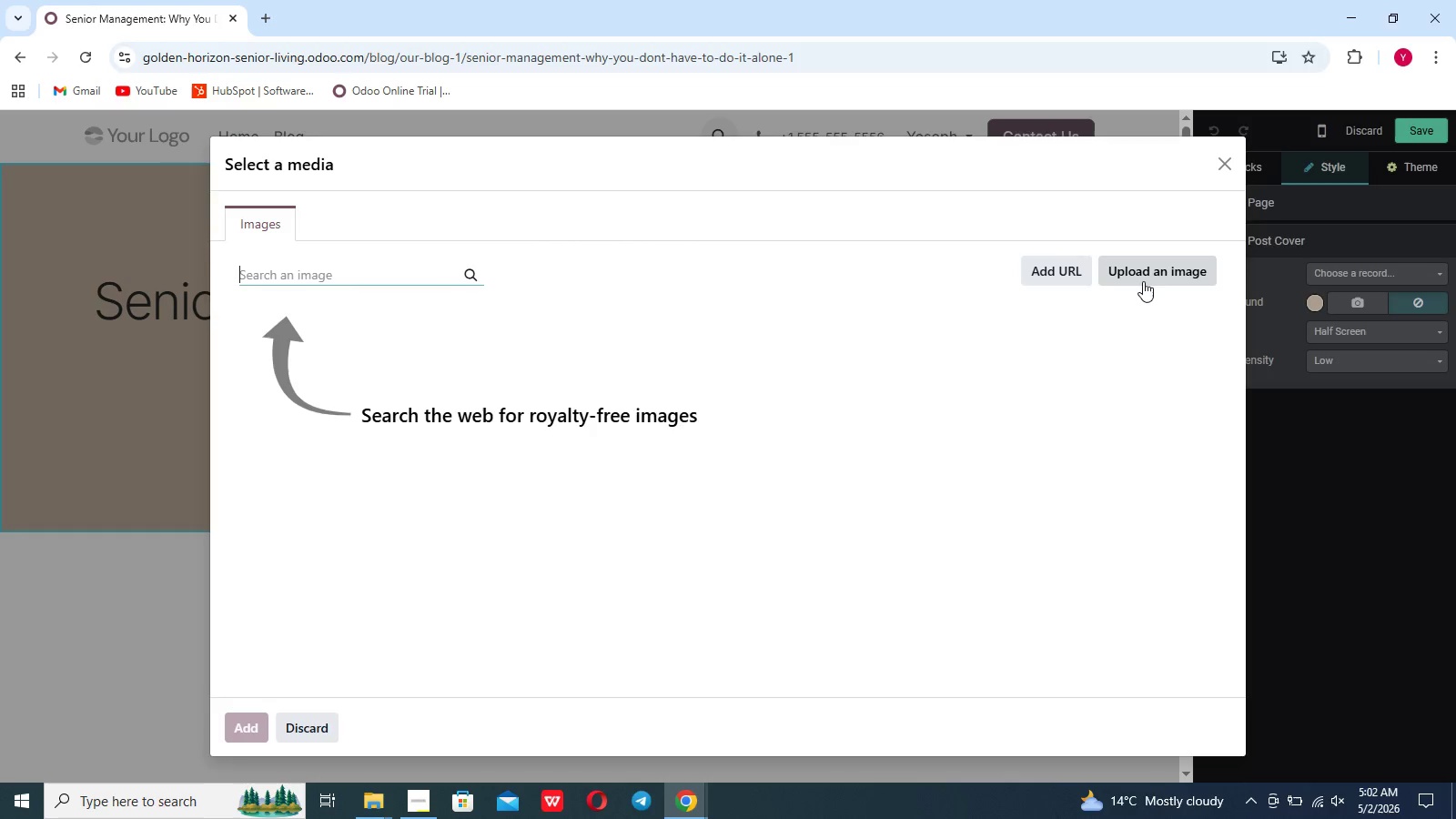 
left_click([1143, 281])
 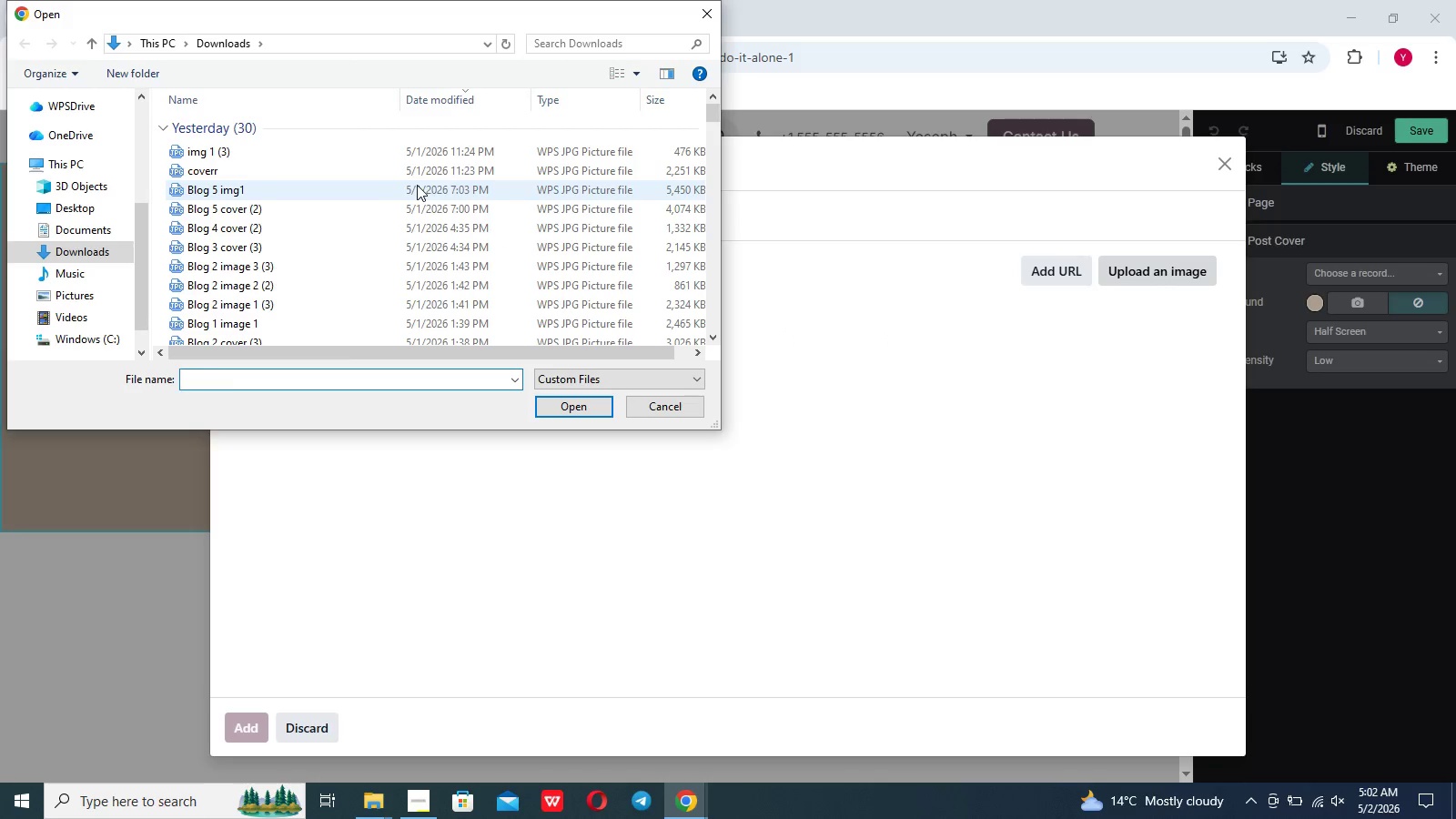 
left_click([422, 175])
 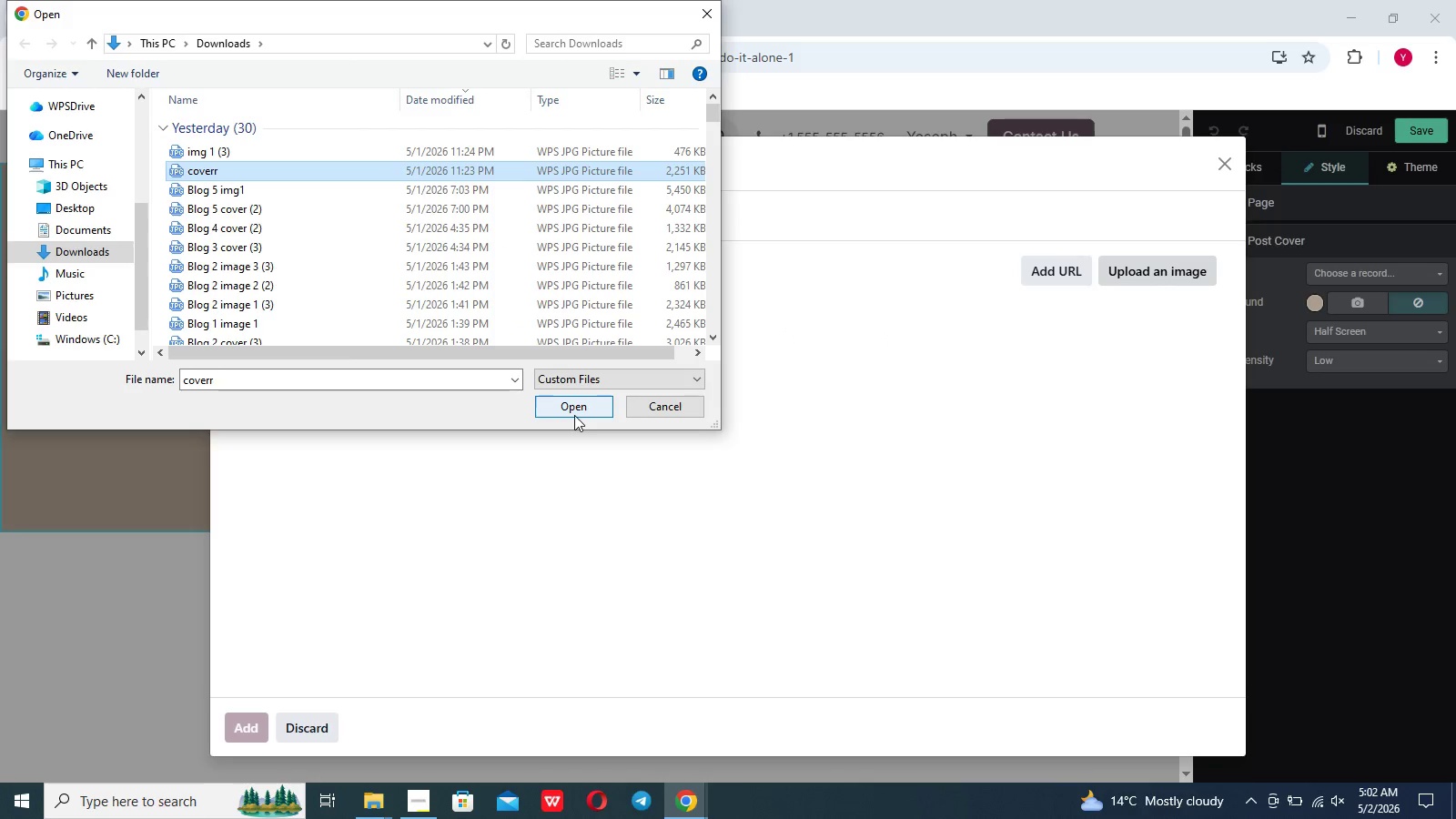 
left_click([574, 415])
 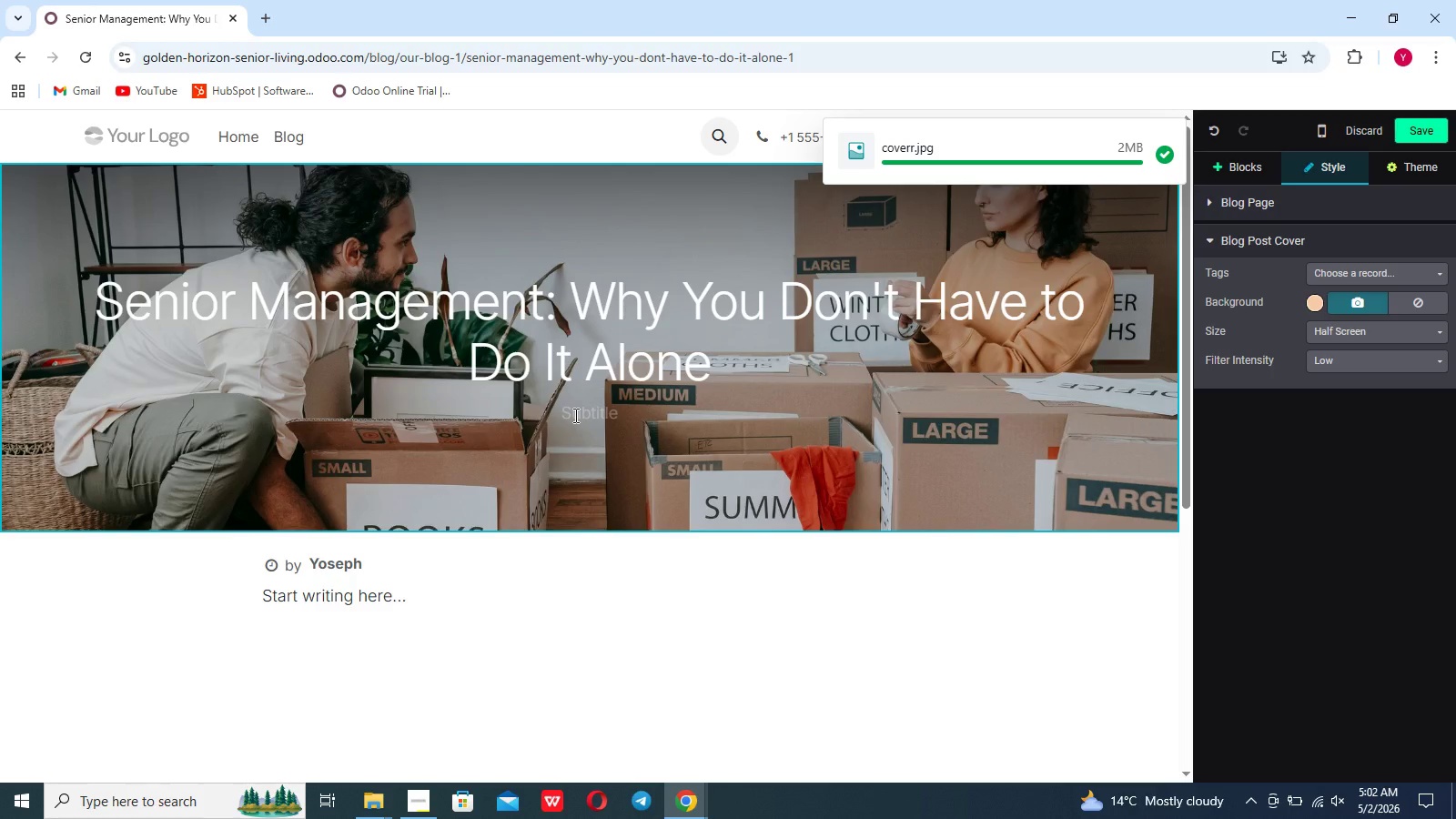 
wait(10.0)
 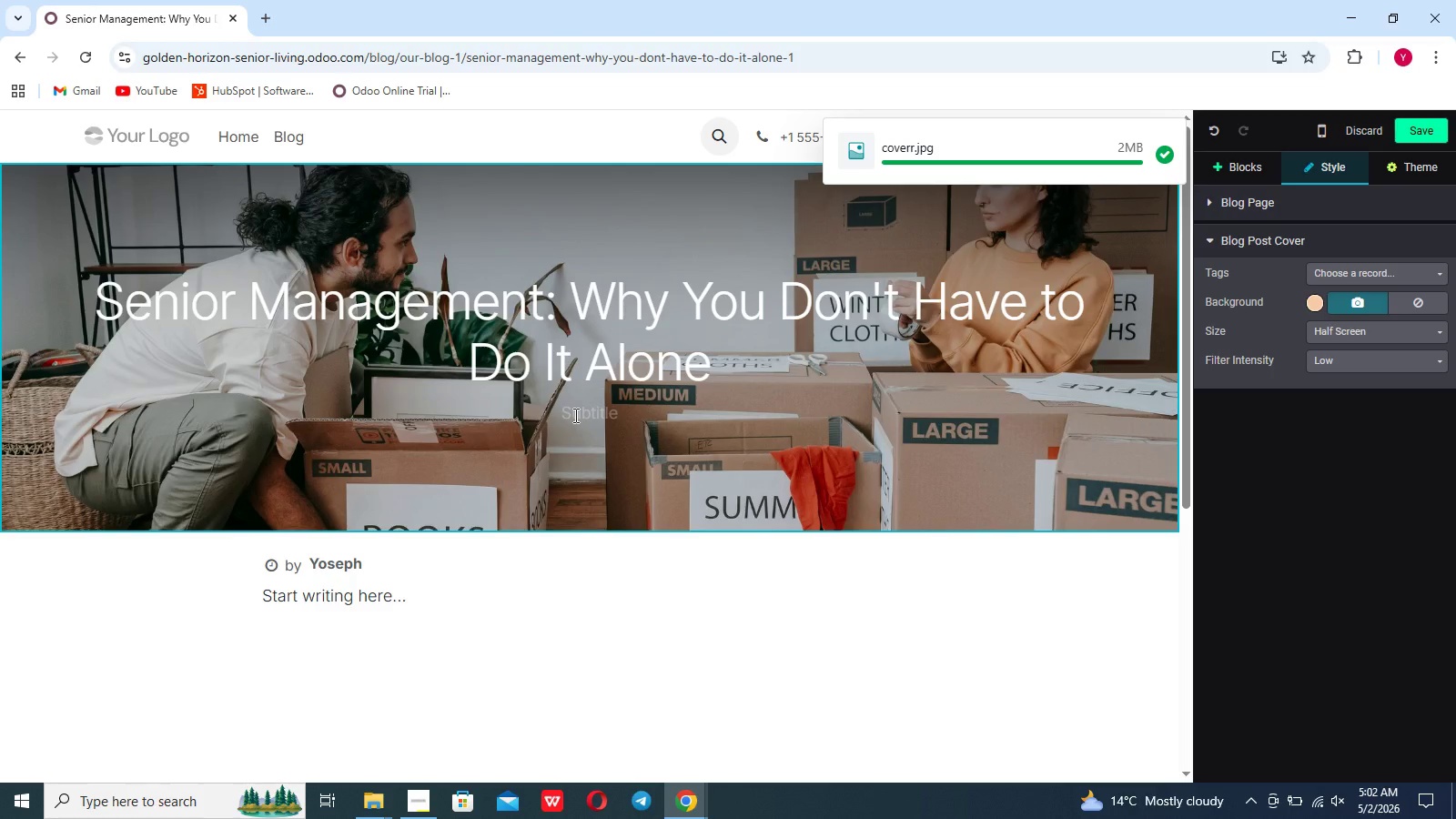 
left_click([1377, 342])
 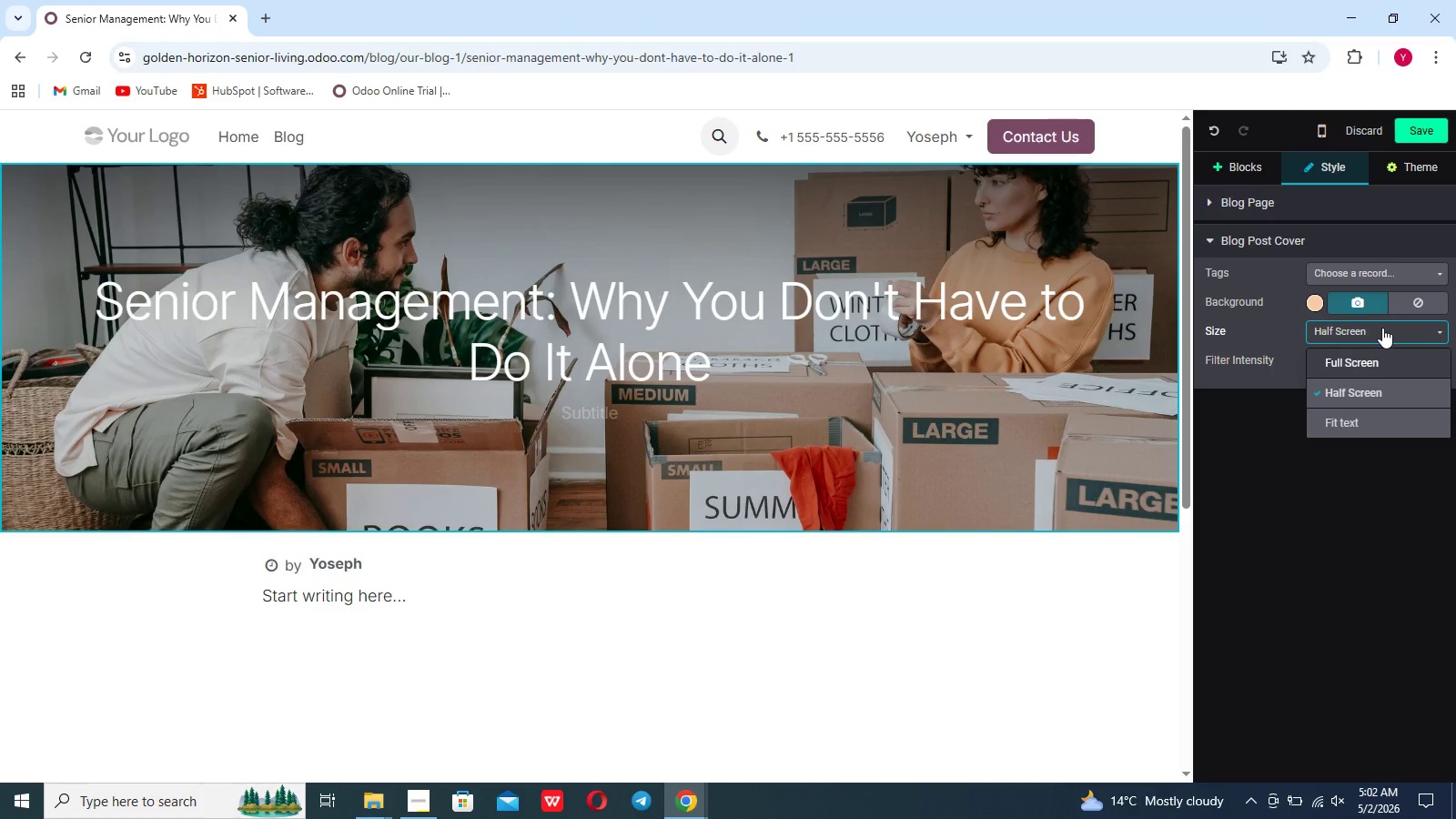 
wait(6.94)
 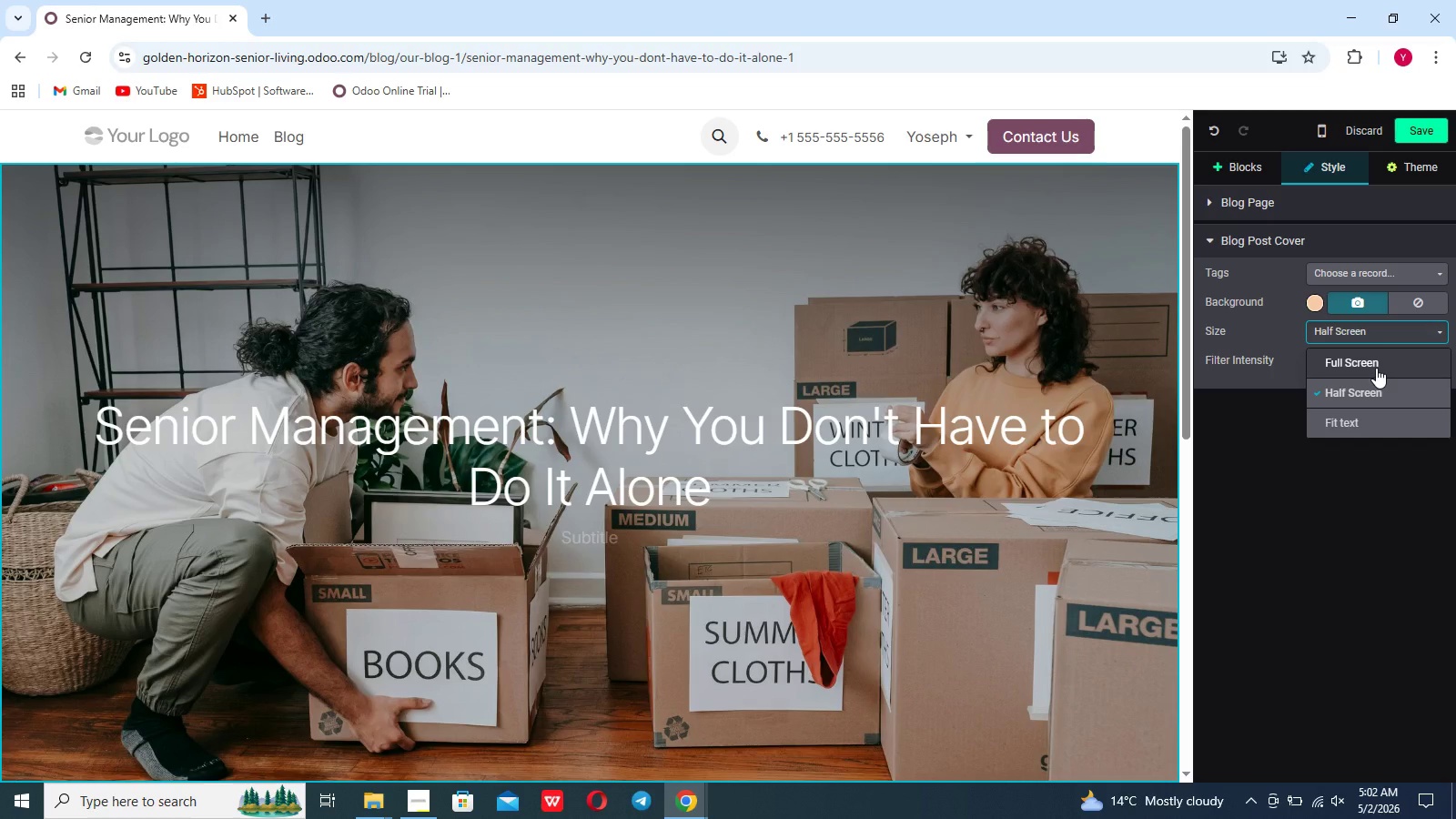 
left_click([1053, 548])
 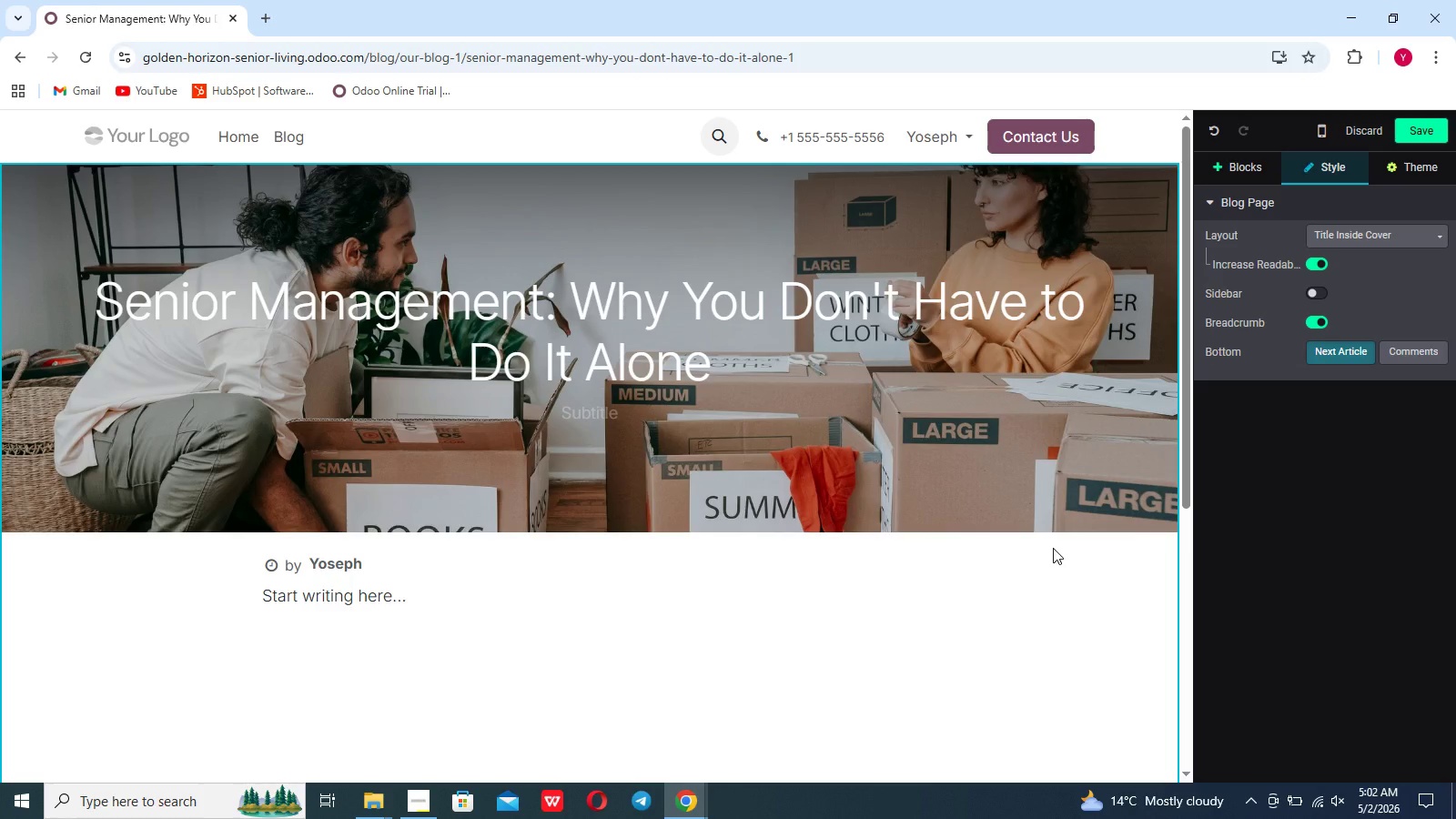 
scroll: coordinate [1053, 548], scroll_direction: up, amount: 8.0
 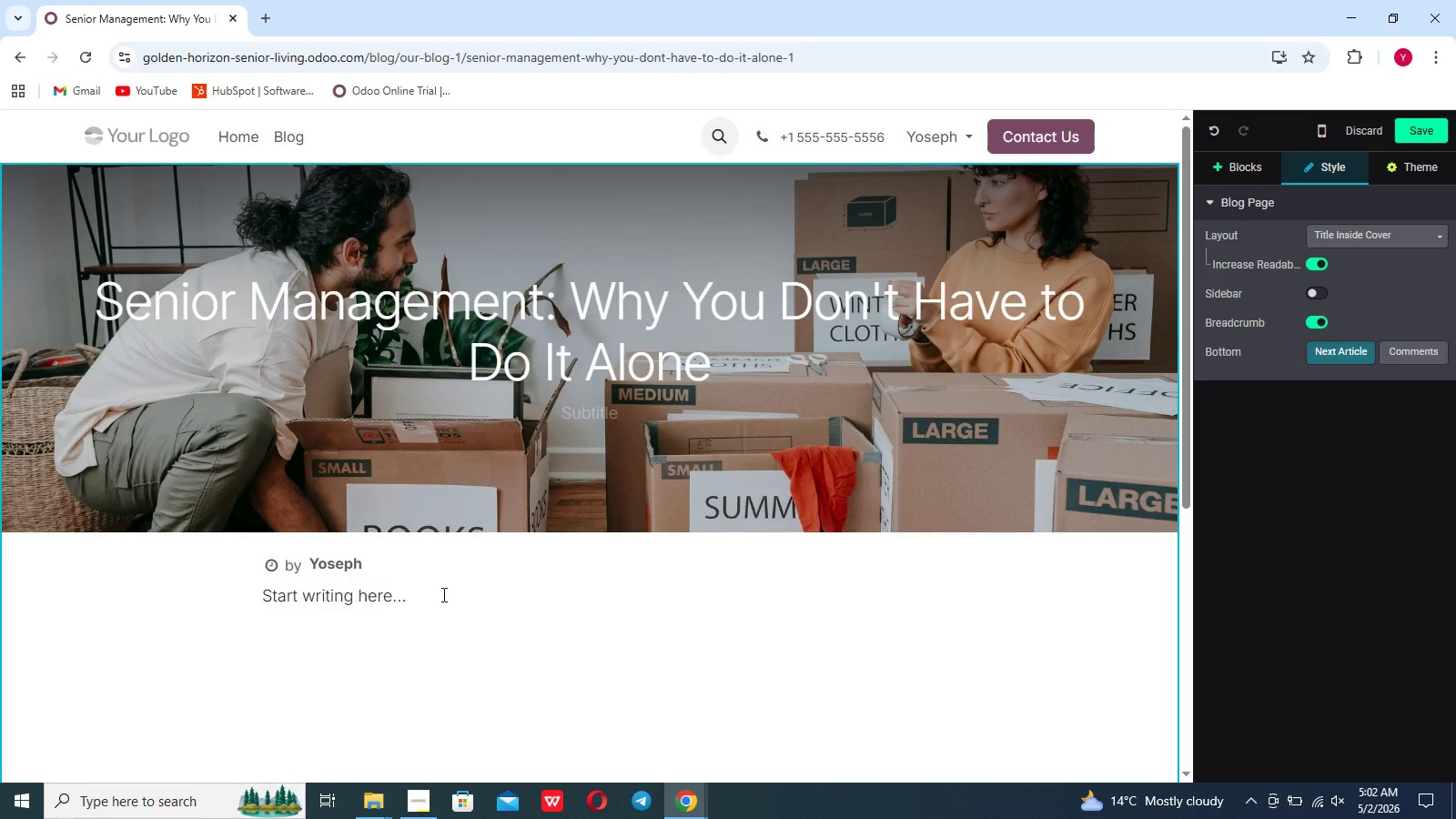 
left_click_drag(start_coordinate=[414, 599], to_coordinate=[186, 595])
 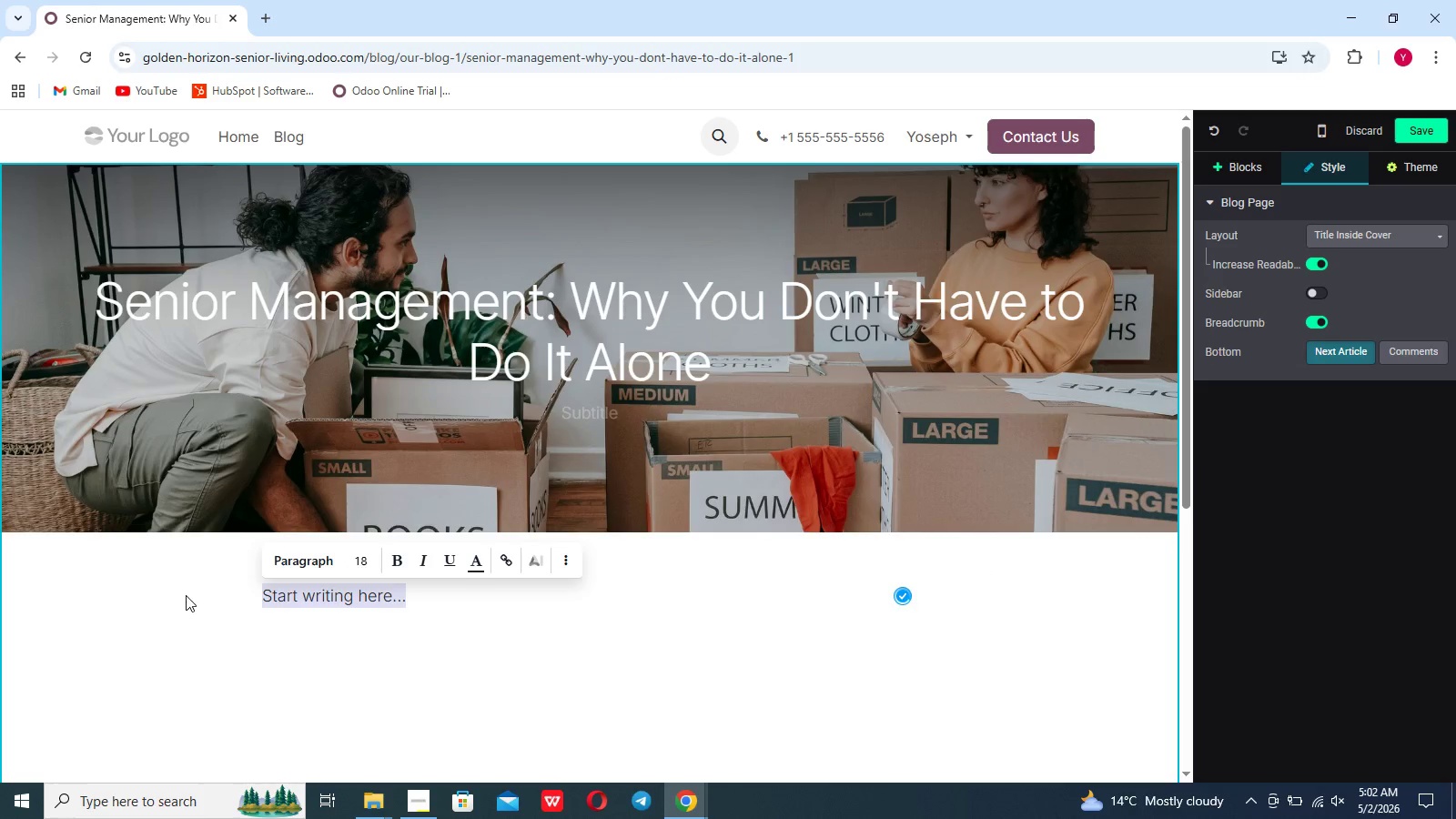 
key(Backspace)
 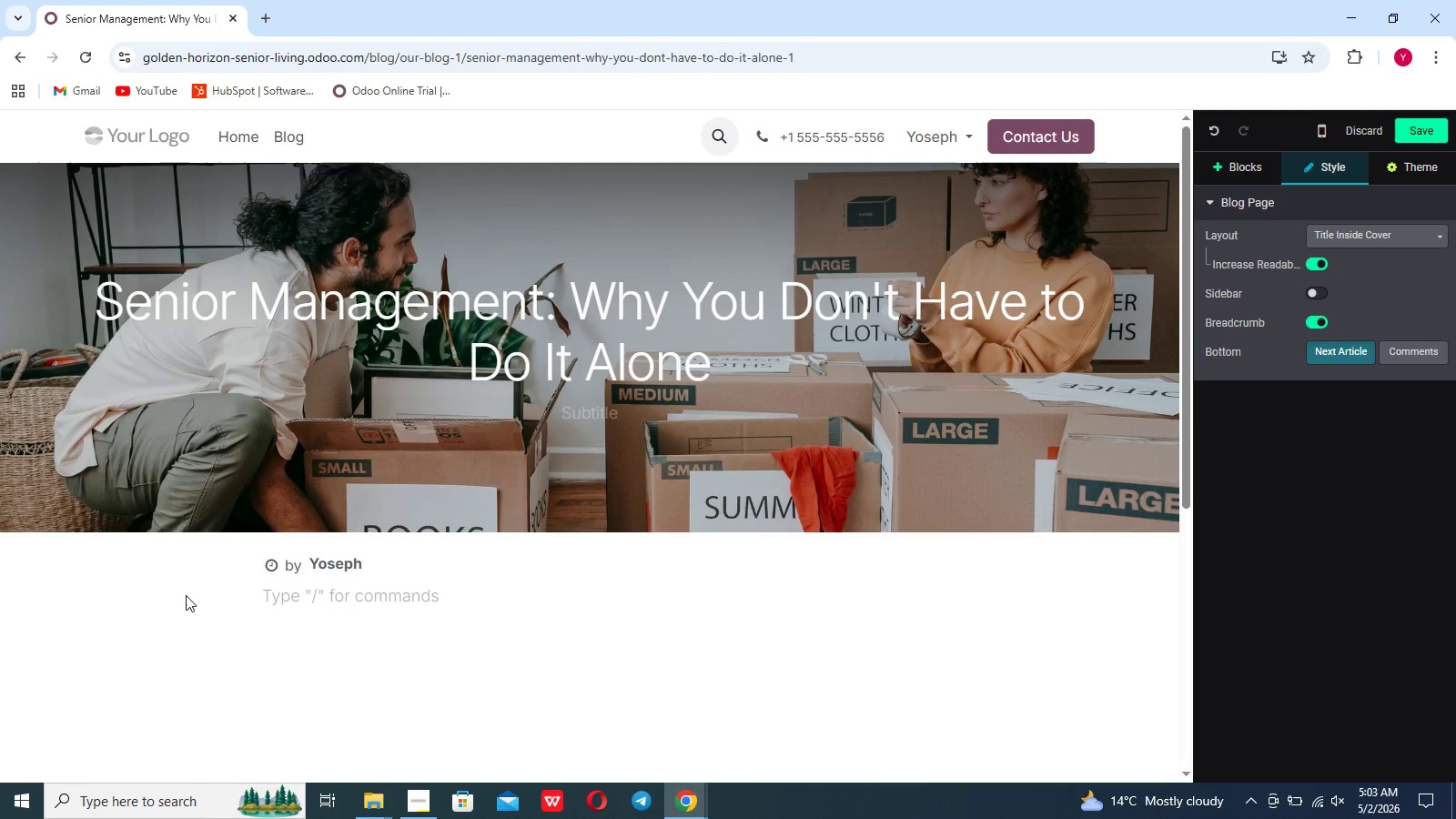 
wait(33.2)
 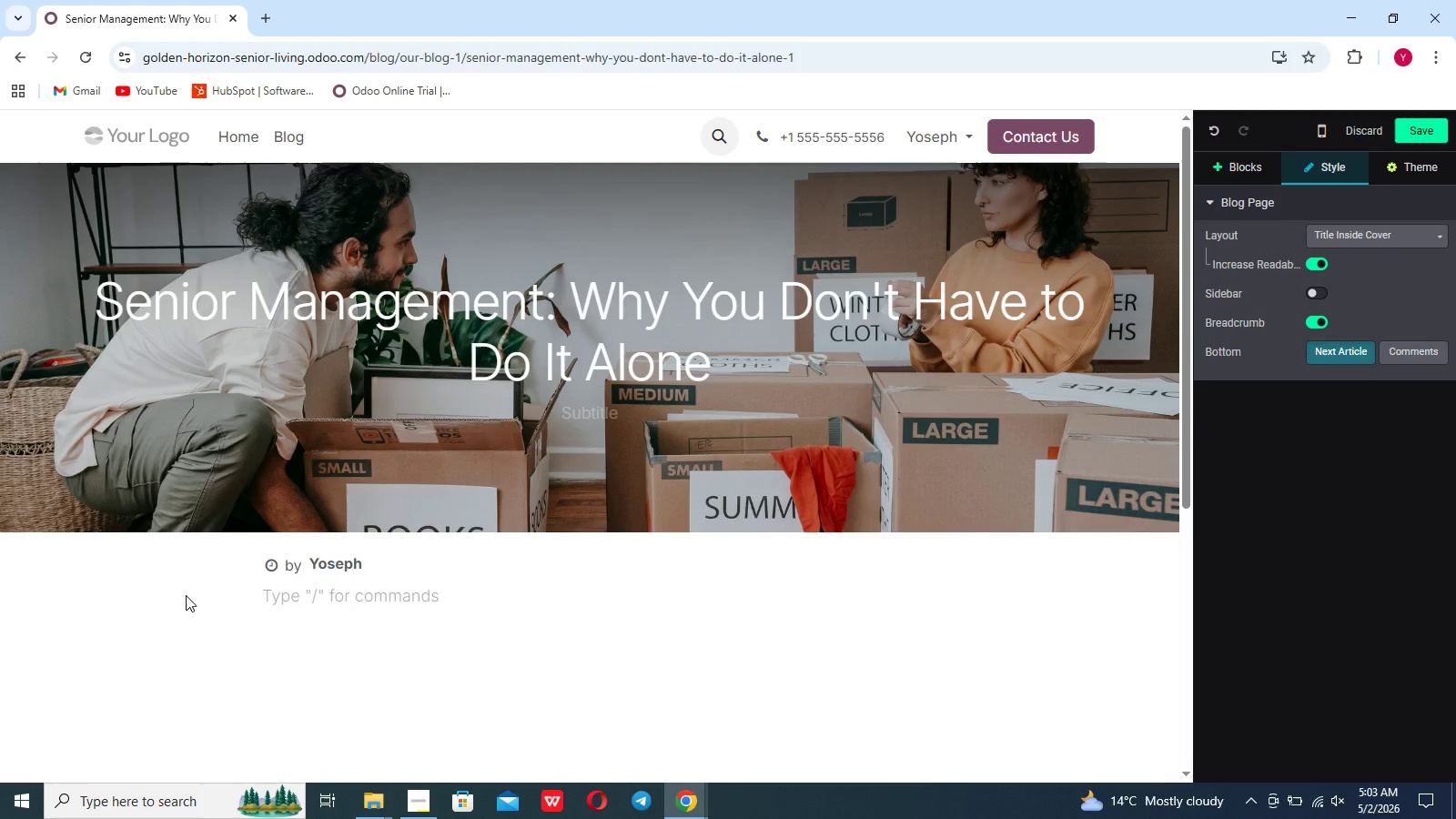 
scroll: coordinate [186, 595], scroll_direction: down, amount: 4.0
 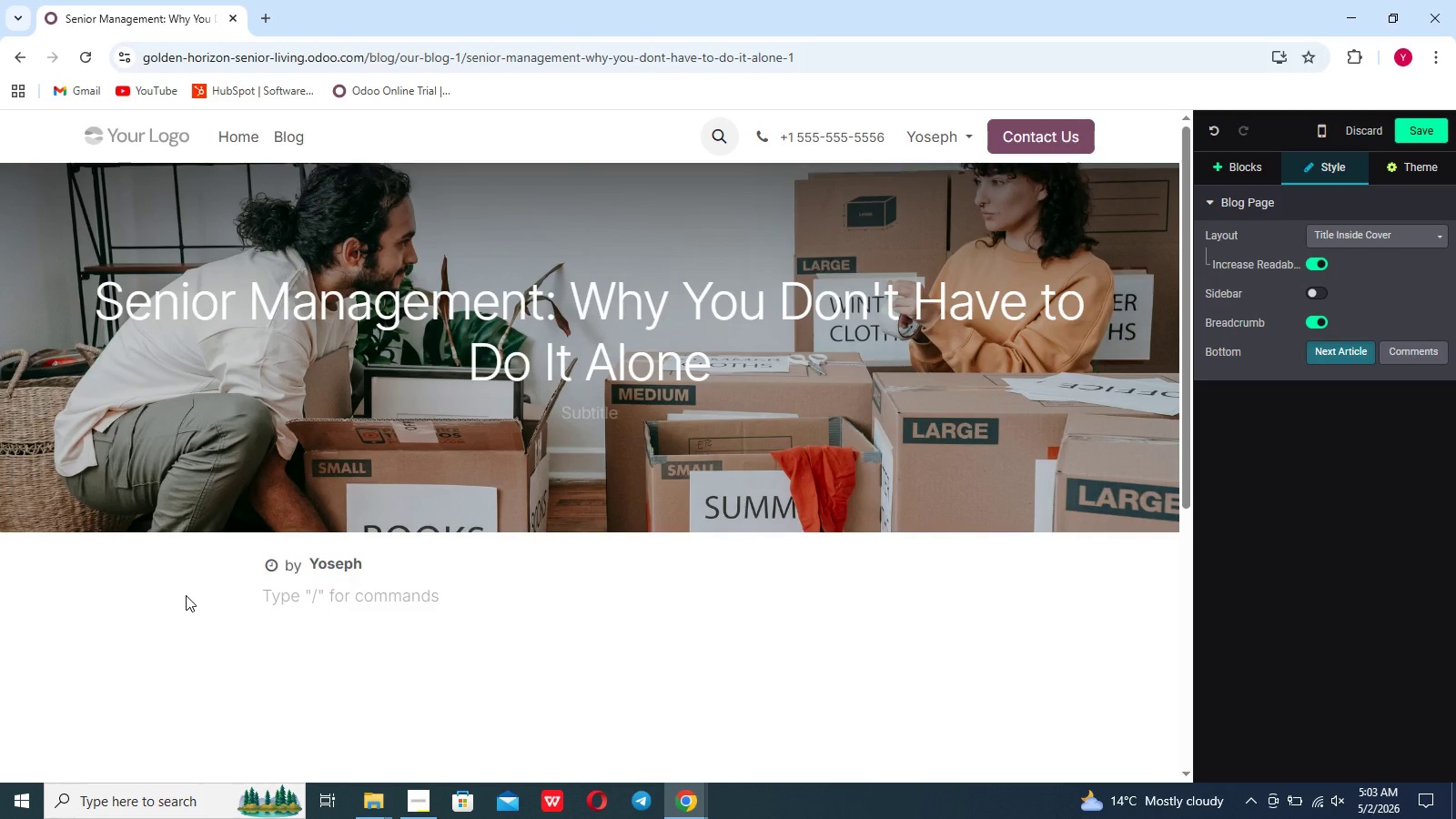 
scroll: coordinate [186, 595], scroll_direction: none, amount: 0.0
 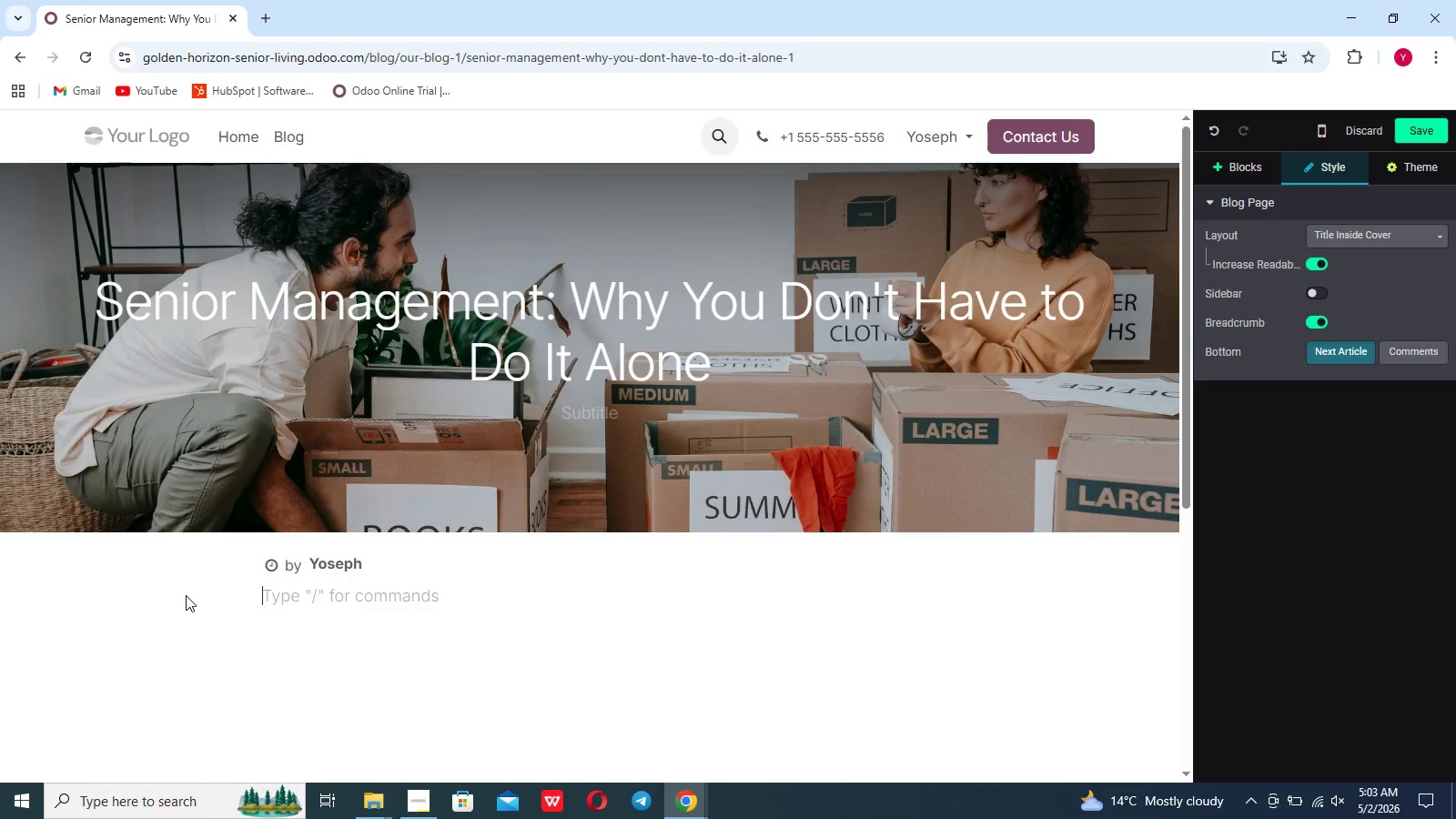 
scroll: coordinate [186, 595], scroll_direction: down, amount: 13.0
 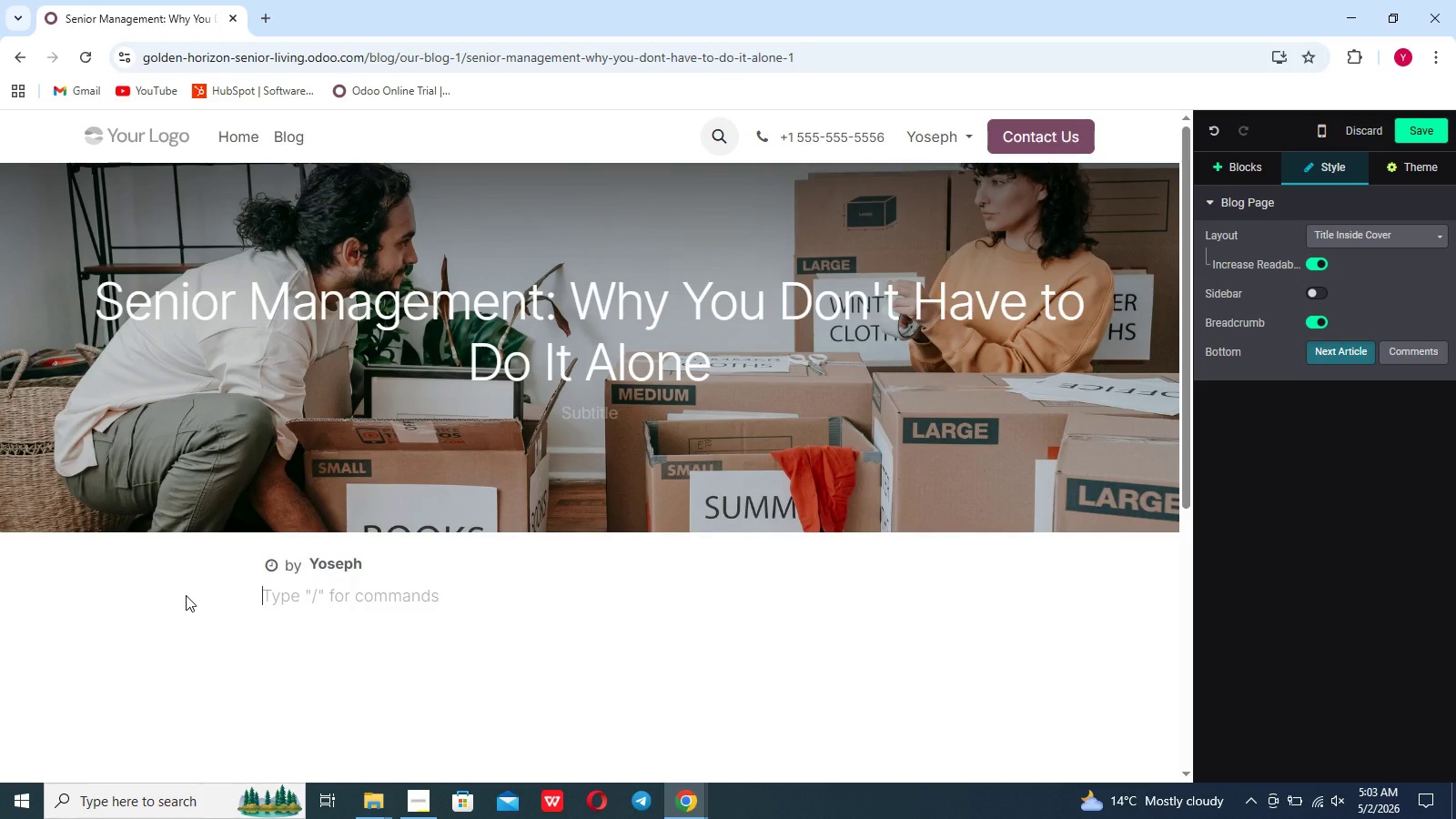 
left_click([186, 595])
 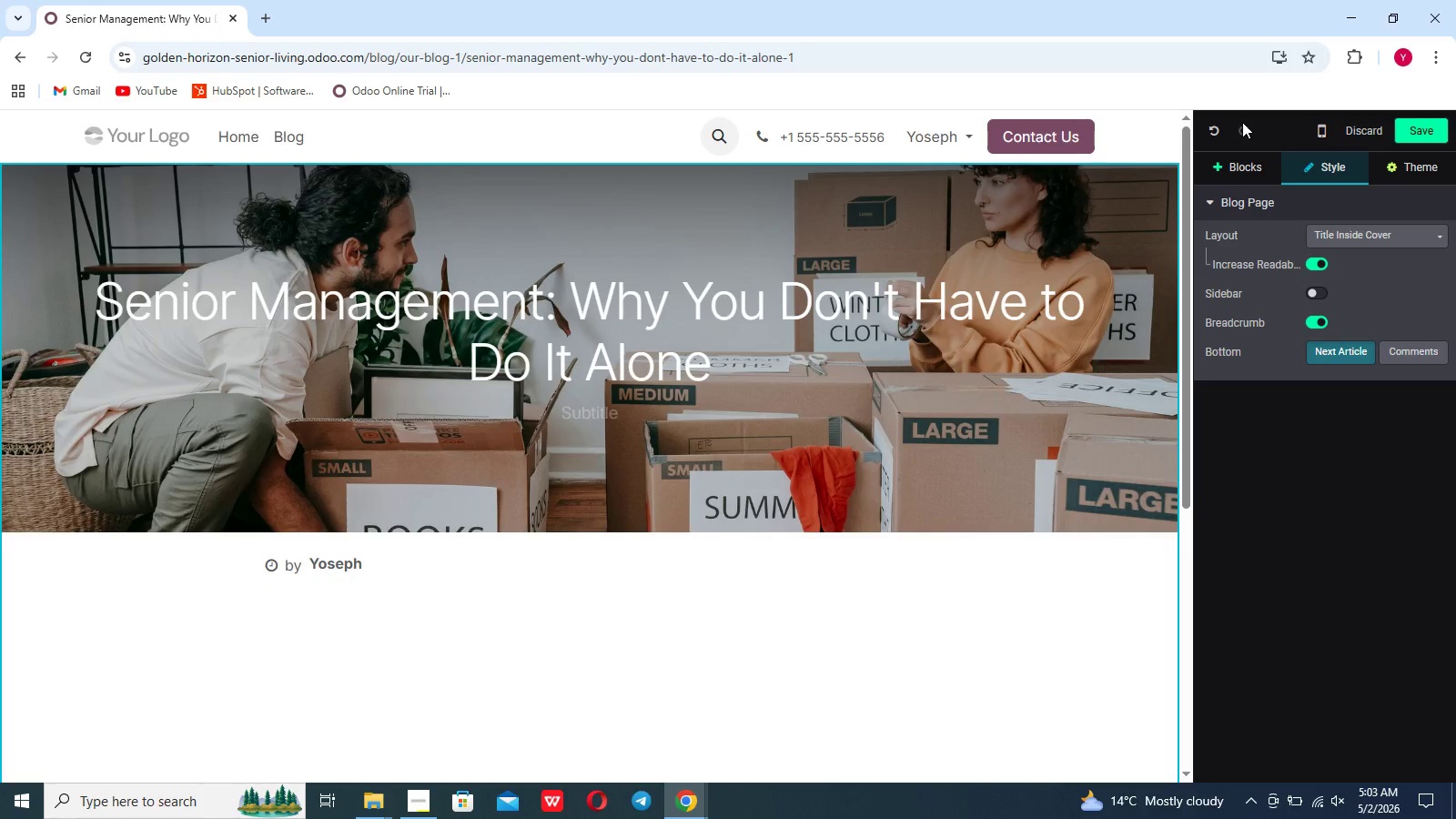 
left_click([1239, 159])
 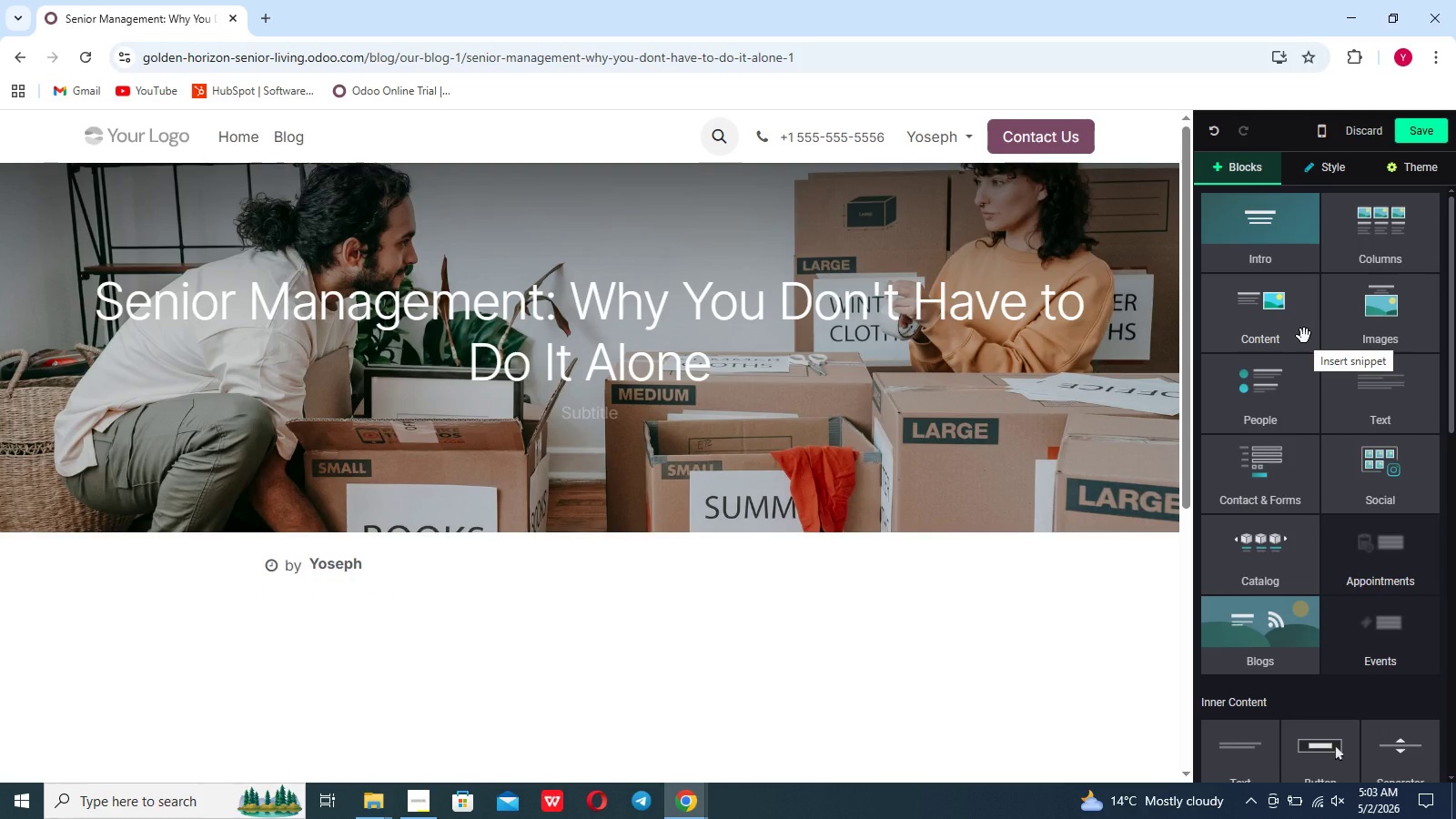 
left_click([1304, 336])
 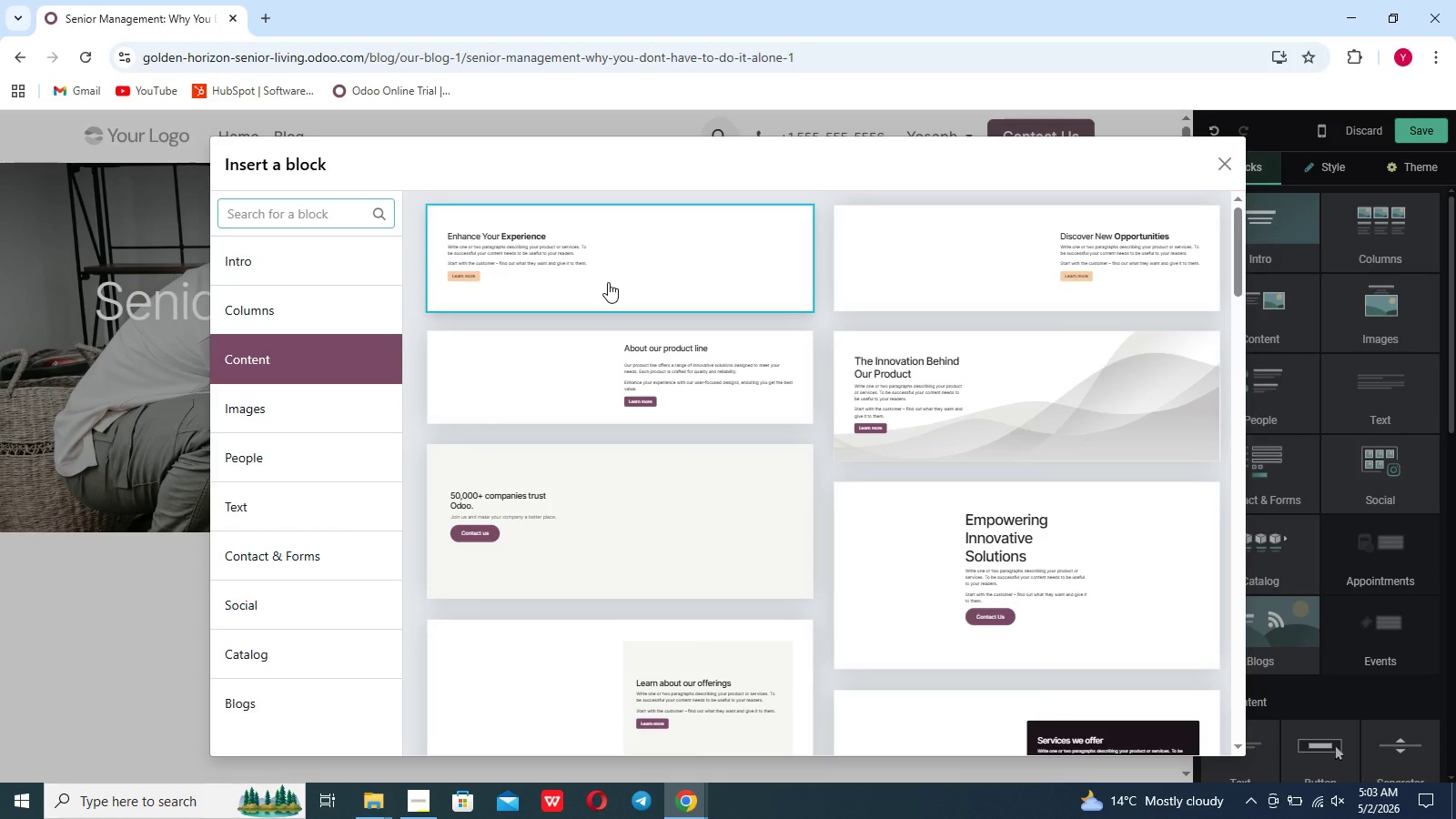 
left_click([608, 282])
 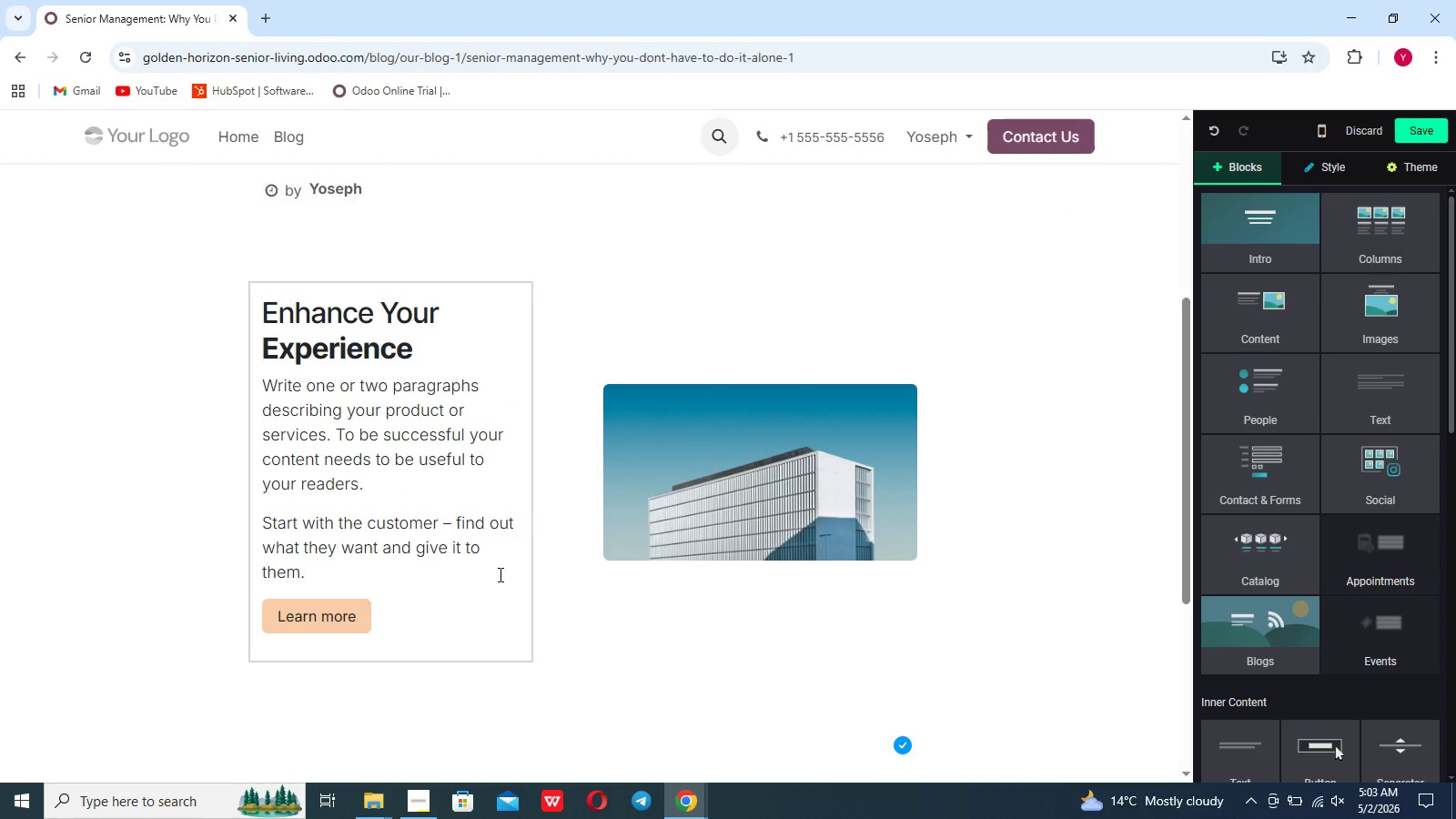 
wait(12.28)
 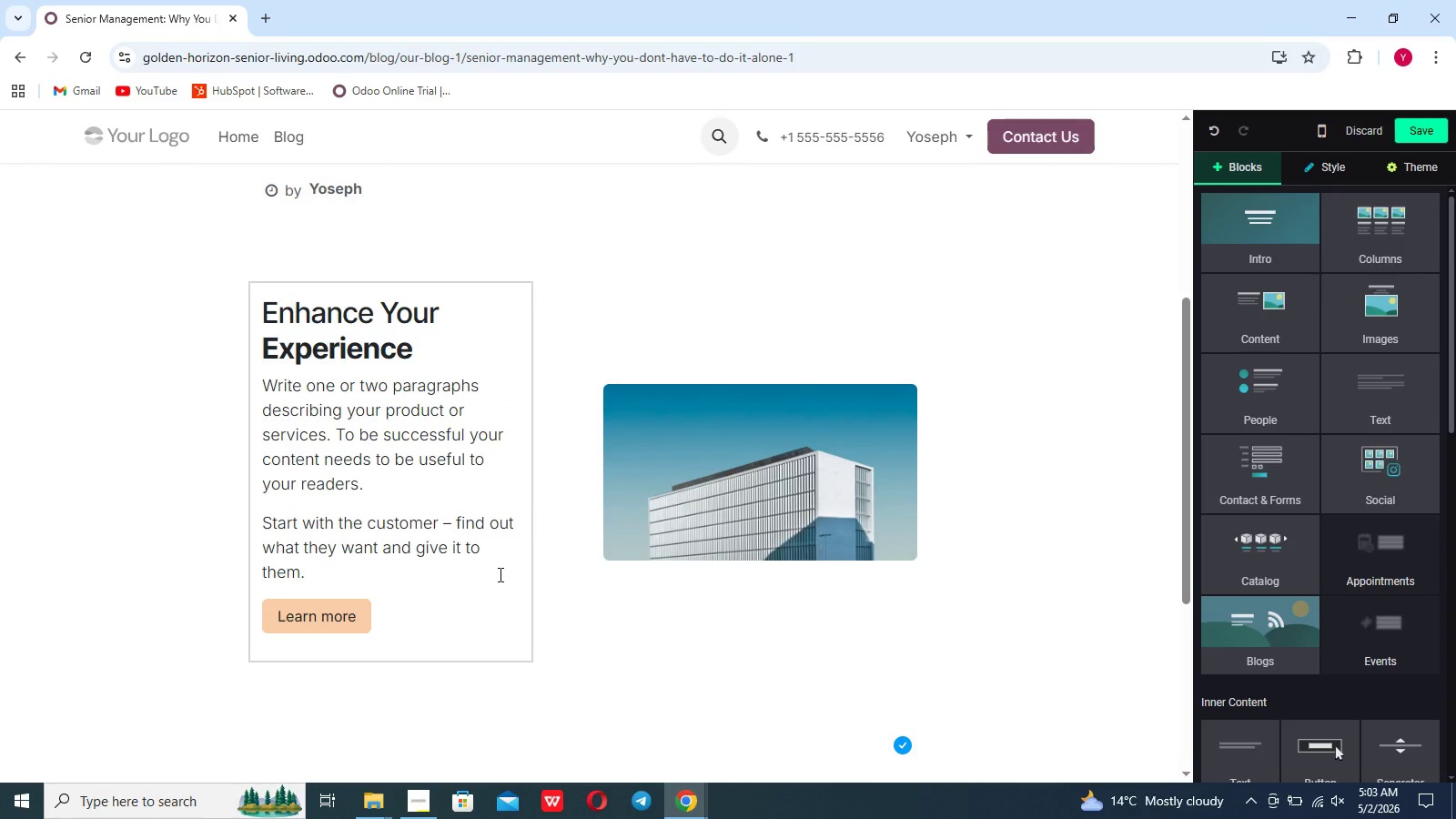 
left_click_drag(start_coordinate=[410, 609], to_coordinate=[280, 278])
 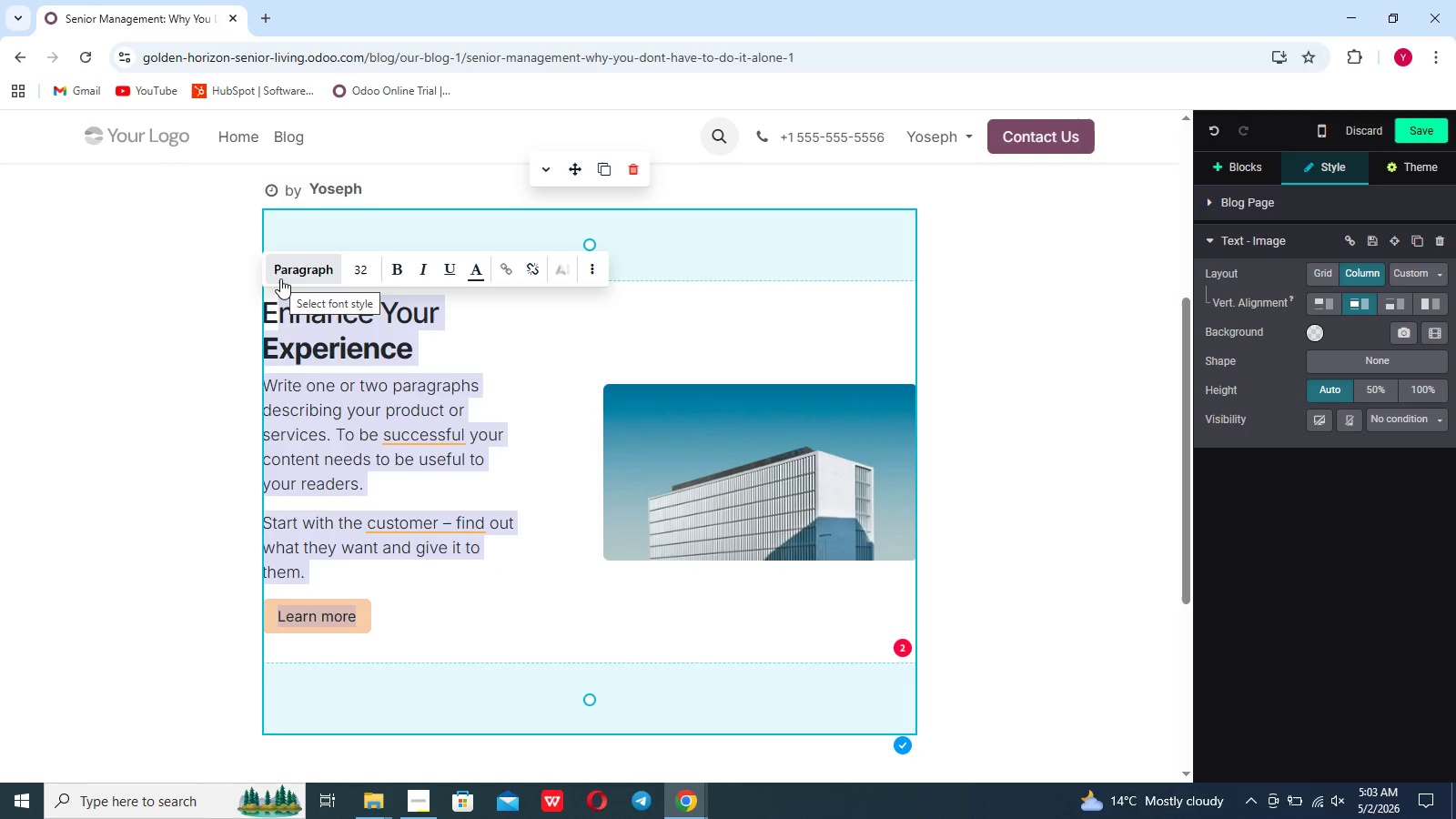 
key(Backspace)
key(Backspace)
type(The s)
key(Backspace)
type(Speca)
key(Backspace)
type(iala)
key(Backspace)
type(ized Logistics of Senior Transtions)
 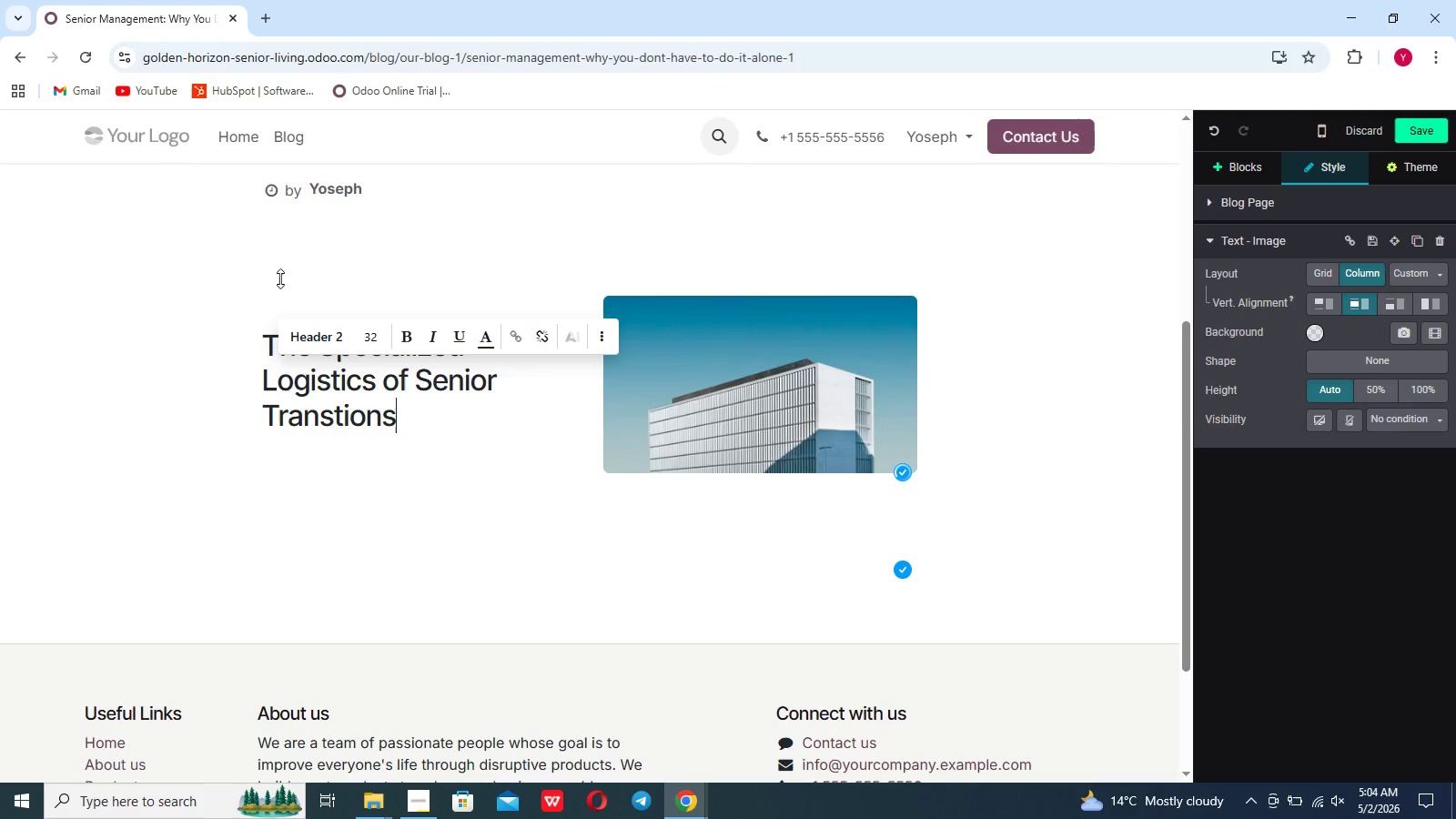 
wait(11.39)
 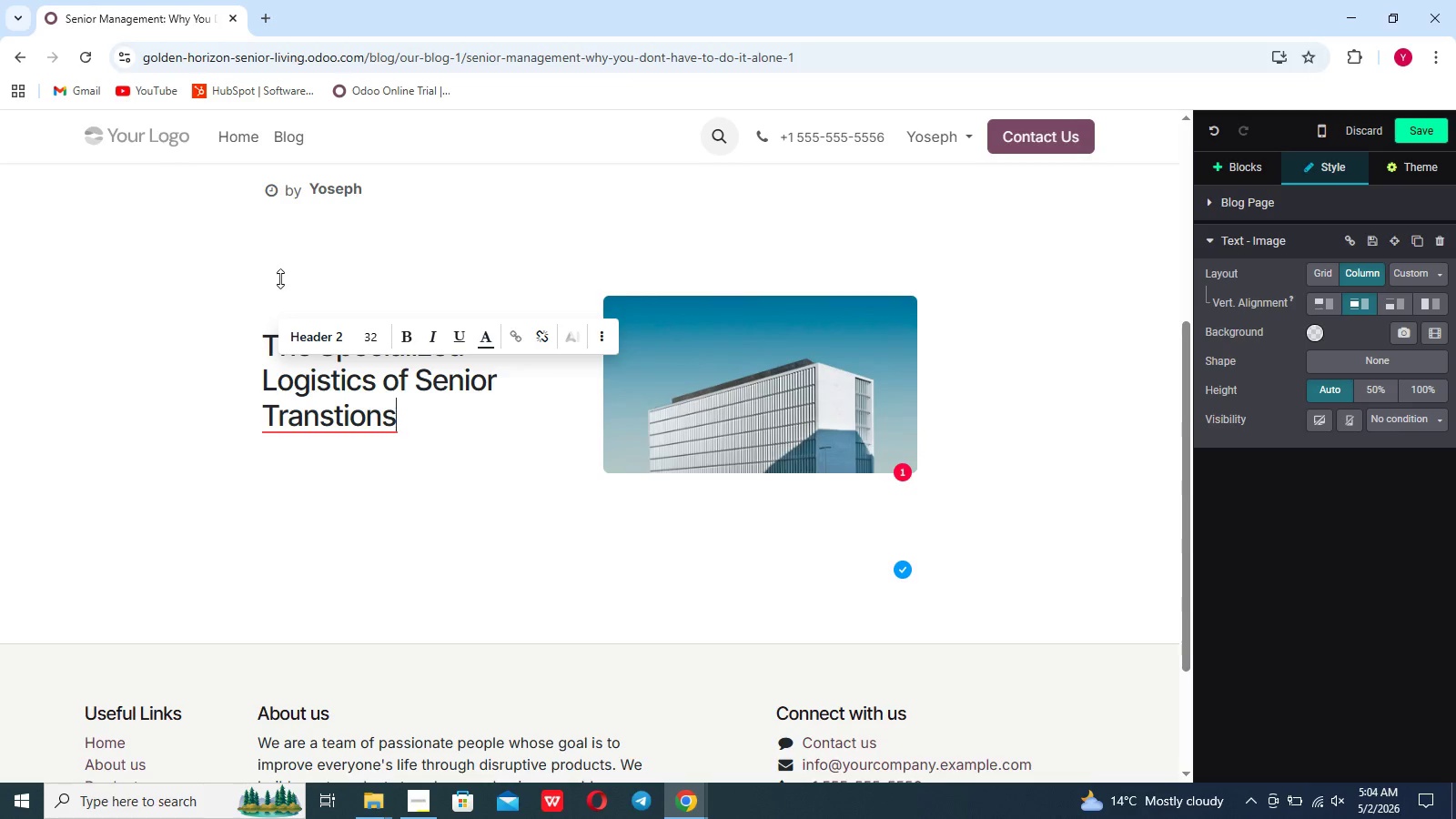 
scroll: coordinate [280, 278], scroll_direction: up, amount: 4.0
 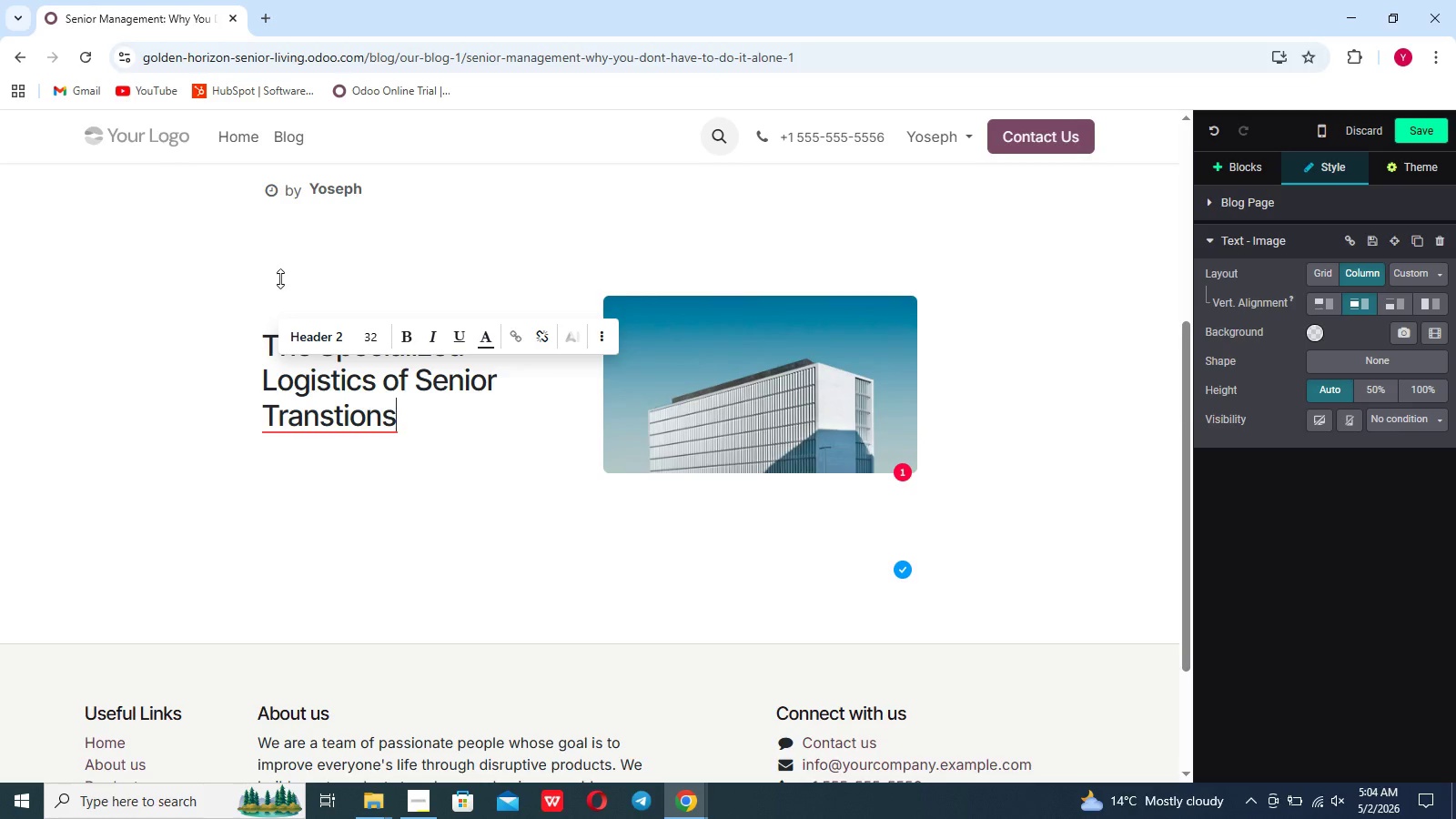 
key(ArrowLeft)
 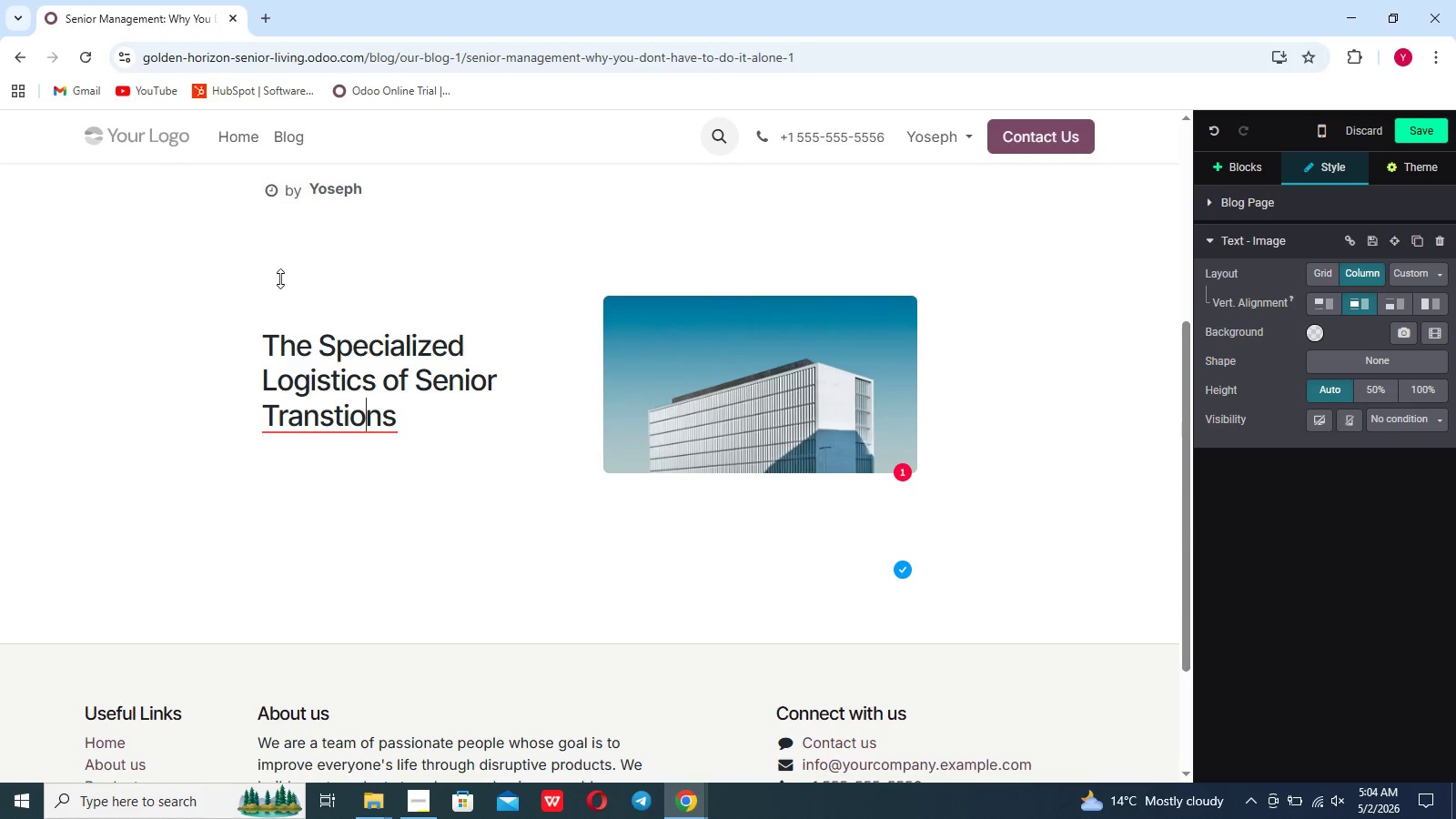 
key(ArrowLeft)
 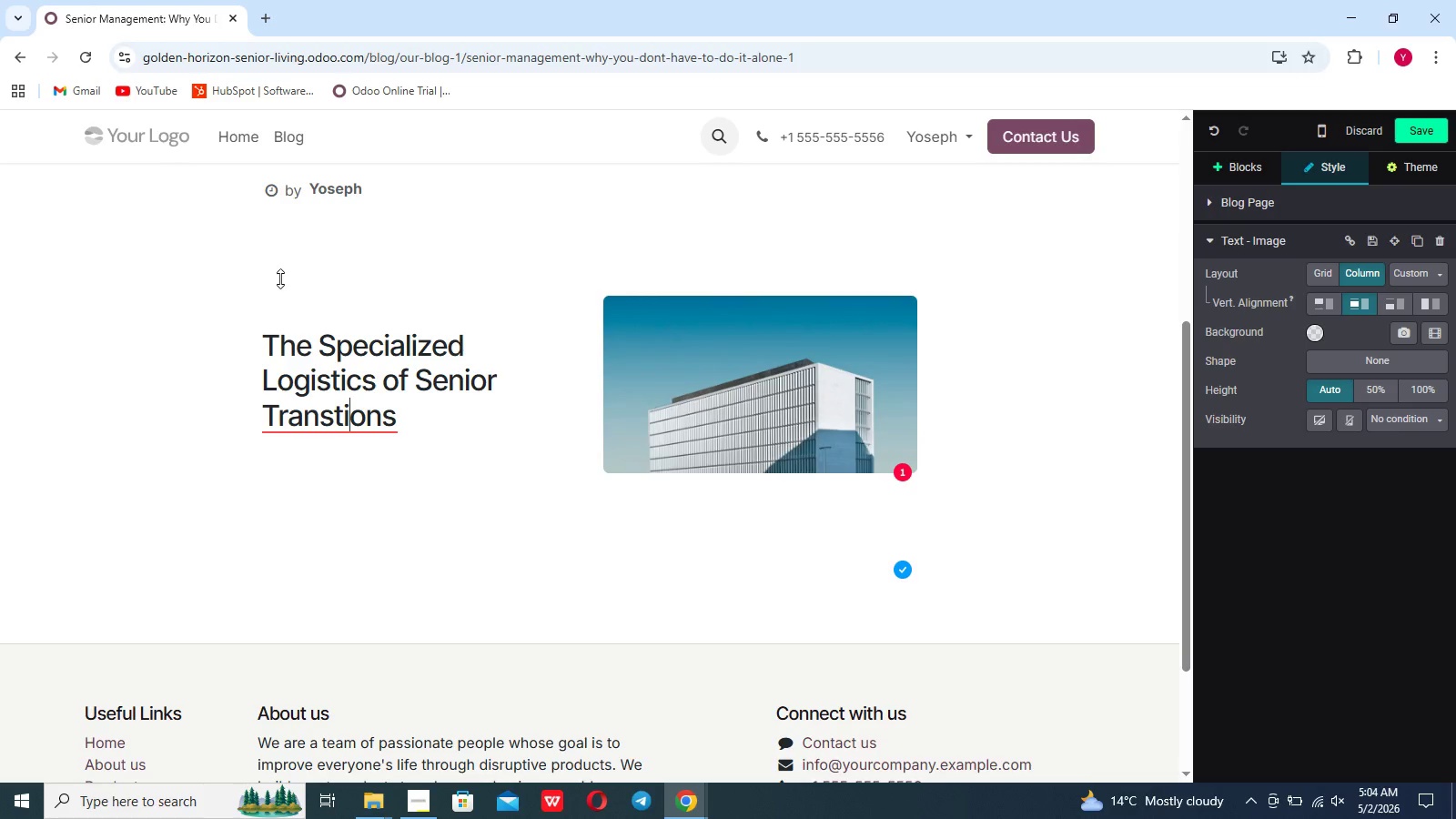 
key(ArrowLeft)
 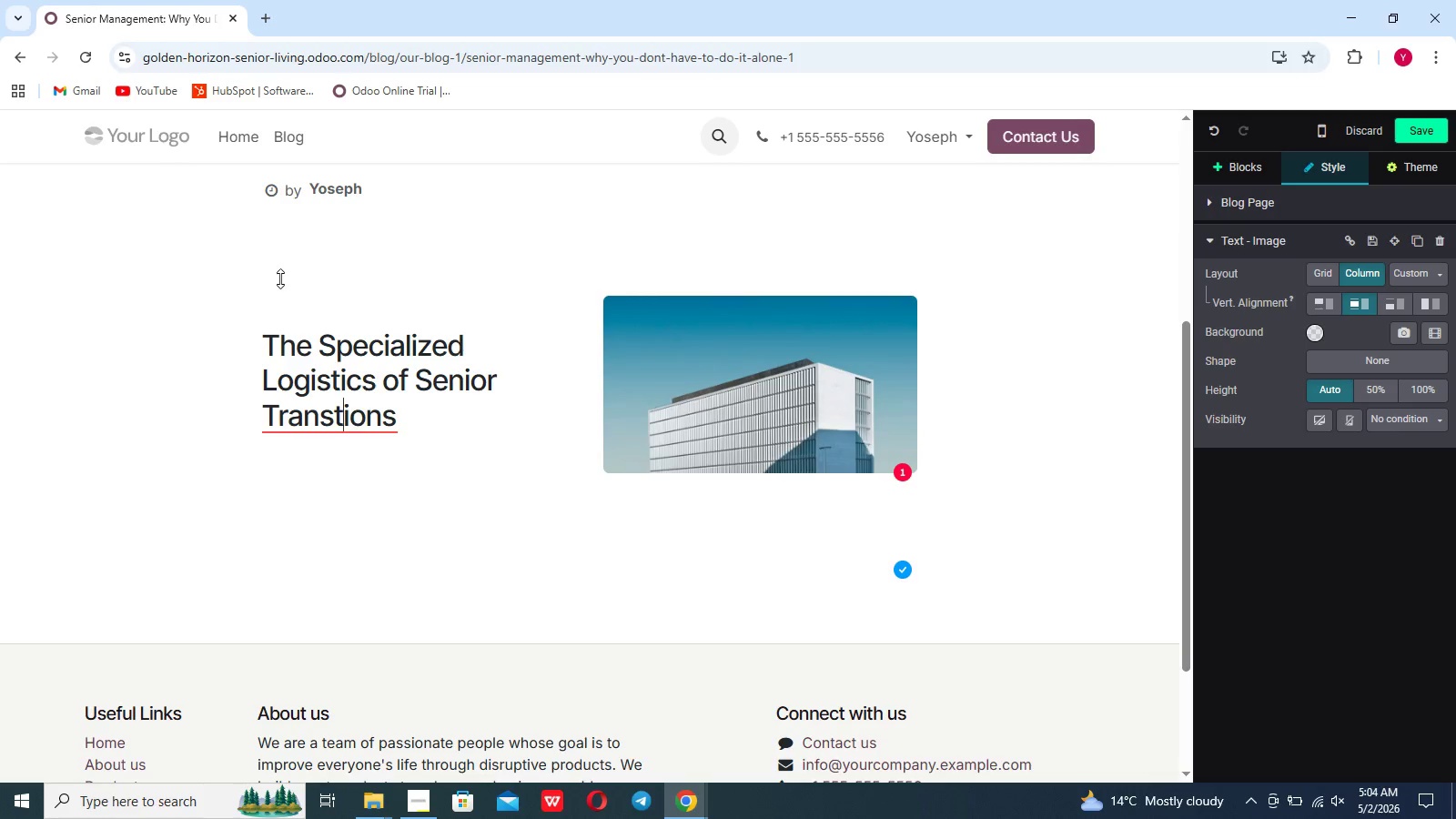 
key(ArrowLeft)
 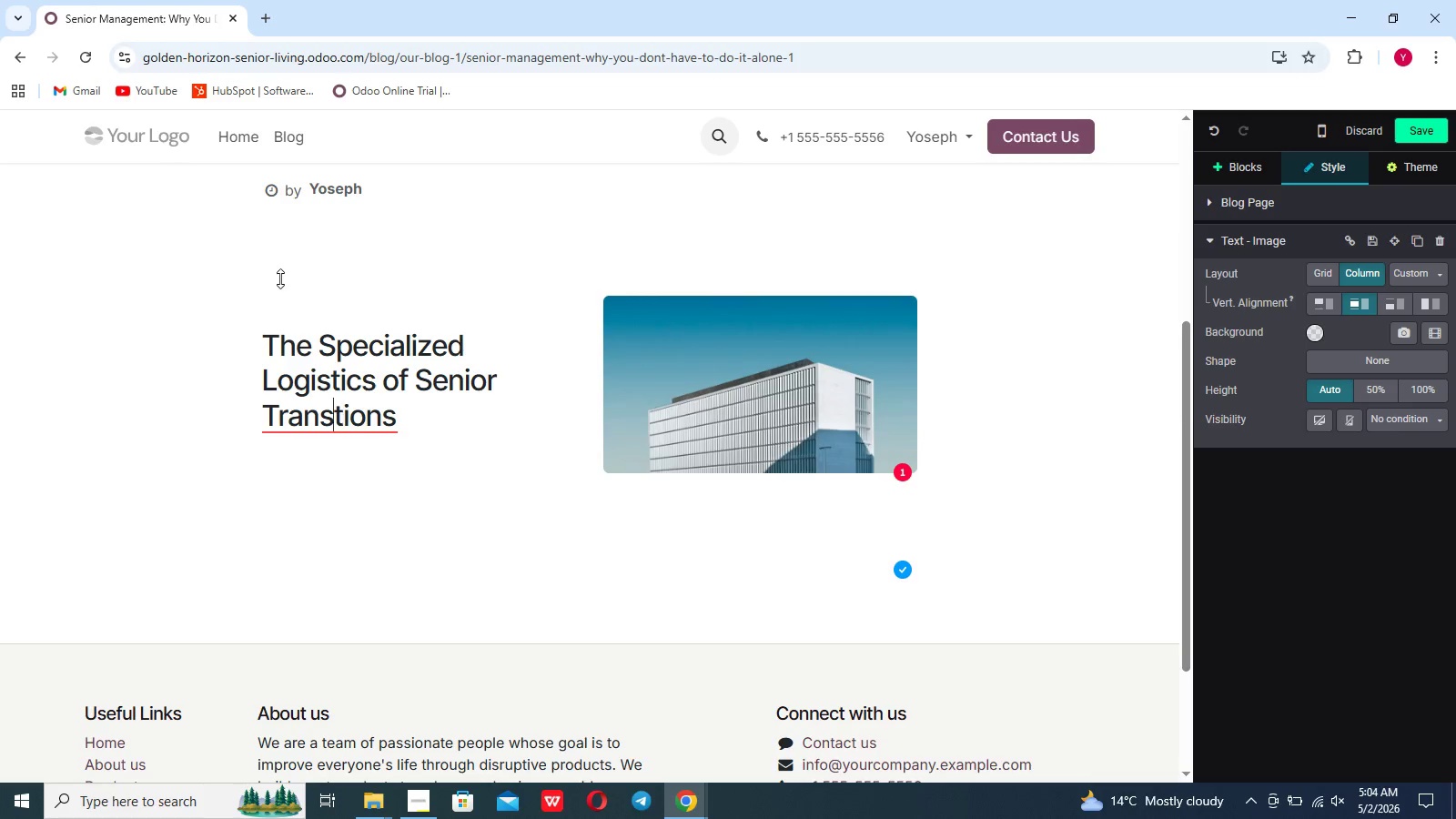 
key(ArrowLeft)
 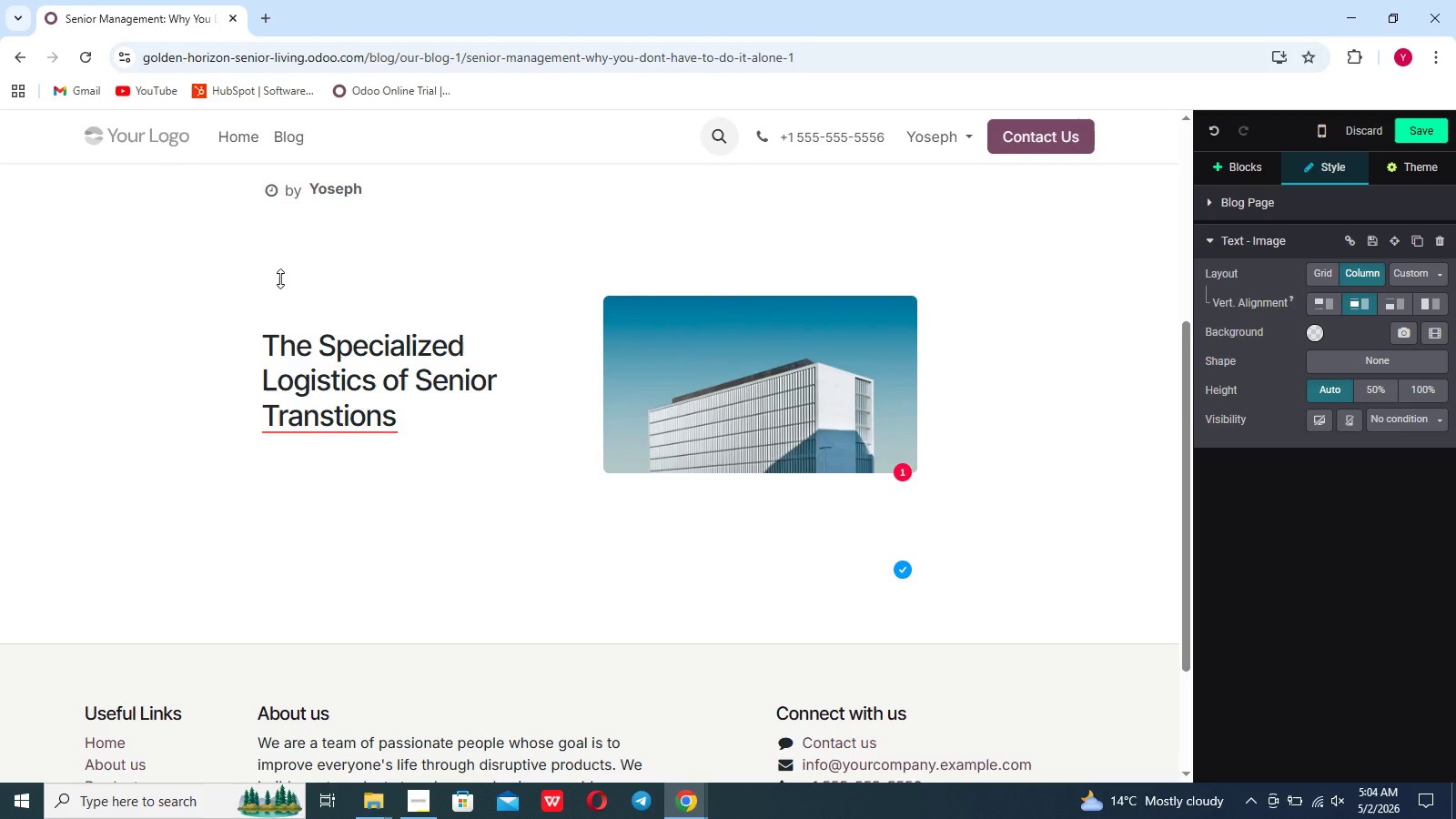 
key(I)
 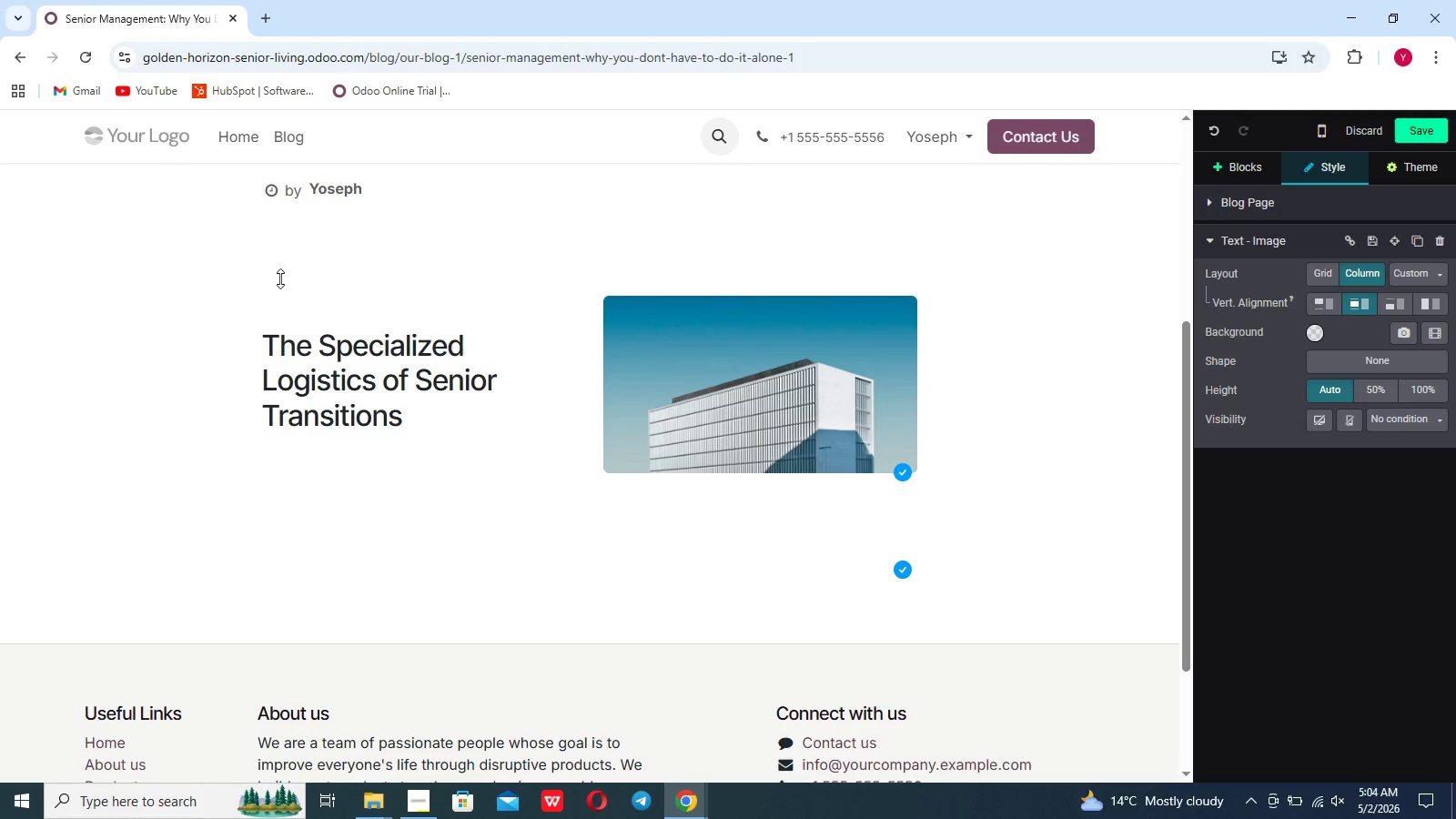 
wait(25.98)
 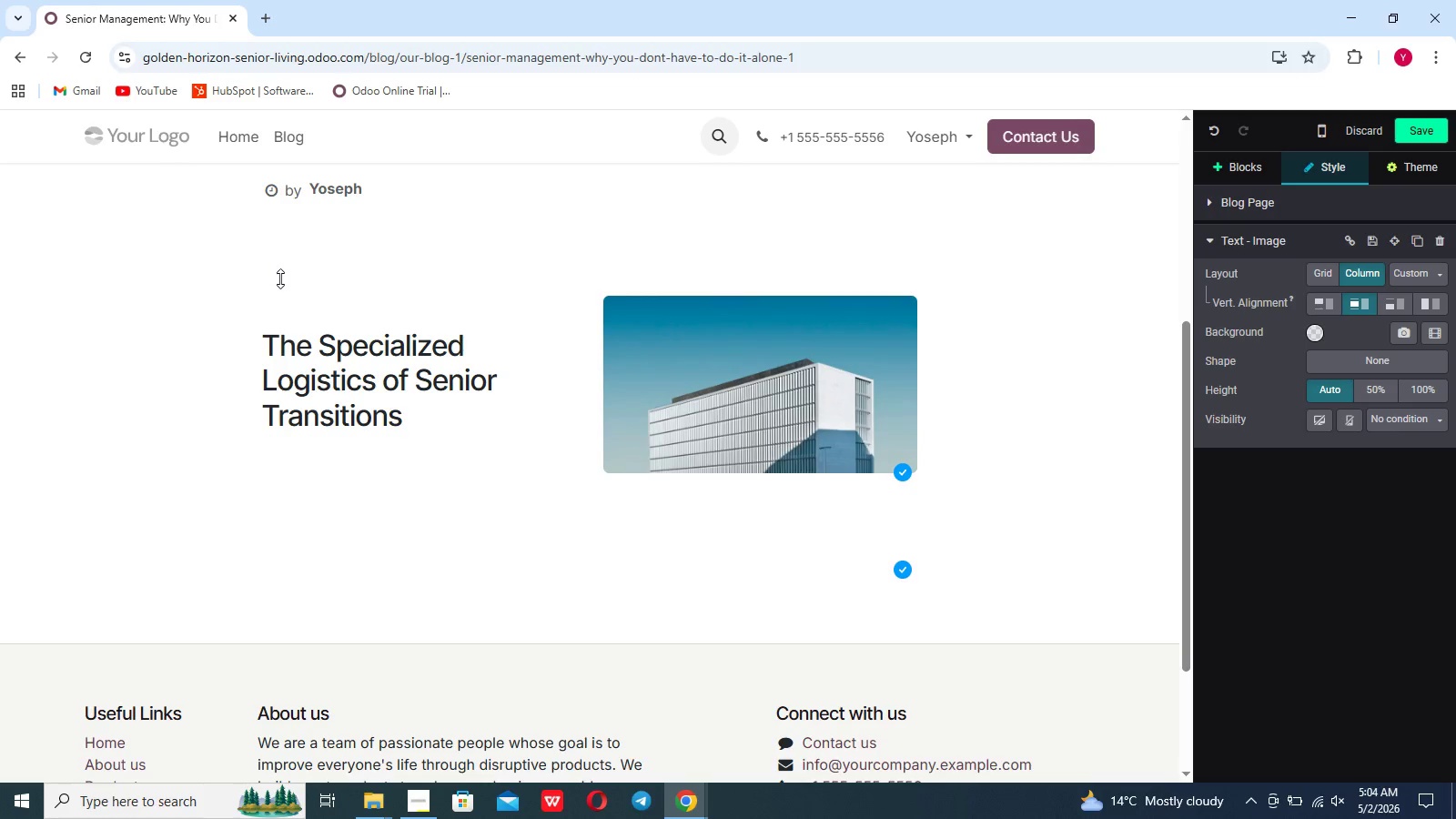 
left_click([409, 403])
 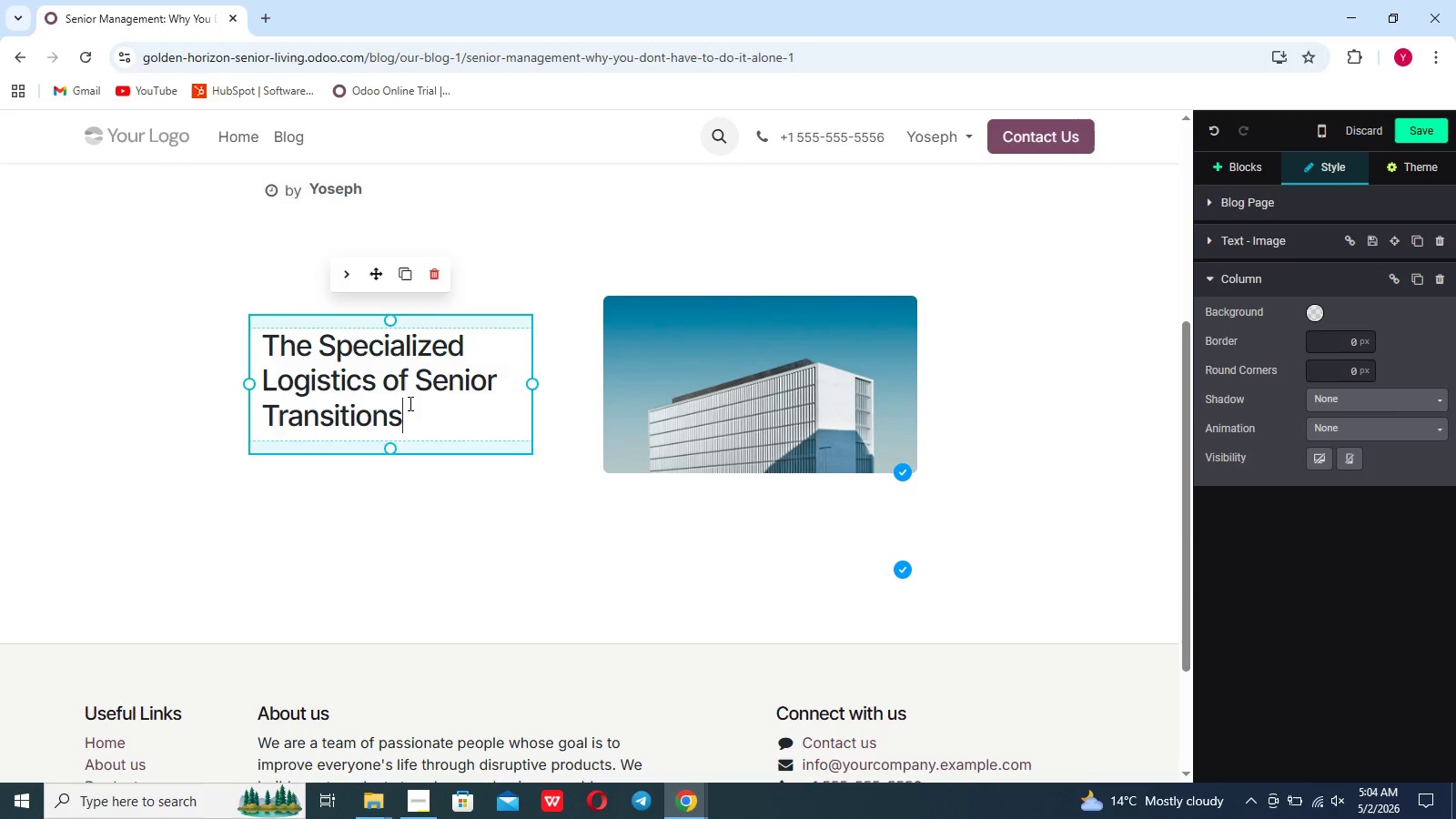 
key(Enter)
 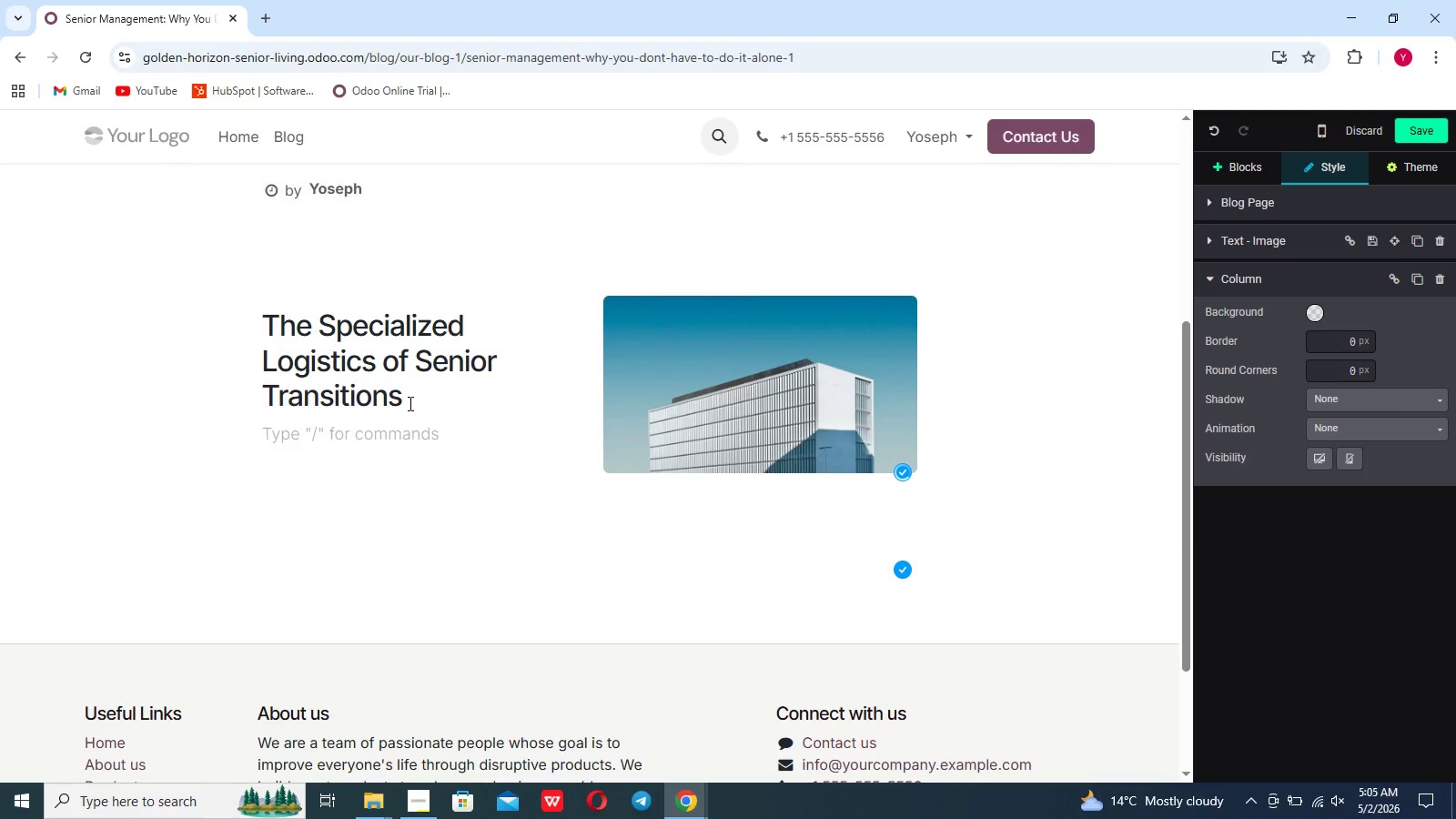 
hold_key(key=ShiftLeft, duration=0.56)
 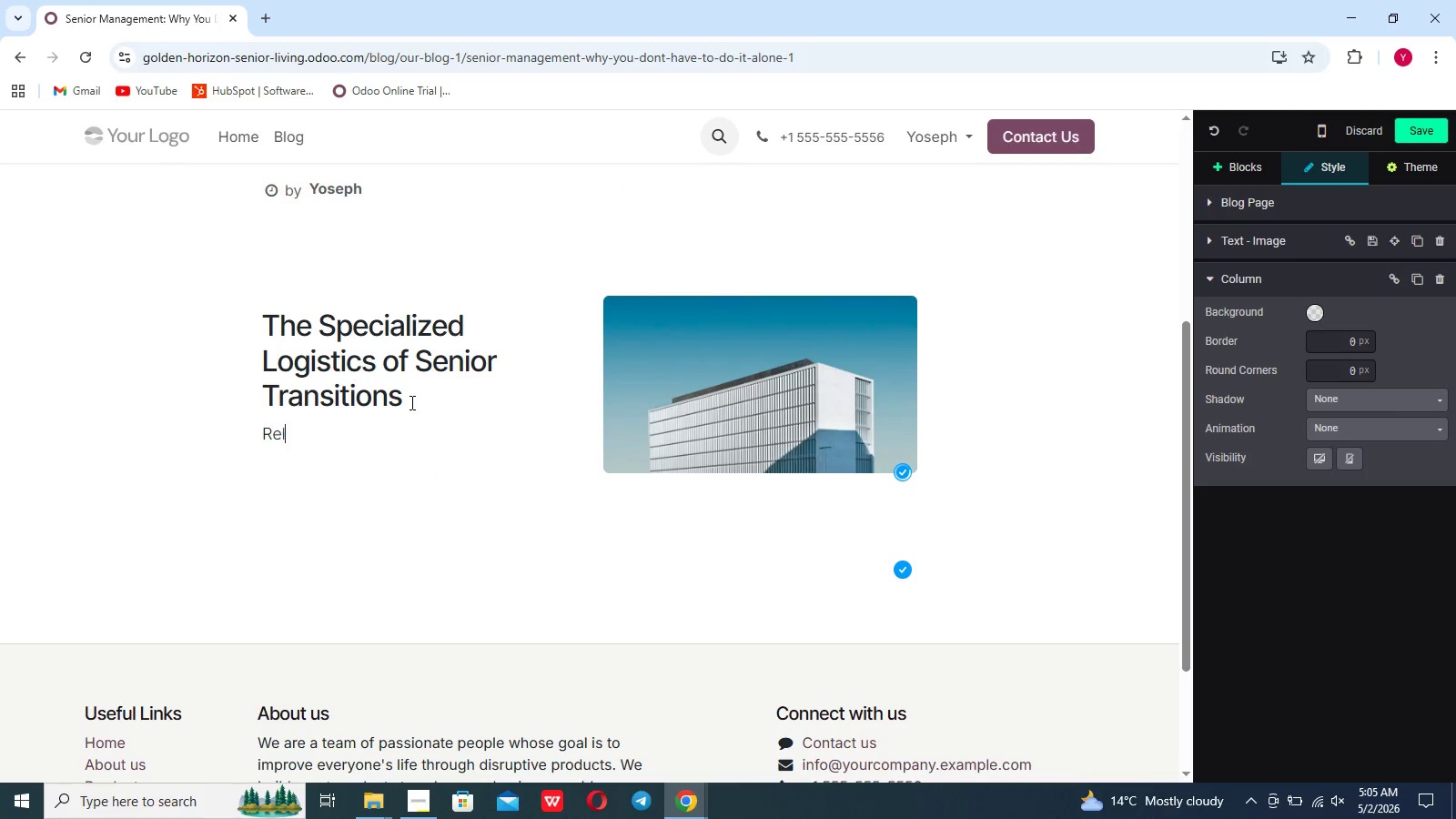 
type(relocating)
 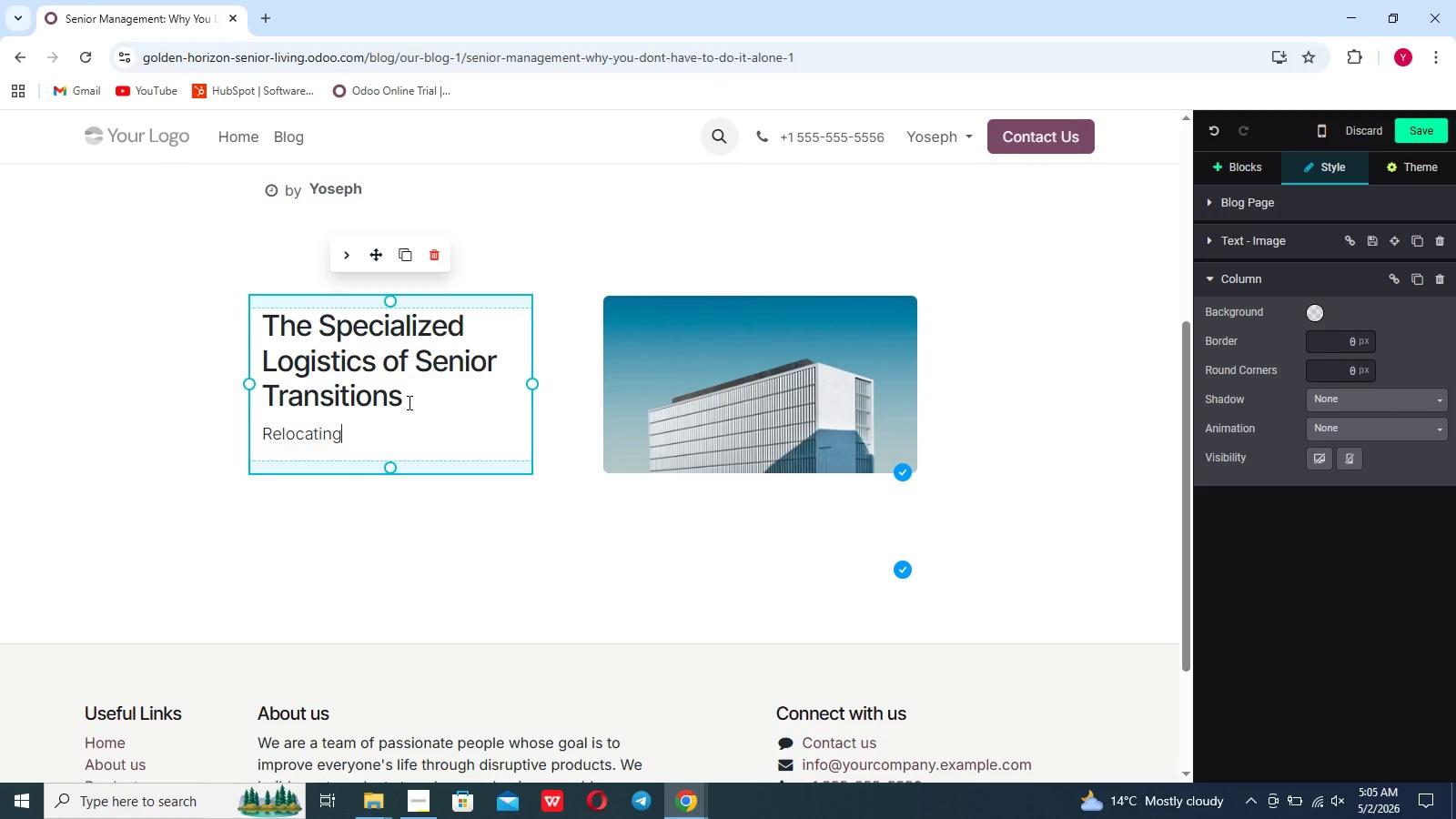 
wait(7.03)
 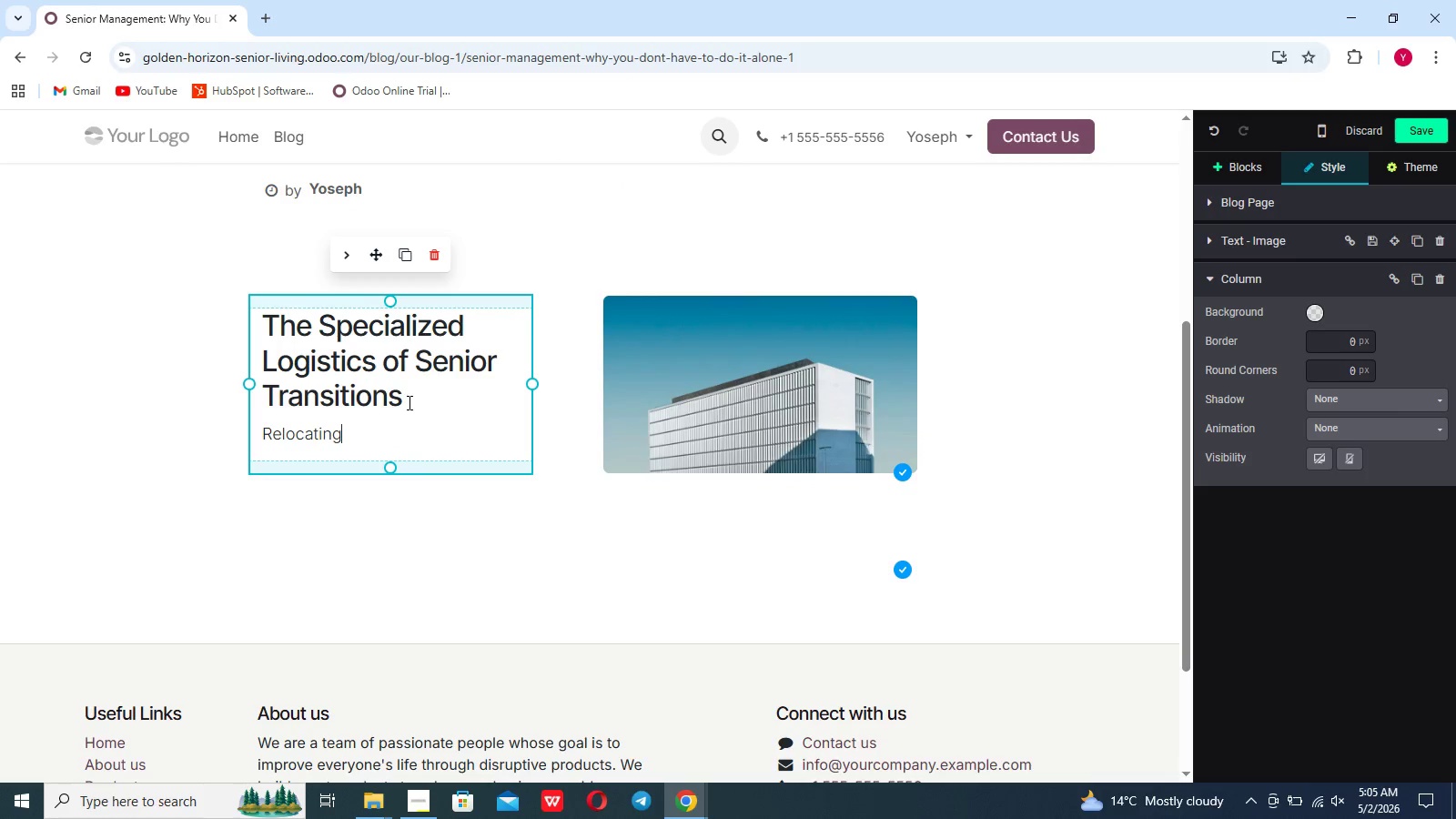 
scroll: coordinate [408, 402], scroll_direction: up, amount: 3.0
 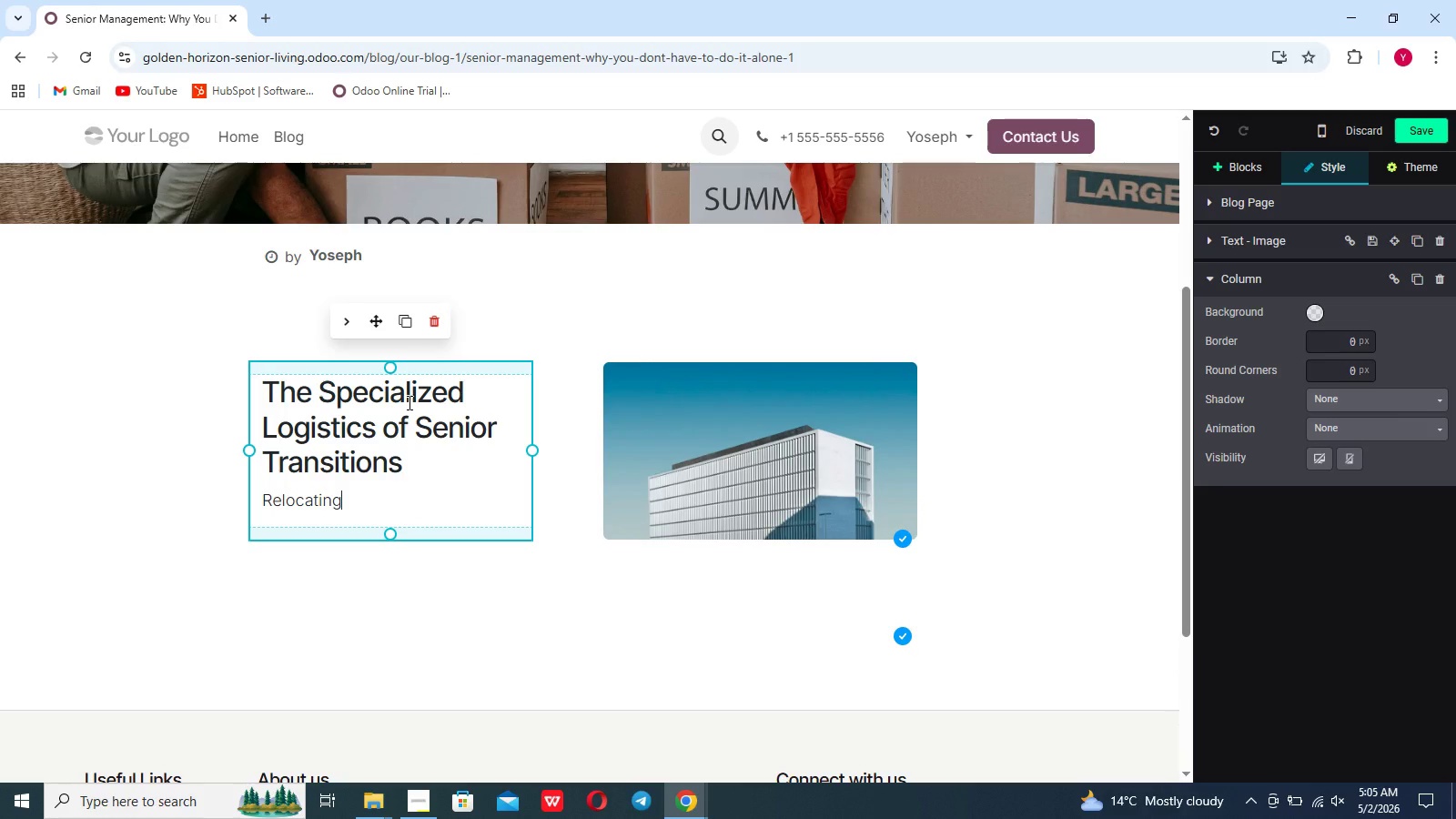 
scroll: coordinate [408, 402], scroll_direction: none, amount: 0.0
 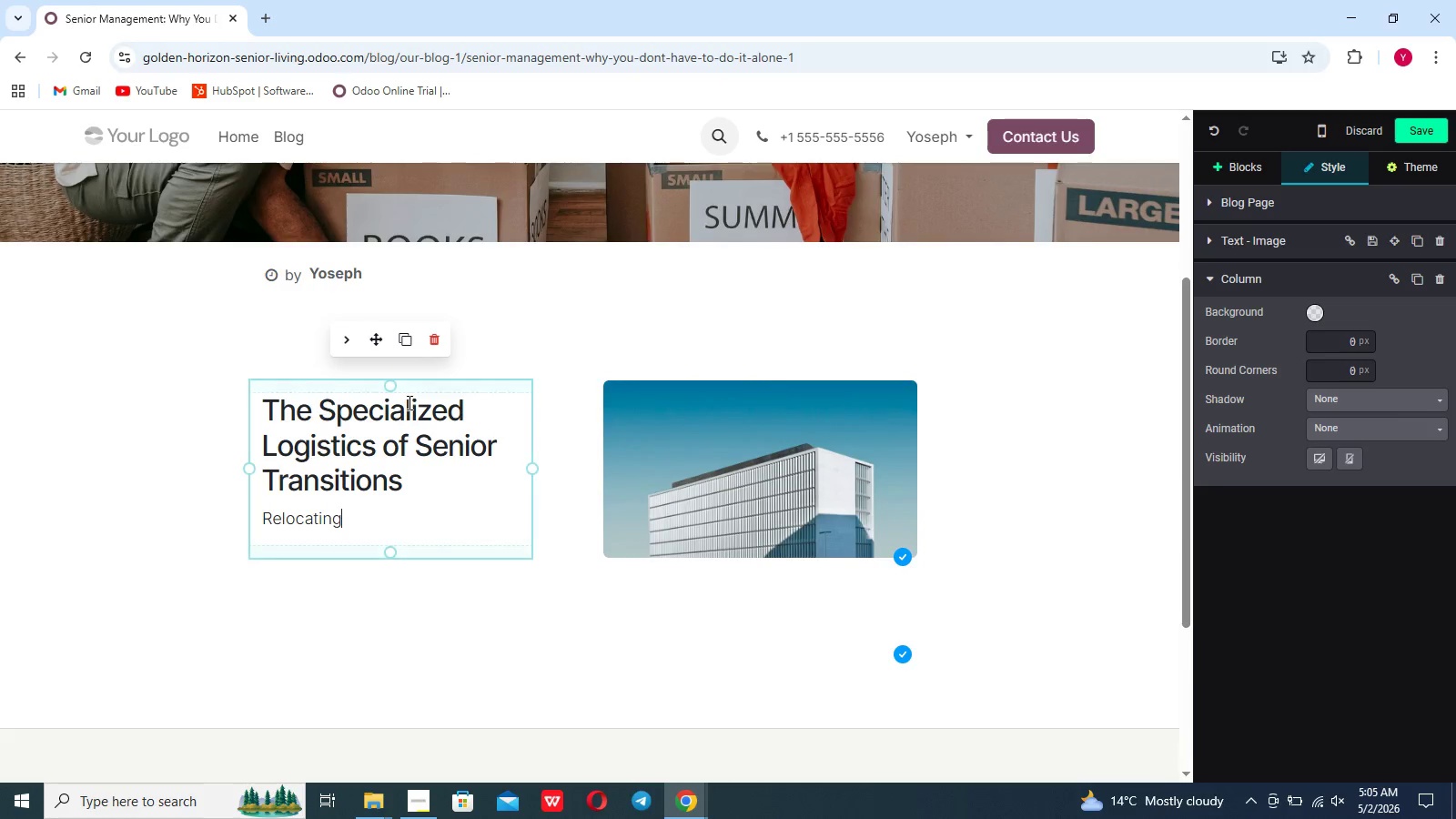 
type( in you)
 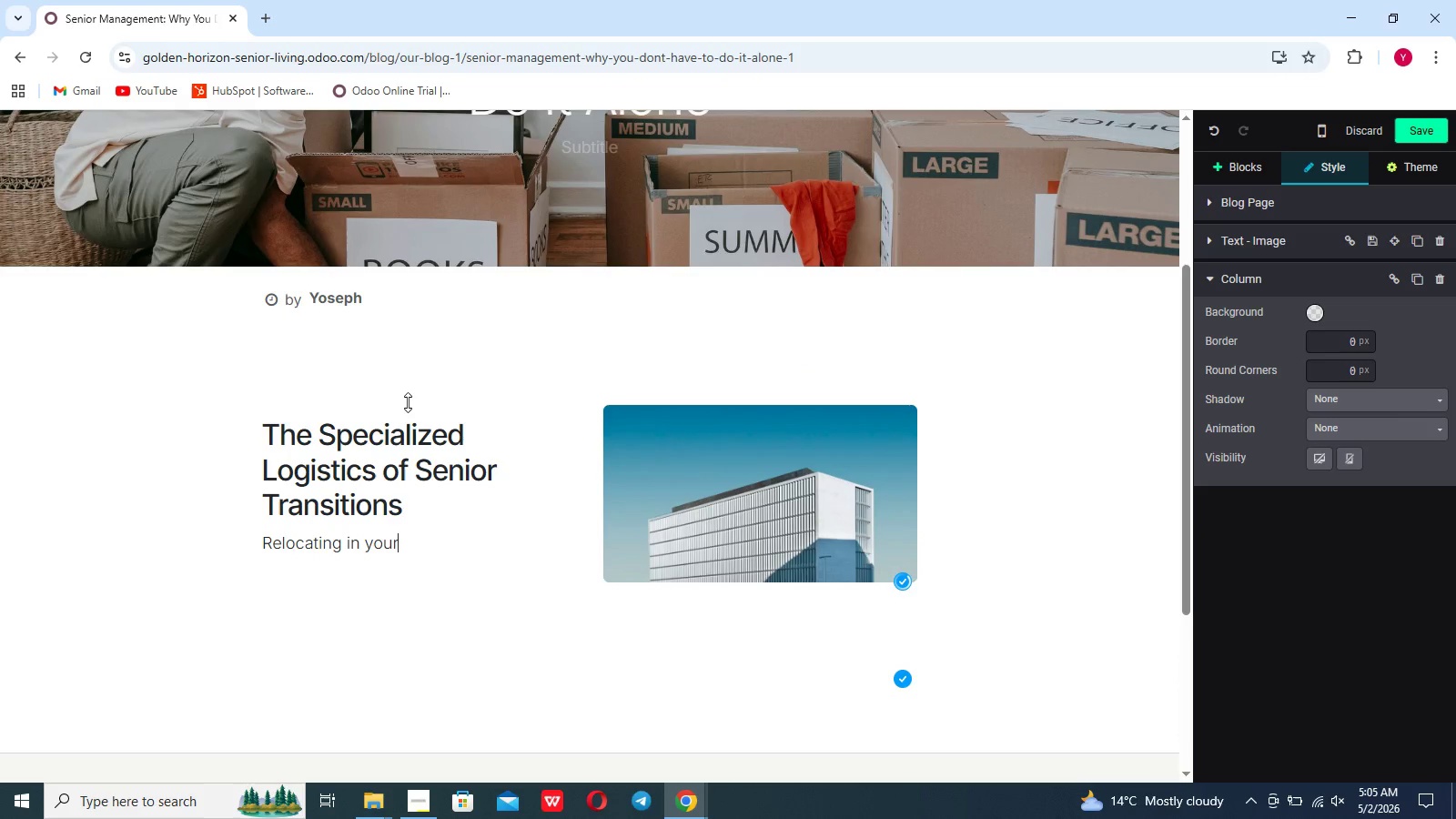 
scroll: coordinate [408, 402], scroll_direction: up, amount: 3.0
 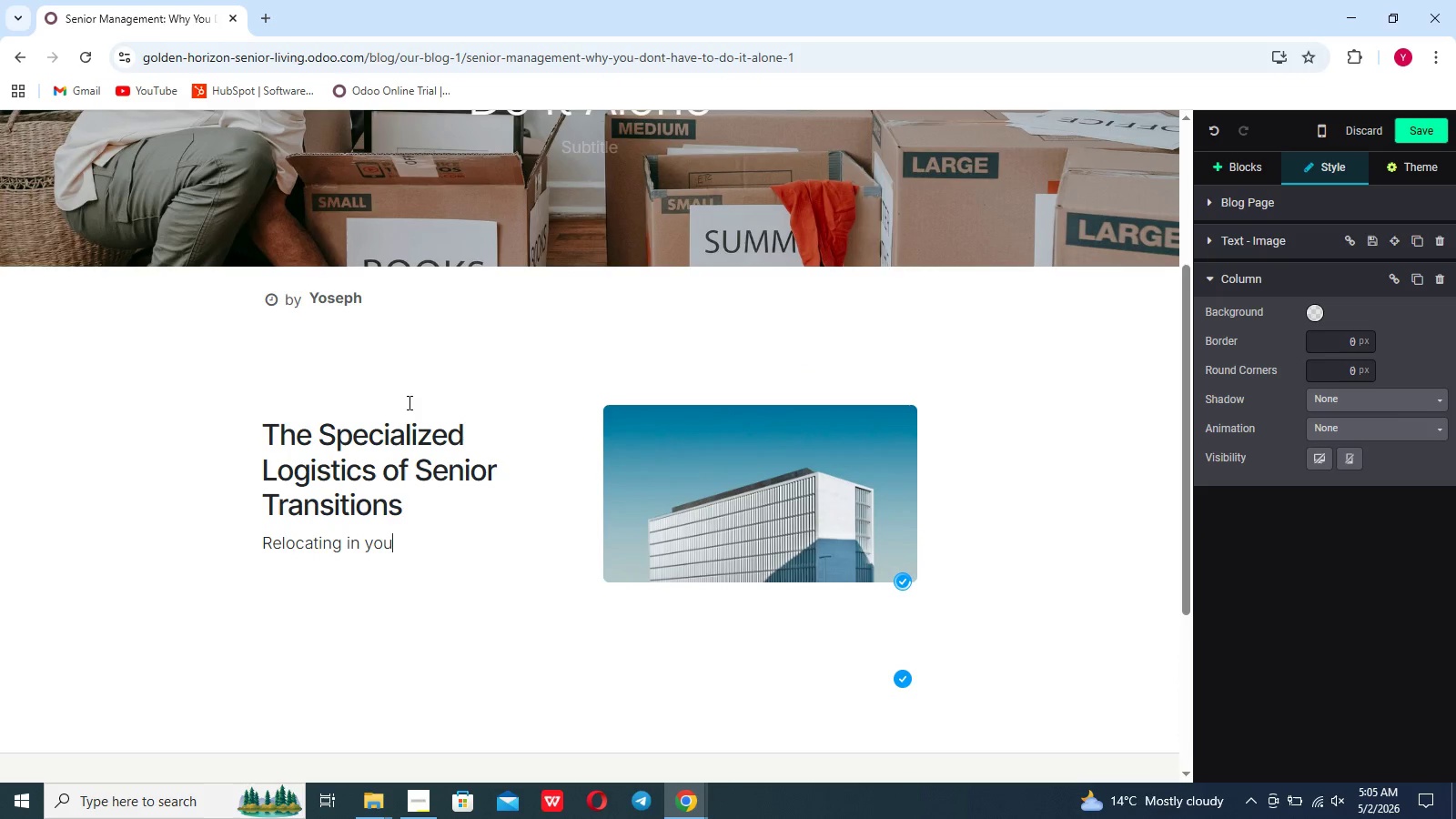 
type(r 70s or 80s)
 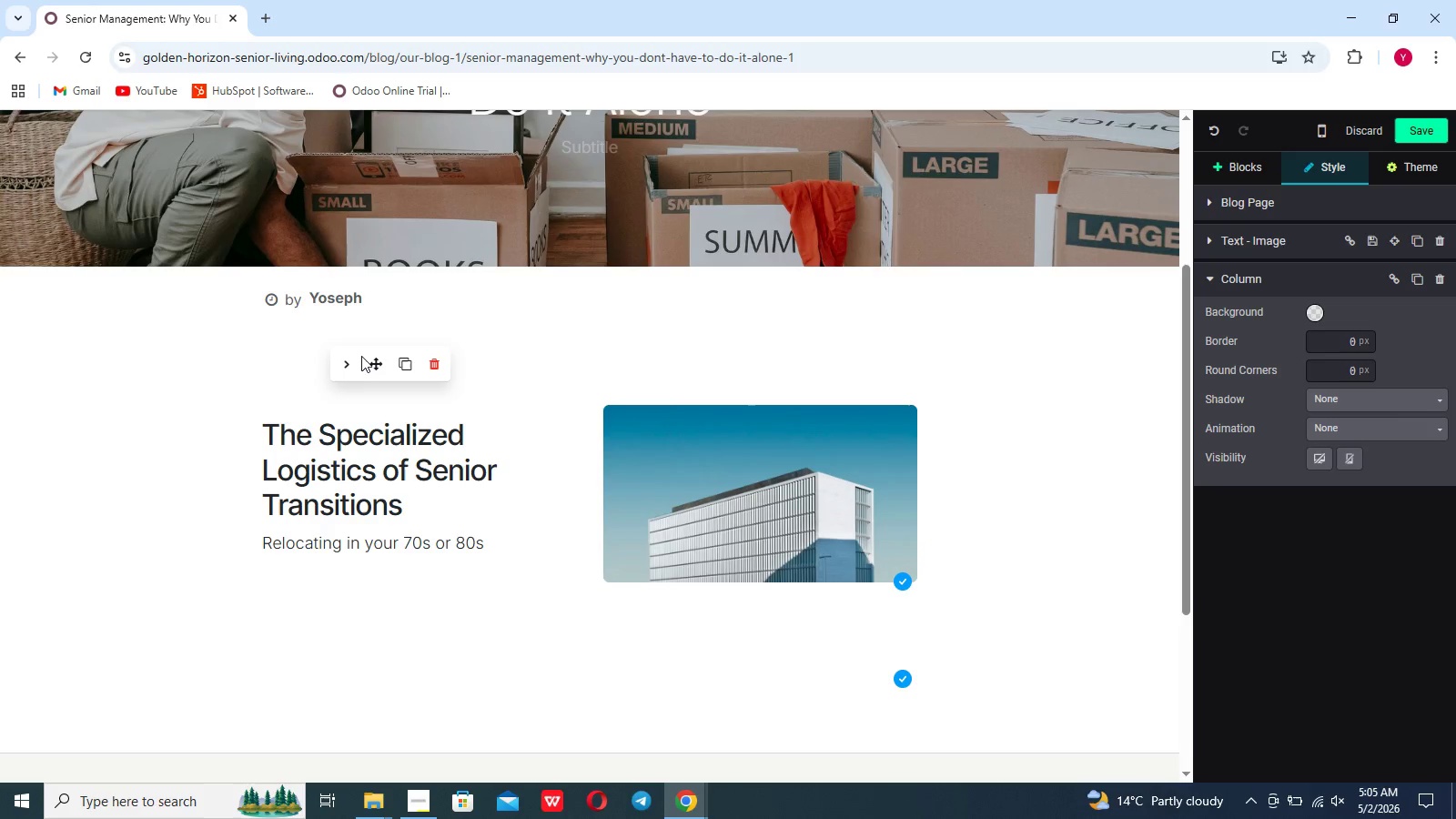 
type( require )
 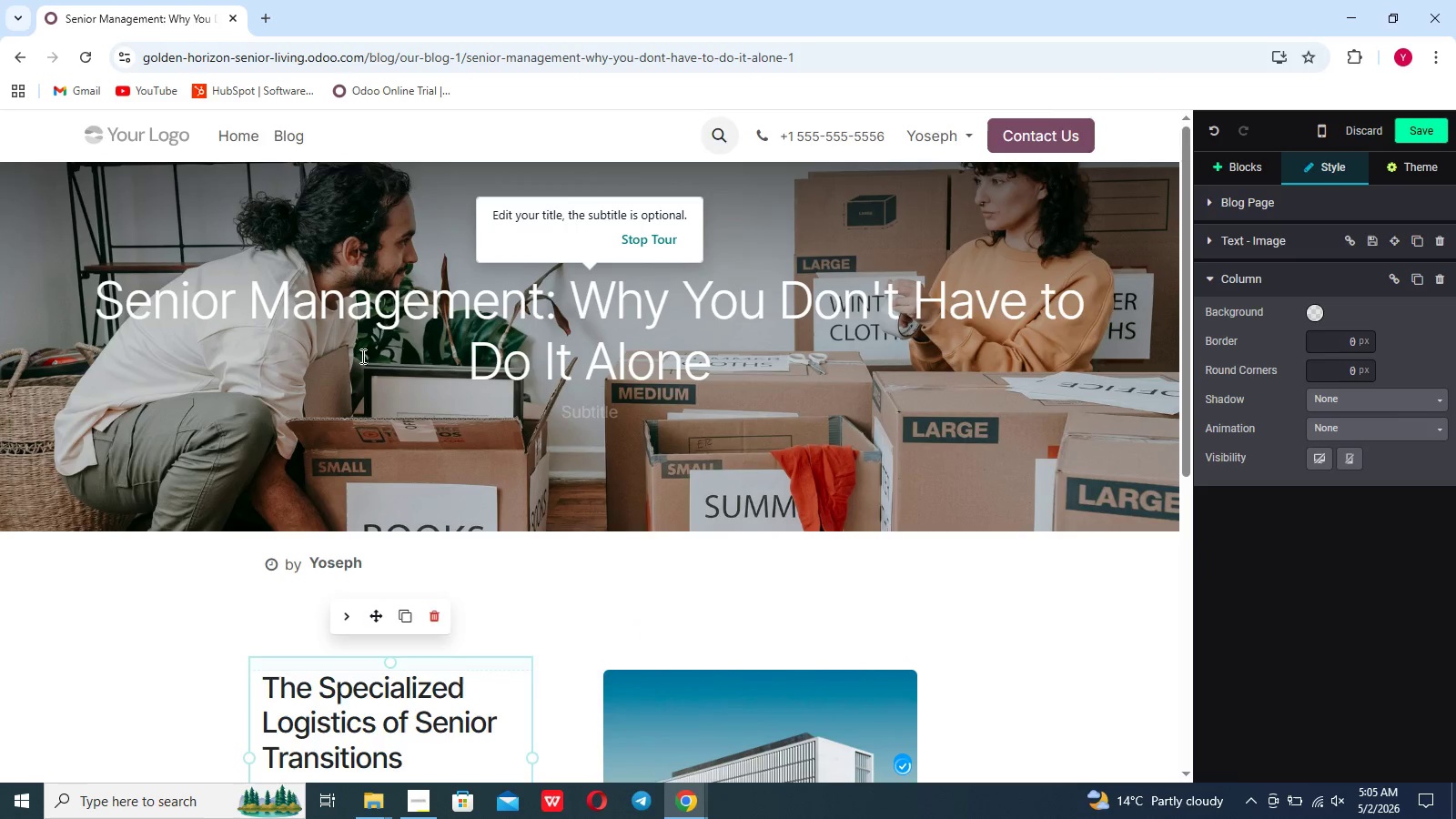 
scroll: coordinate [361, 356], scroll_direction: up, amount: 12.0
 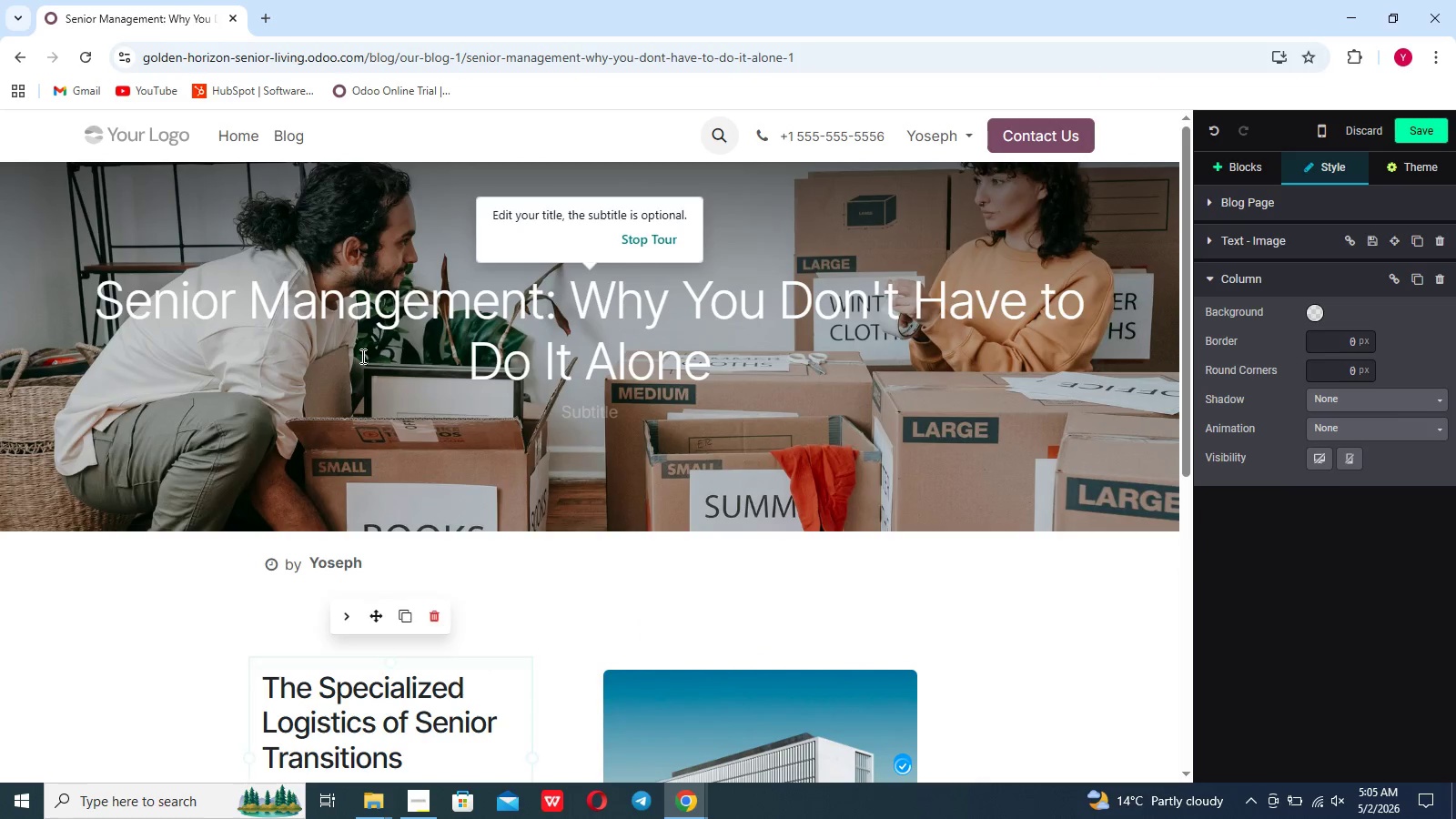 
type(much more than just ren)
 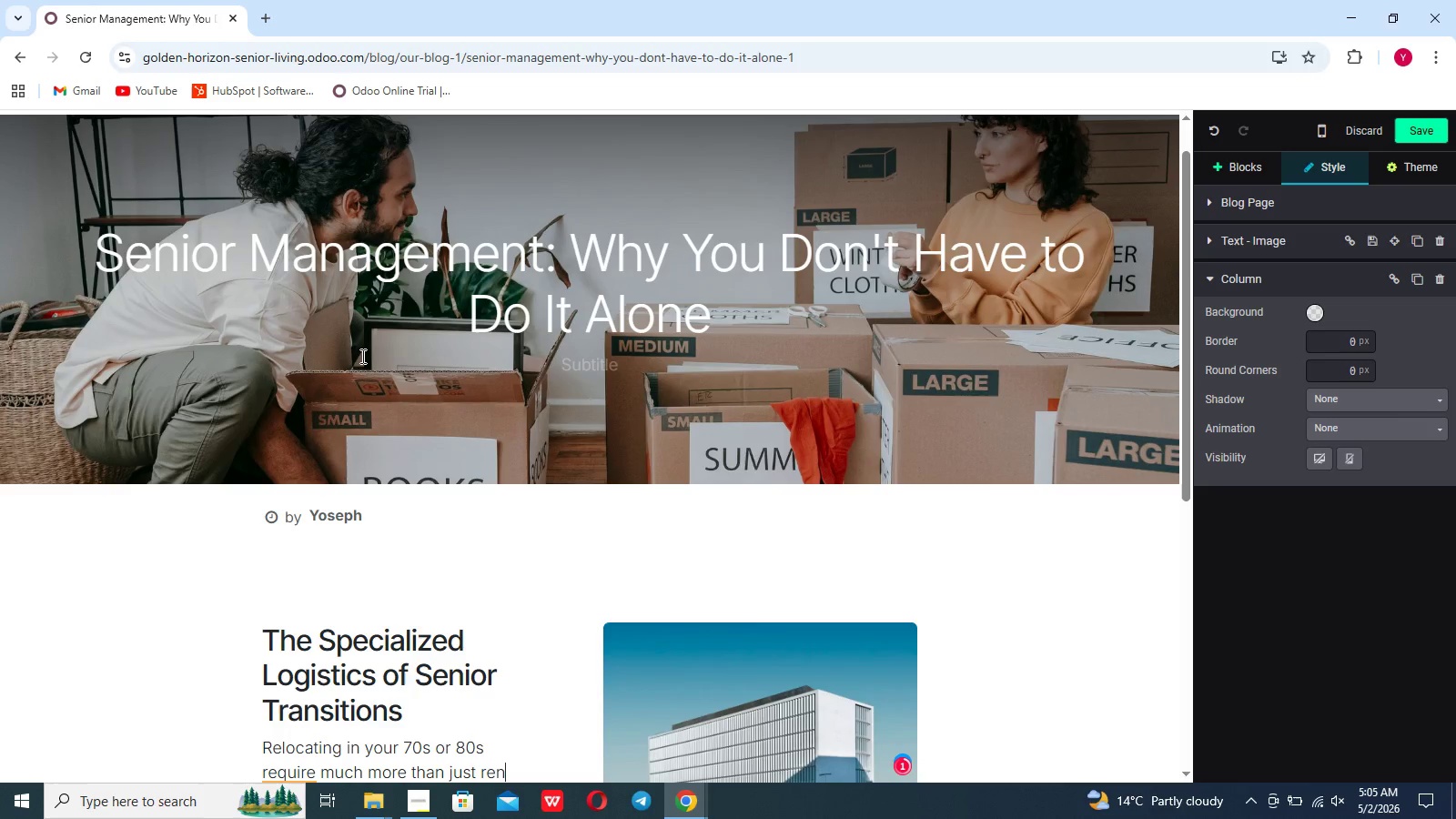 
key(Control+ControlLeft)
 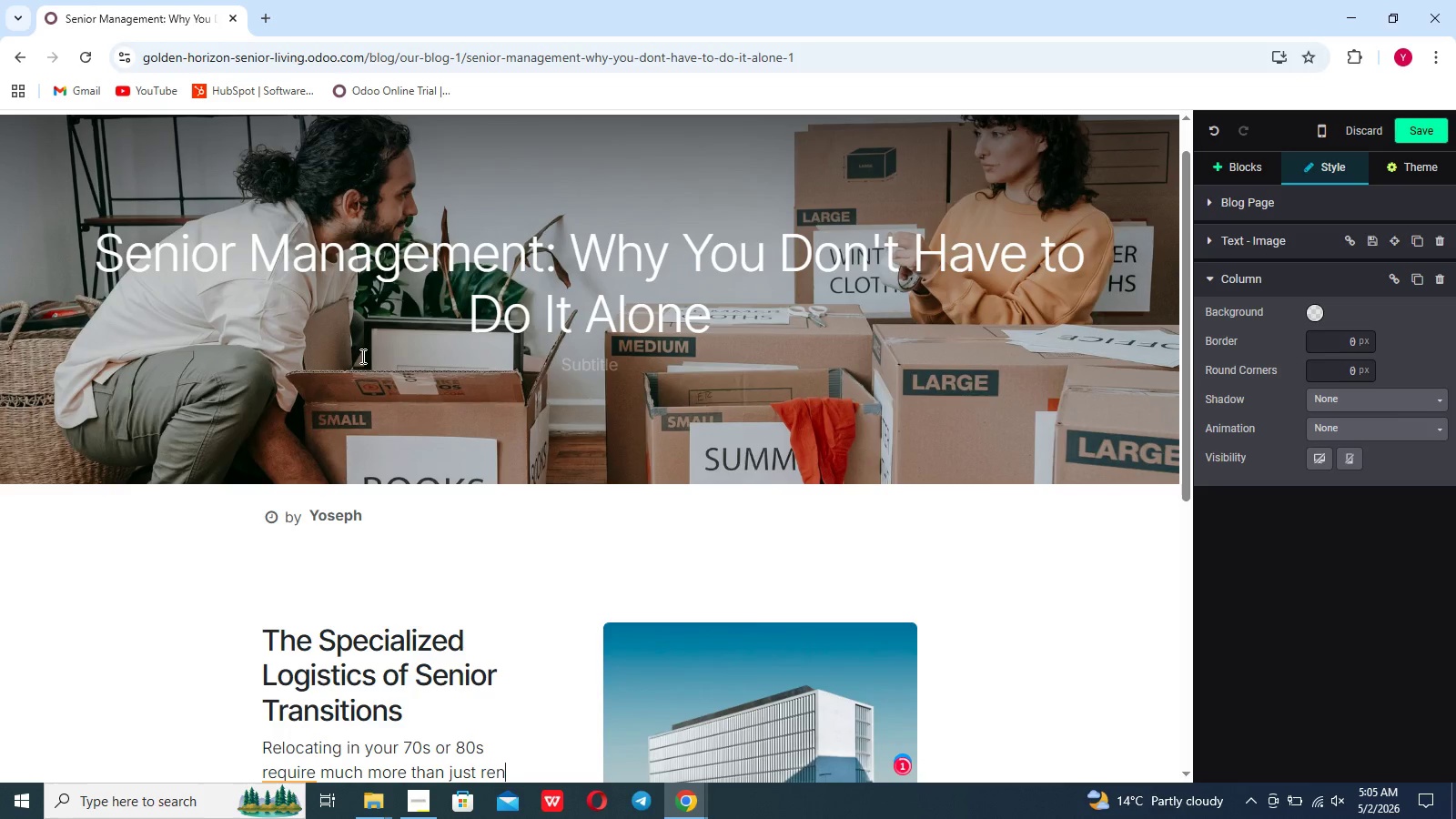 
key(Control+ControlLeft)
 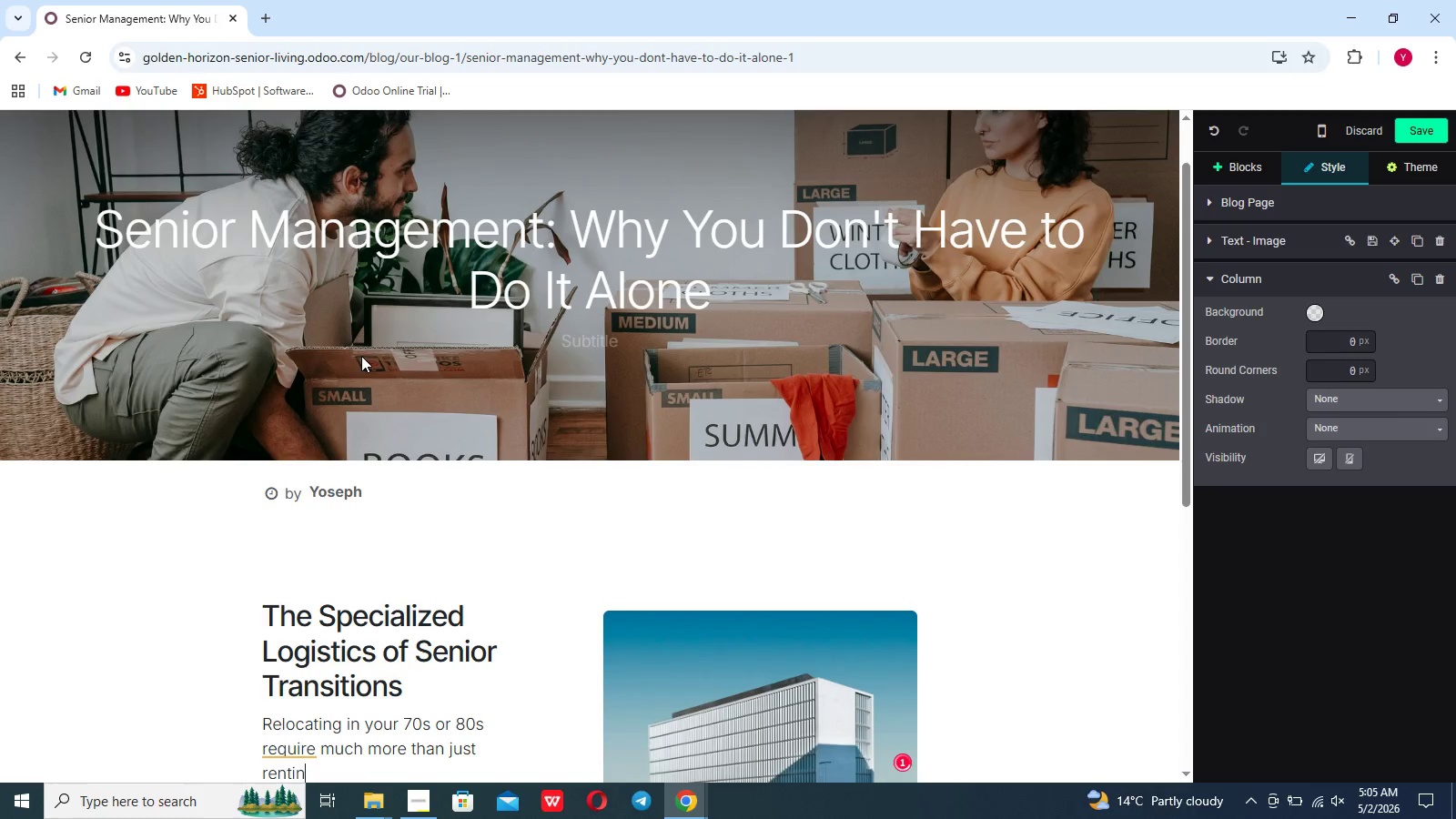 
key(T)
 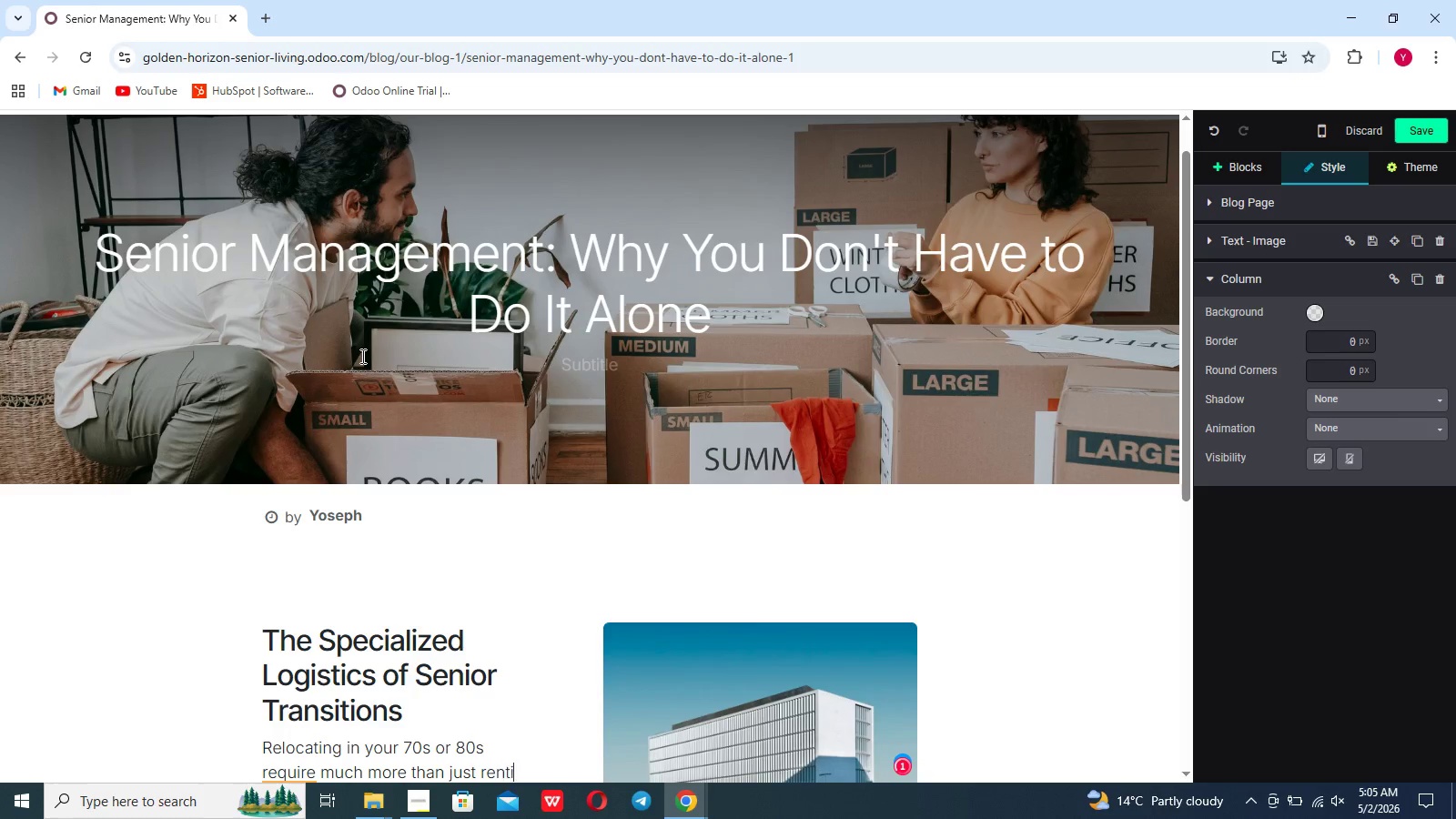 
key(I)
 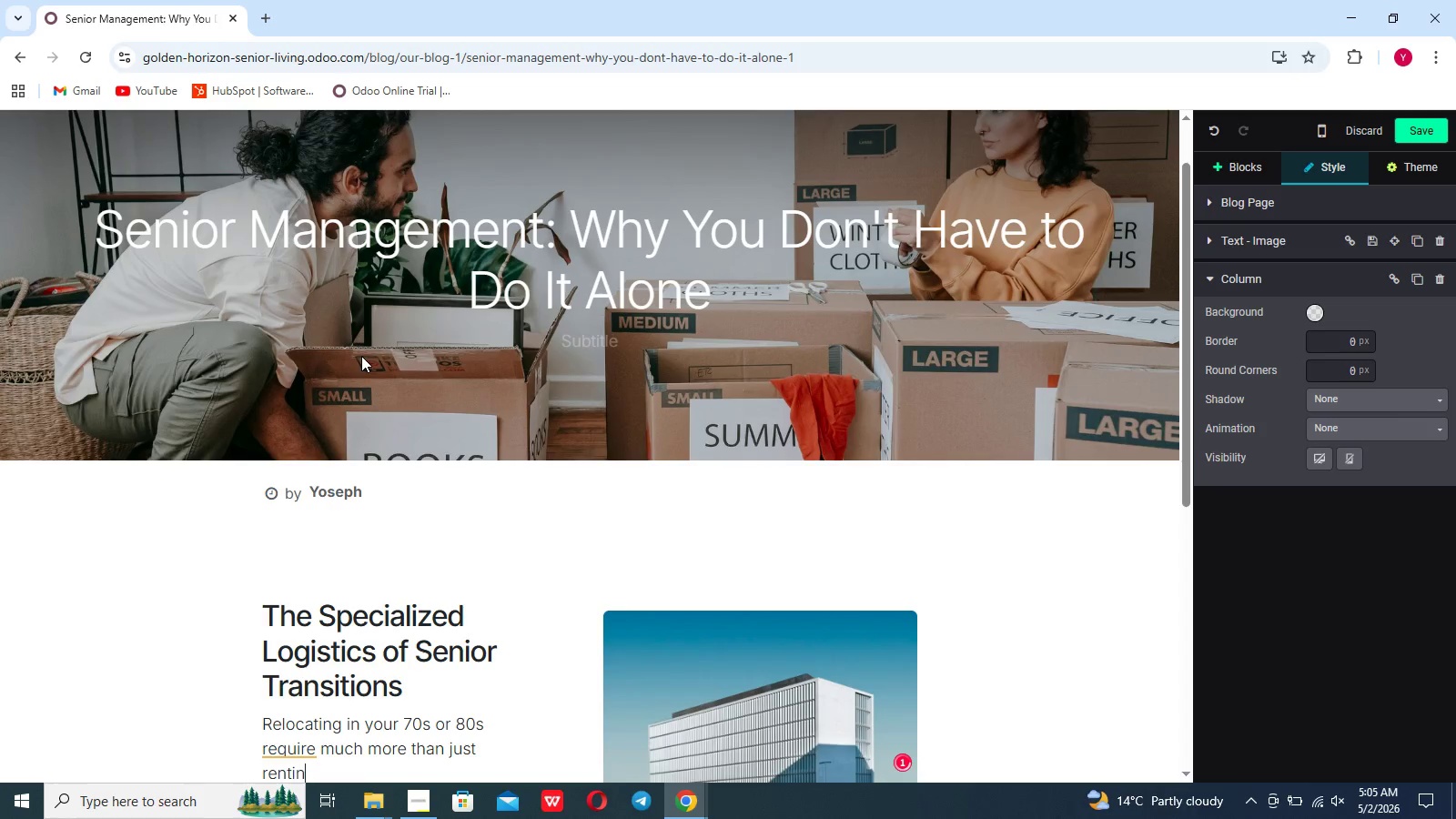 
key(Control+ControlLeft)
 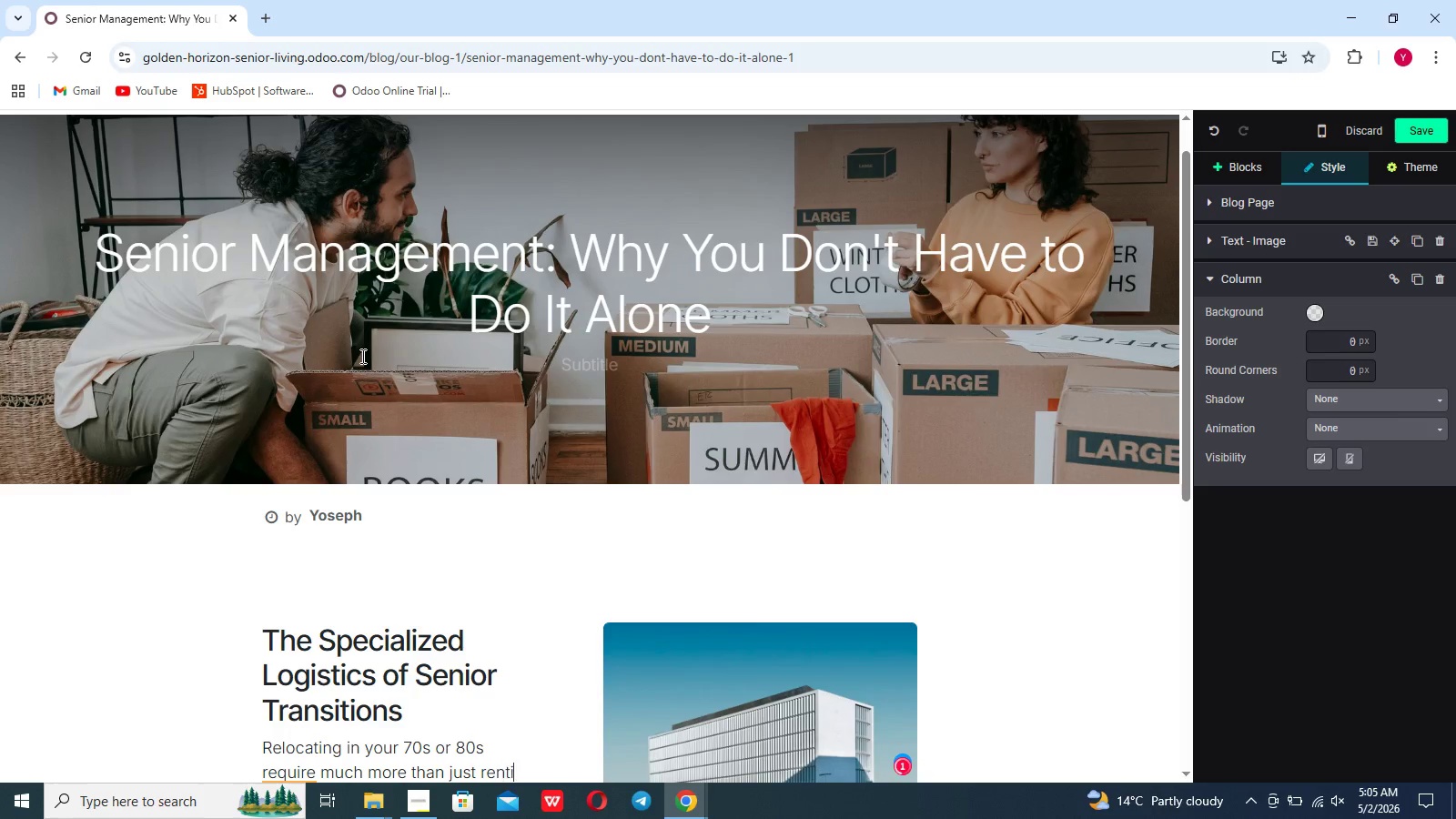 
key(Control+ControlLeft)
 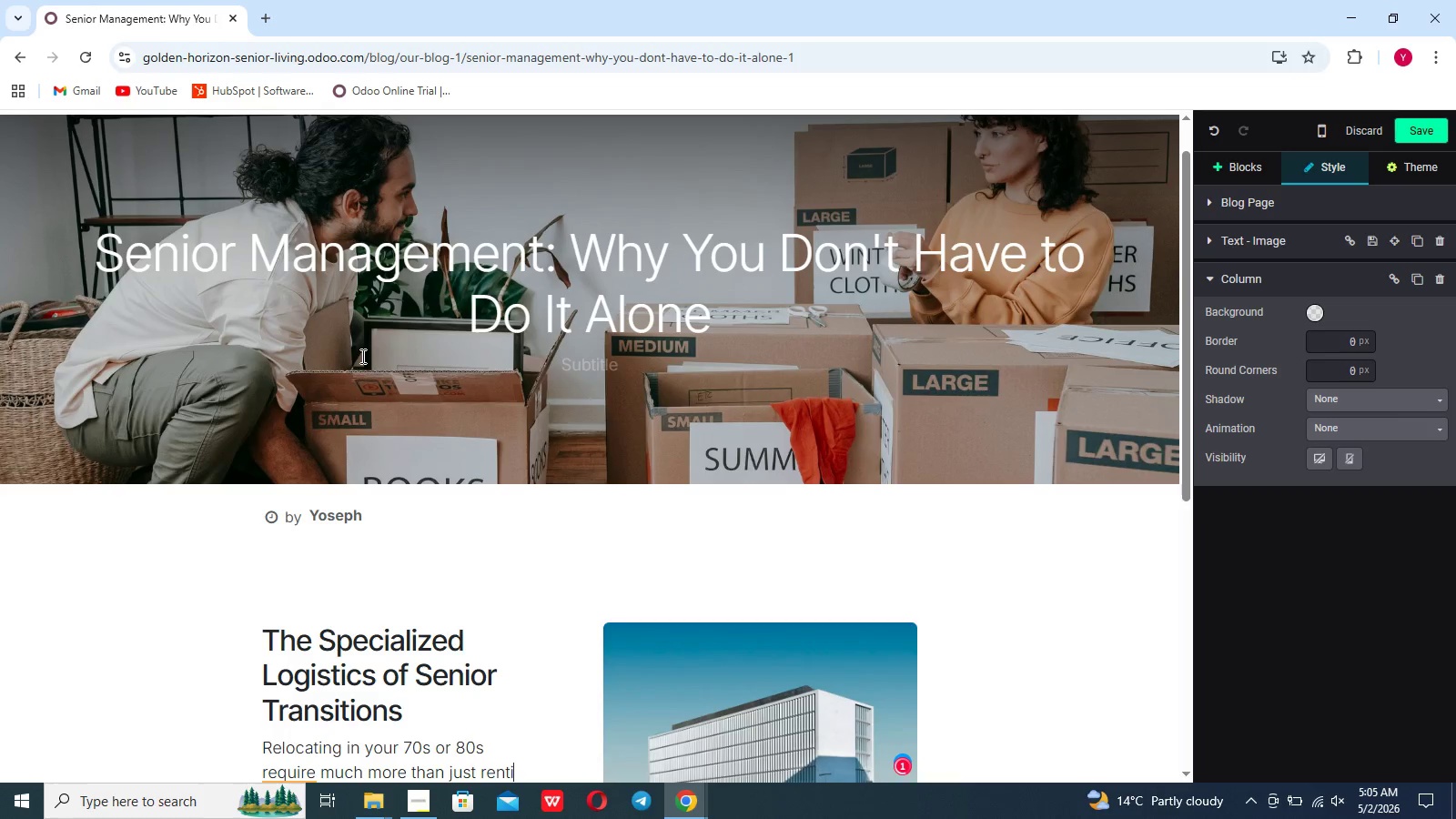 
type(ng a moving truck and tossing items in)
 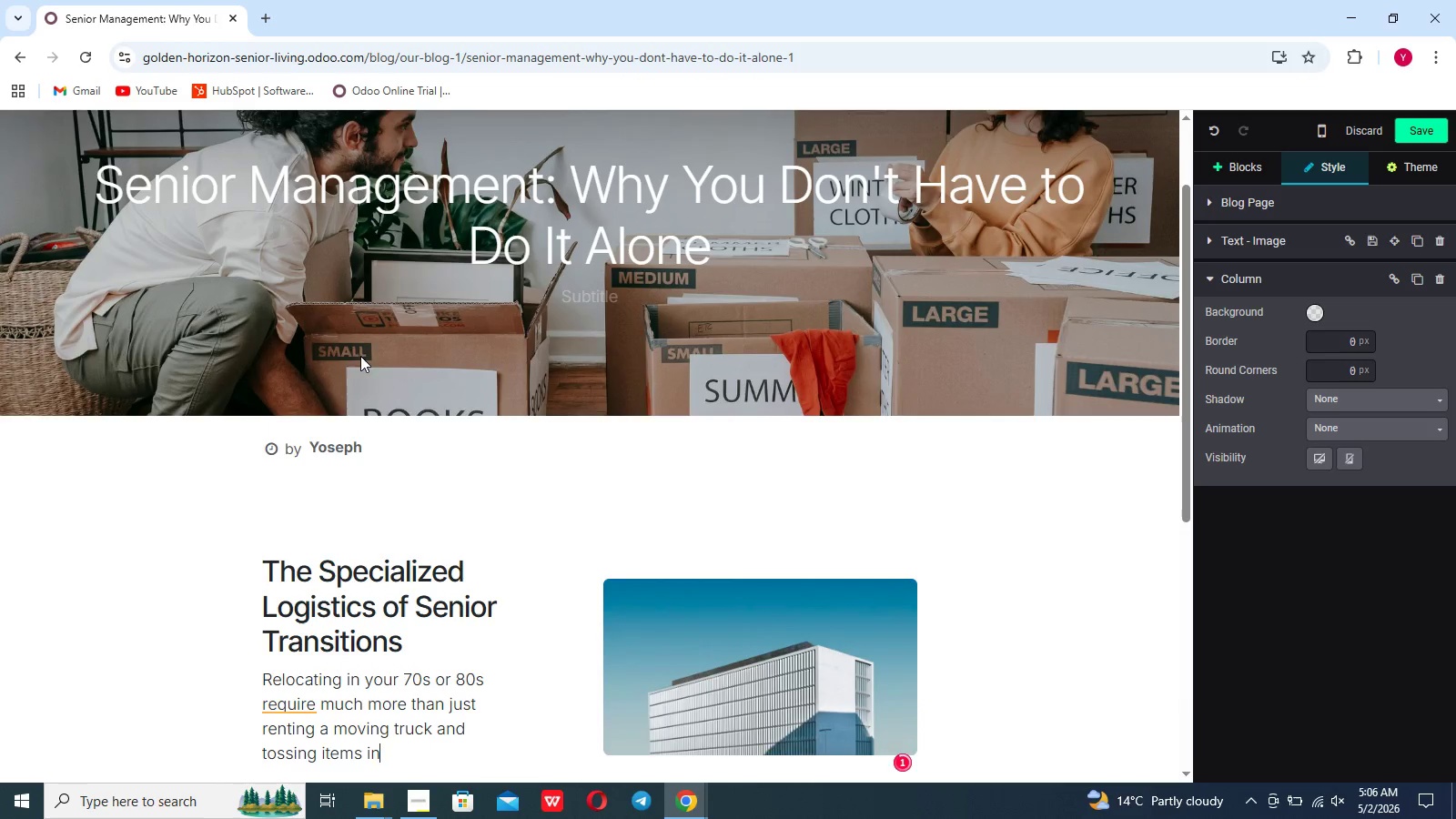 
scroll: coordinate [360, 356], scroll_direction: none, amount: 0.0
 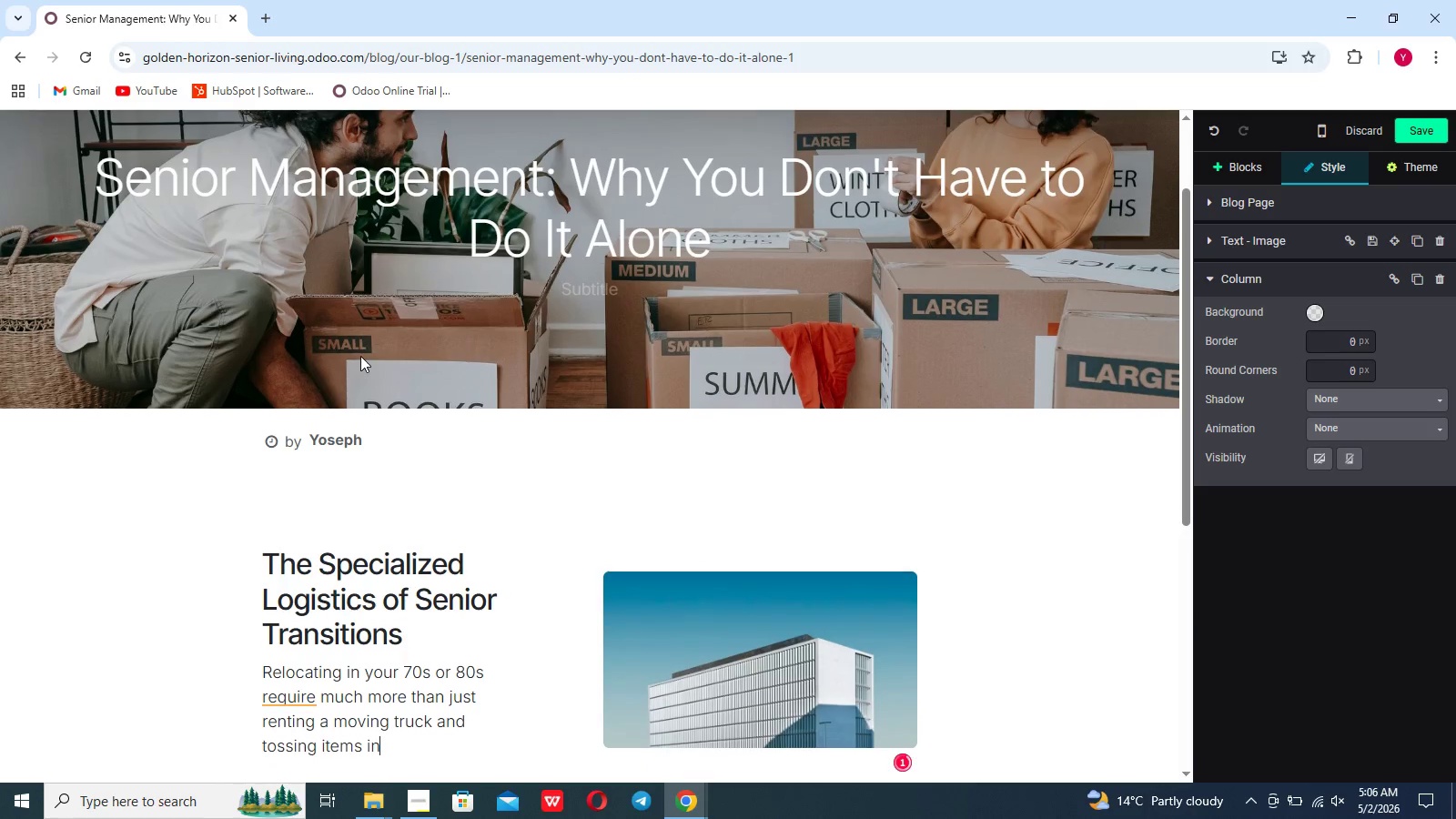 
type(to )
 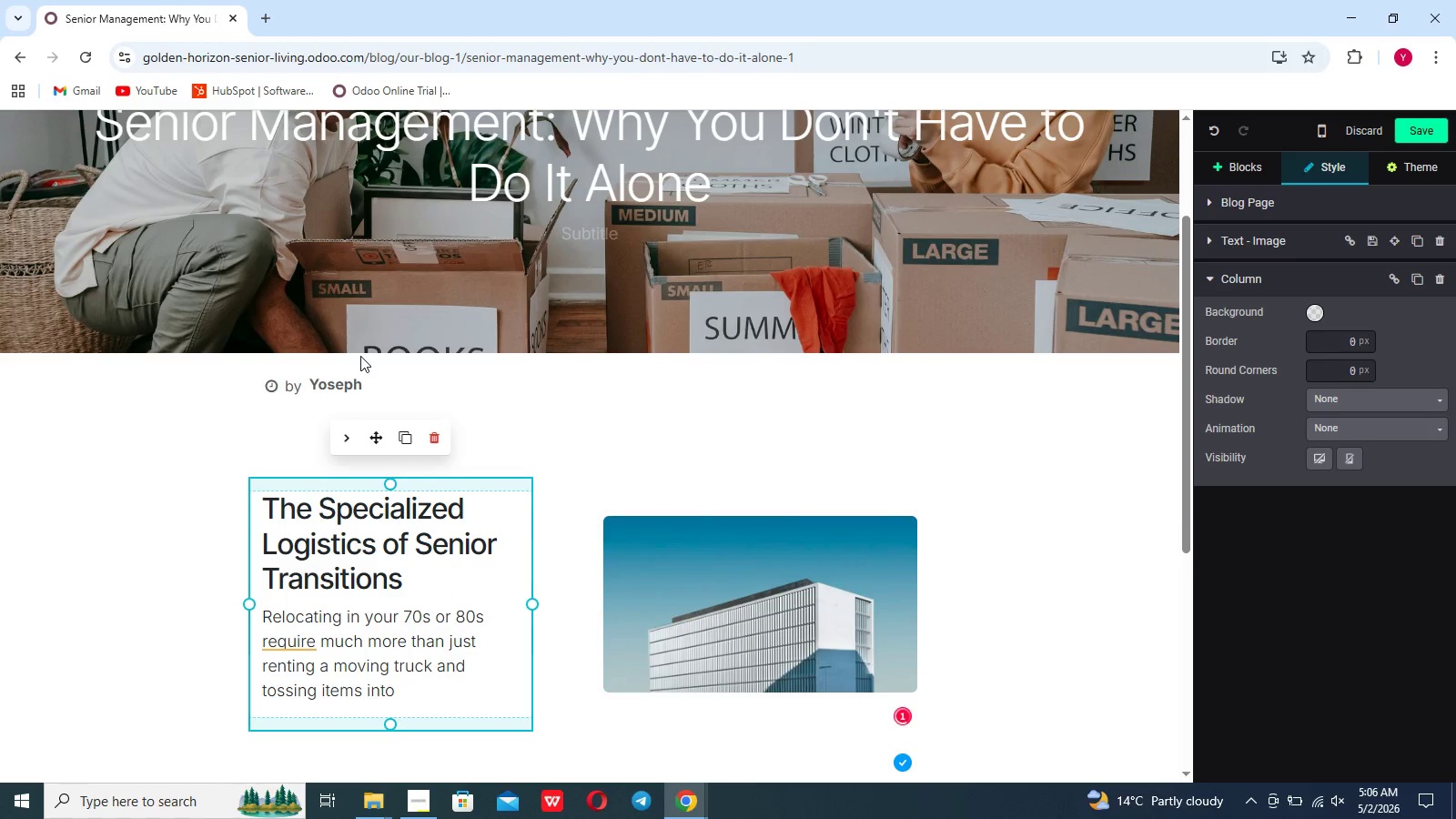 
scroll: coordinate [360, 356], scroll_direction: down, amount: 1.0
 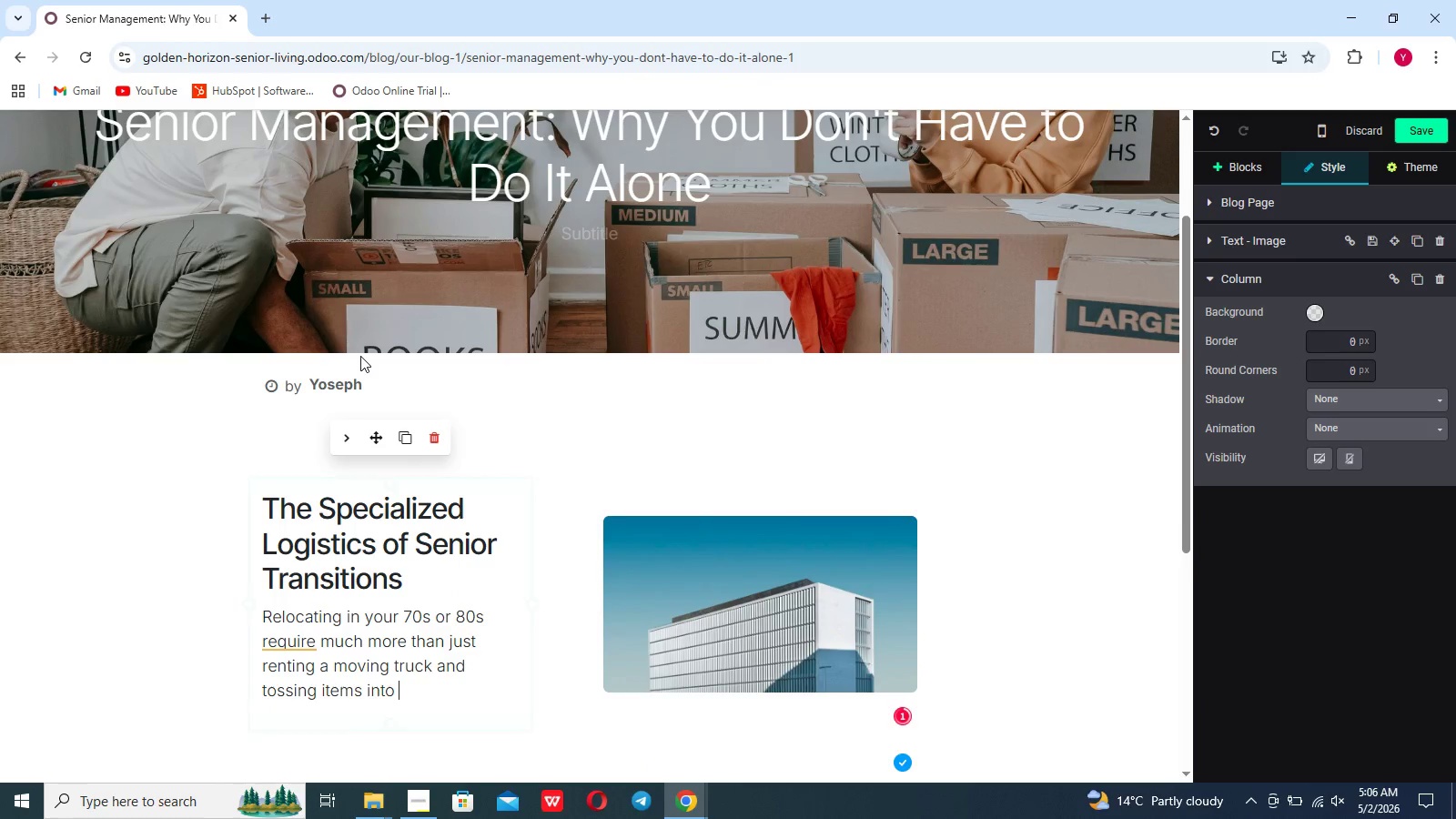 
type(boxes. Leaving a family home where decades of memory)
key(Backspace)
type(ies have been built is emoto)
 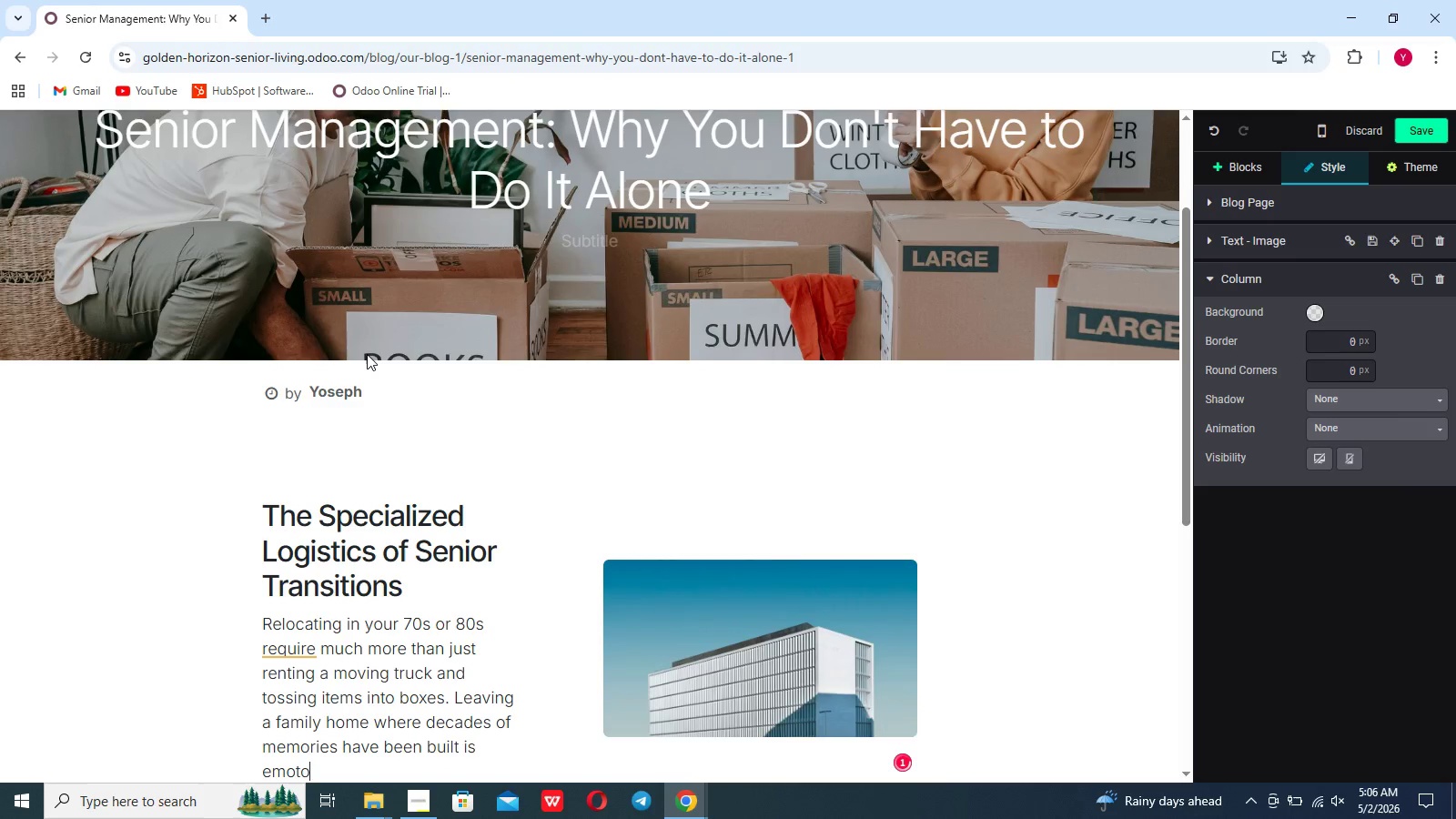 
scroll: coordinate [367, 354], scroll_direction: up, amount: 2.0
 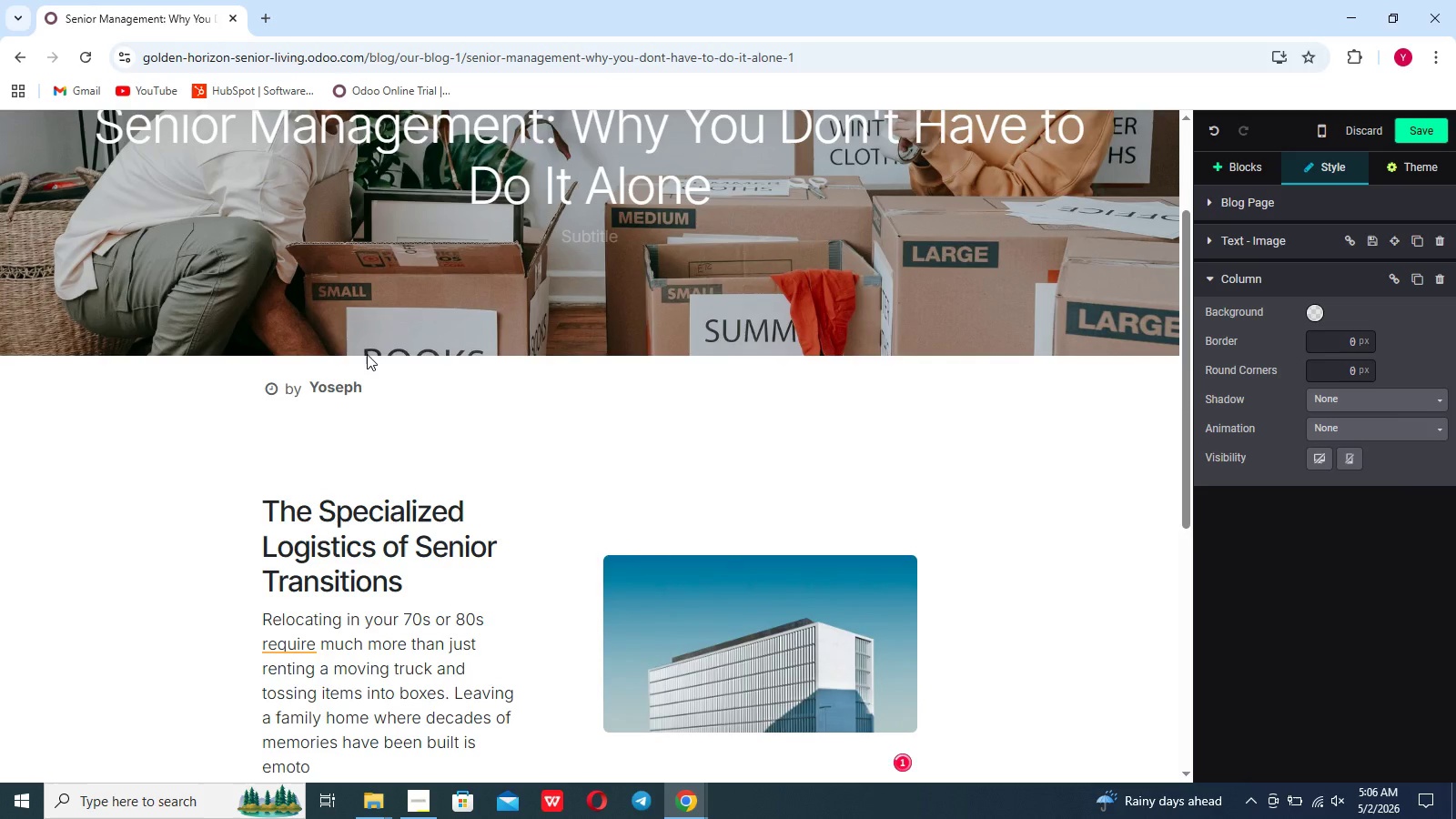 
key(Backspace)
type(ionally taxing.)
 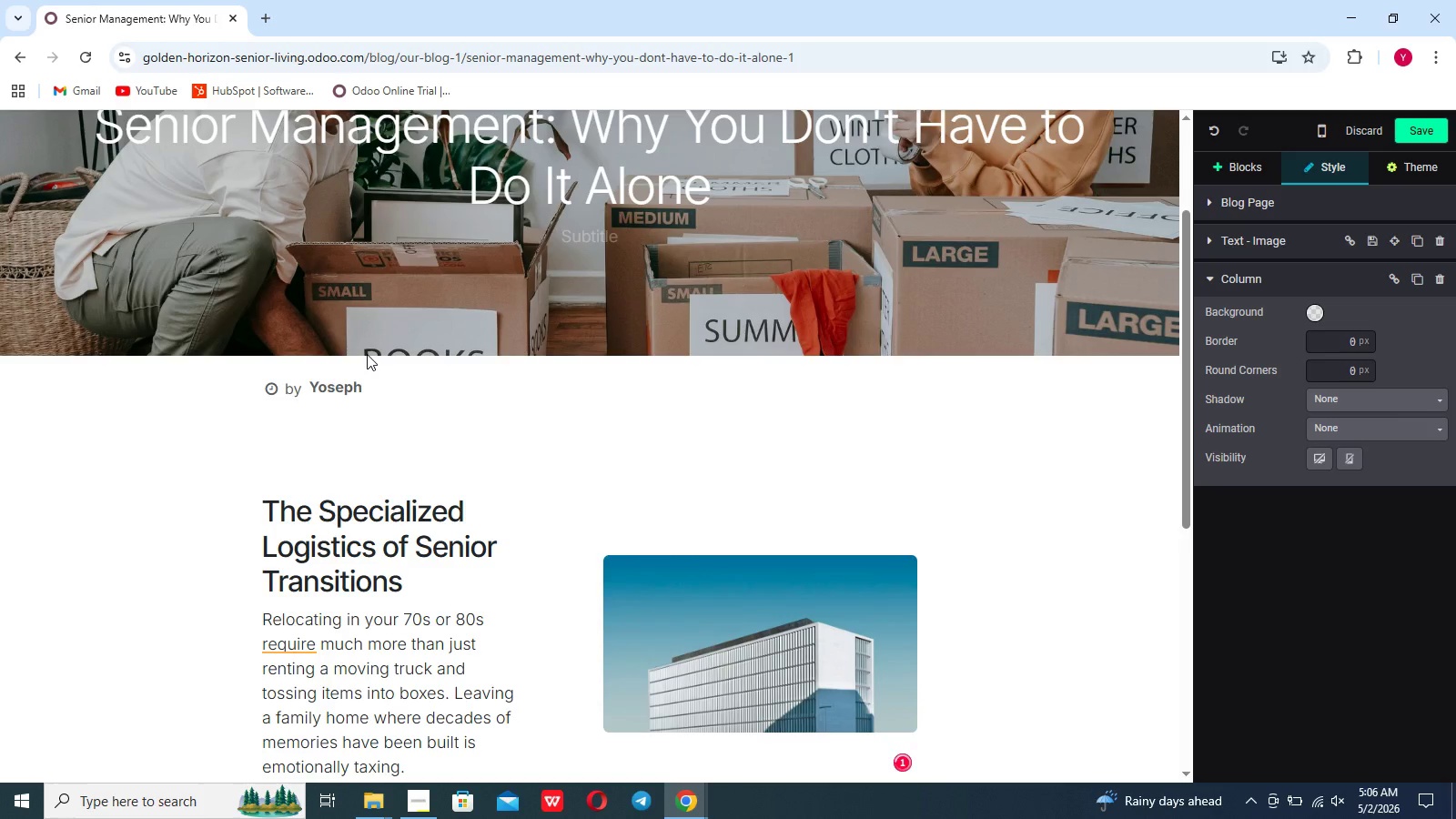 
key(Enter)
 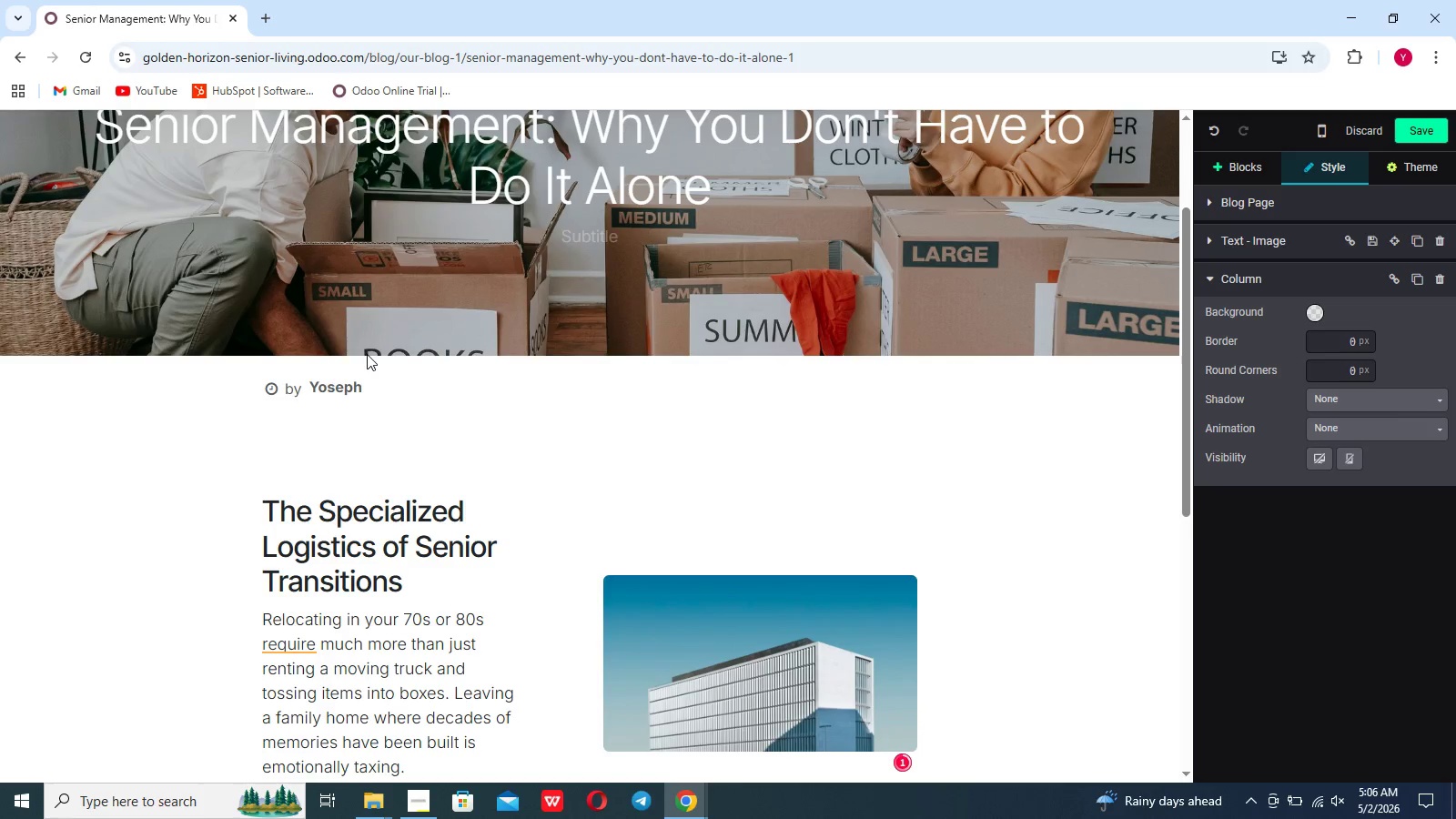 
type(This is where)
 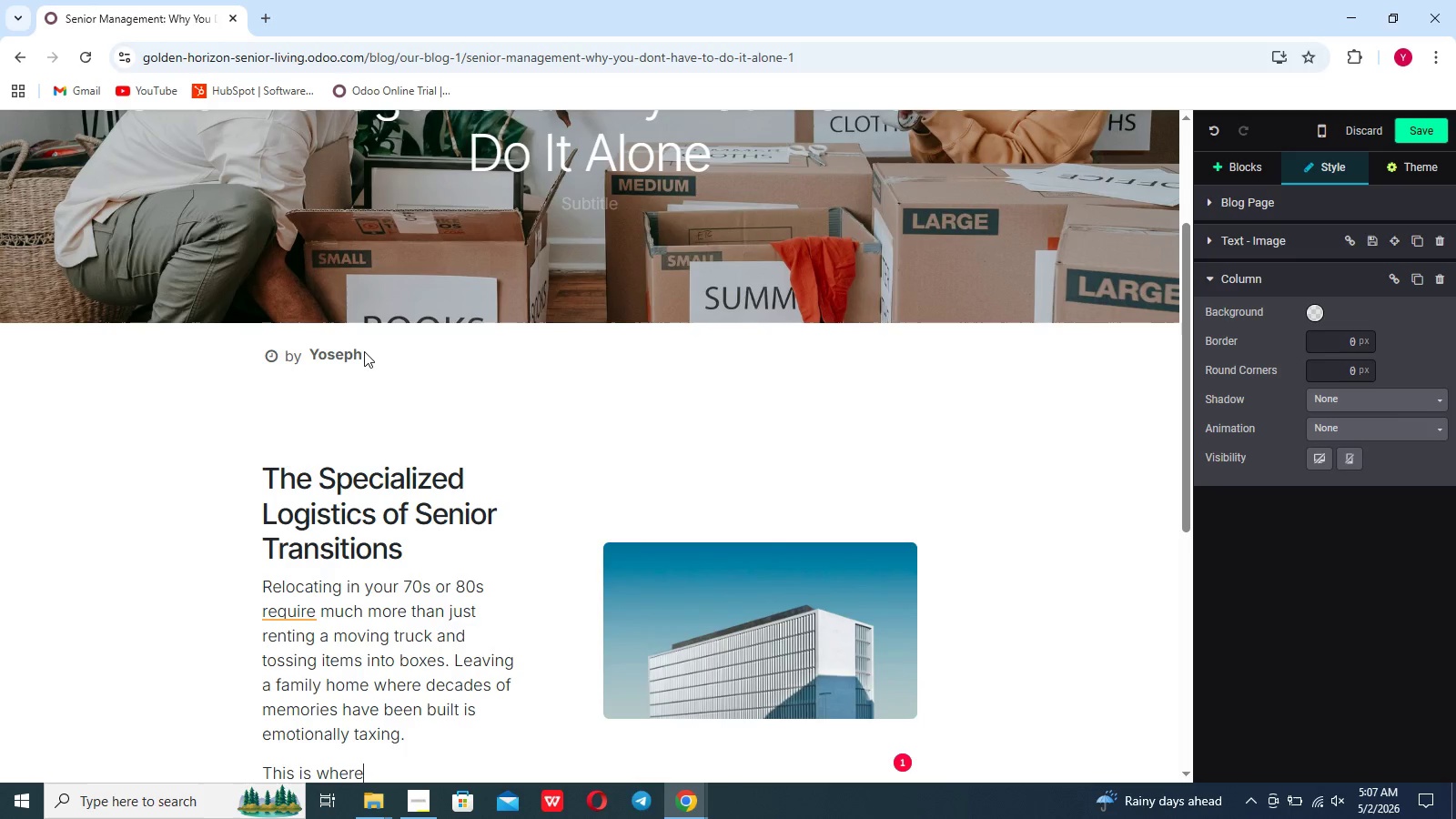 
wait(5.36)
 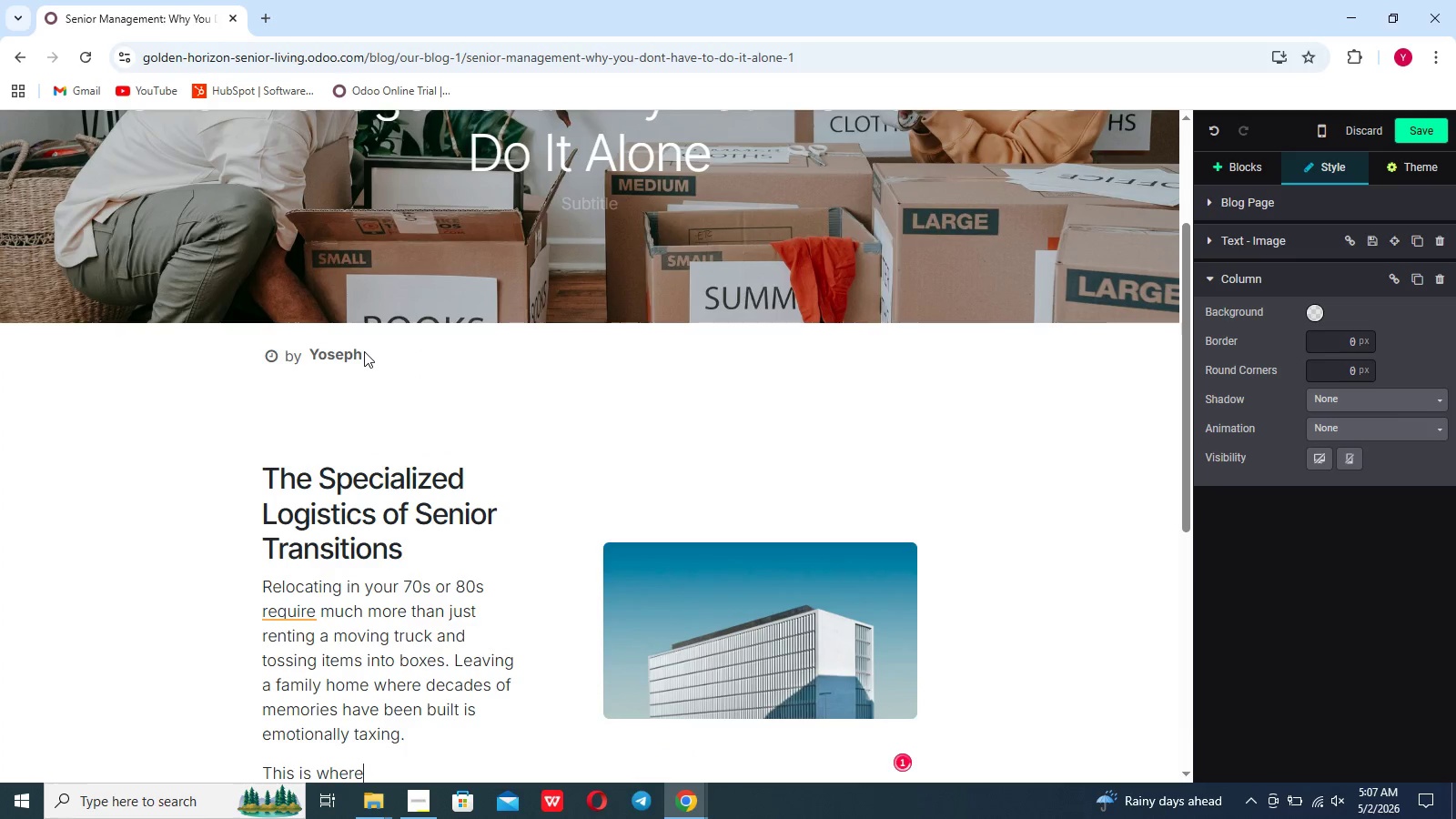 
type( senior move managment becomes an ivaluable resource)
 